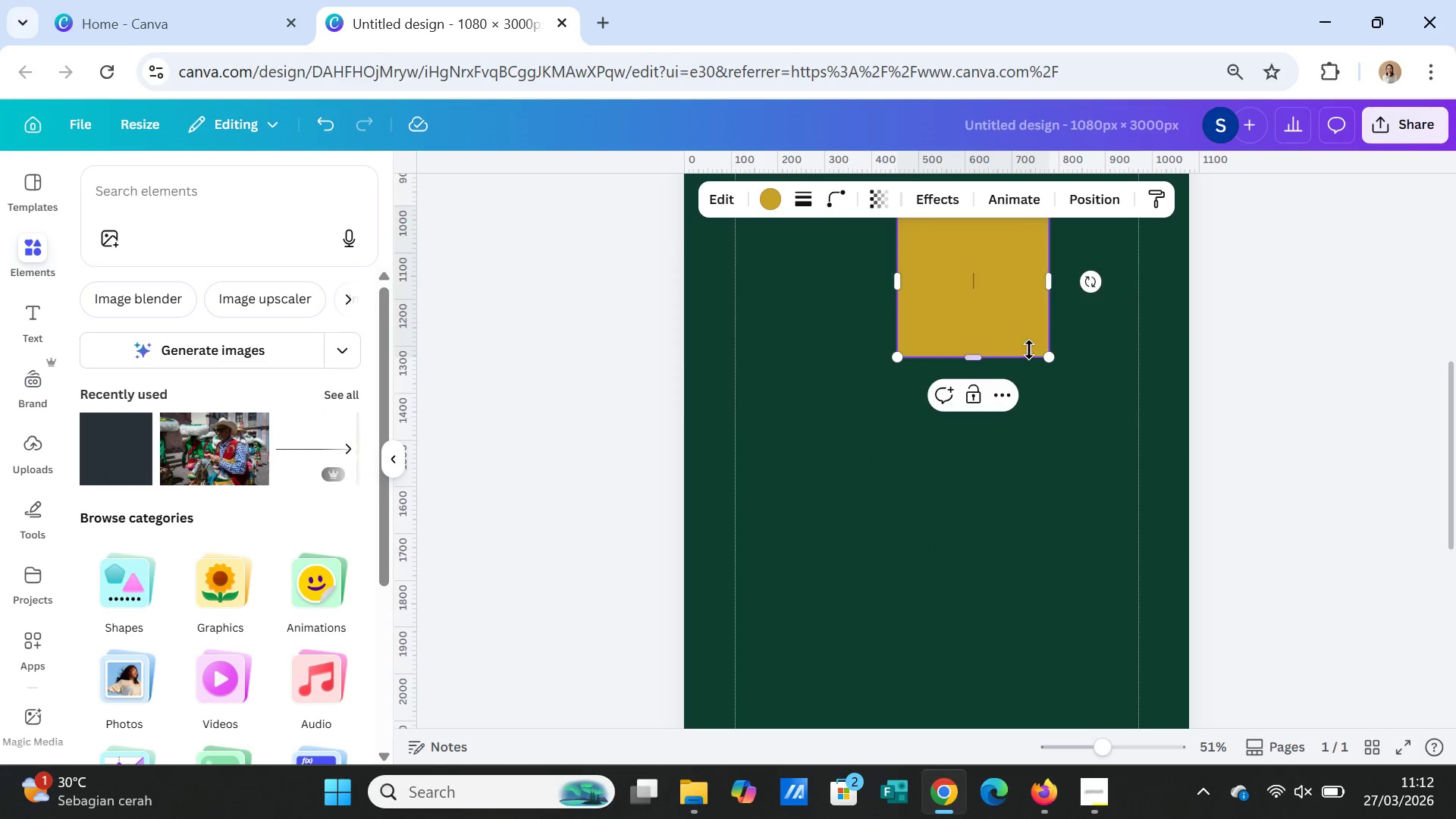 
scroll: coordinate [1029, 350], scroll_direction: up, amount: 3.0
 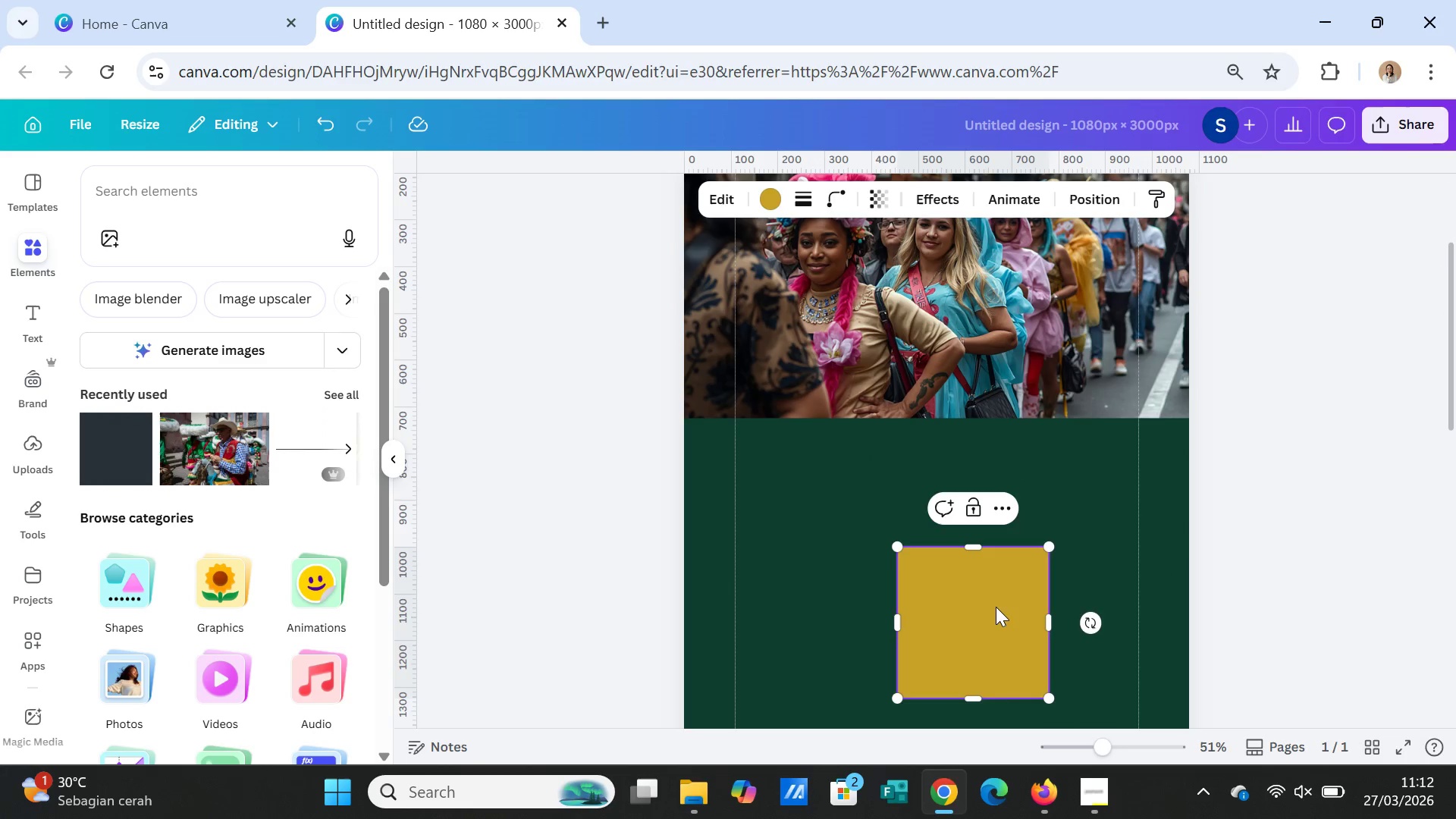 
left_click_drag(start_coordinate=[996, 607], to_coordinate=[1063, 289])
 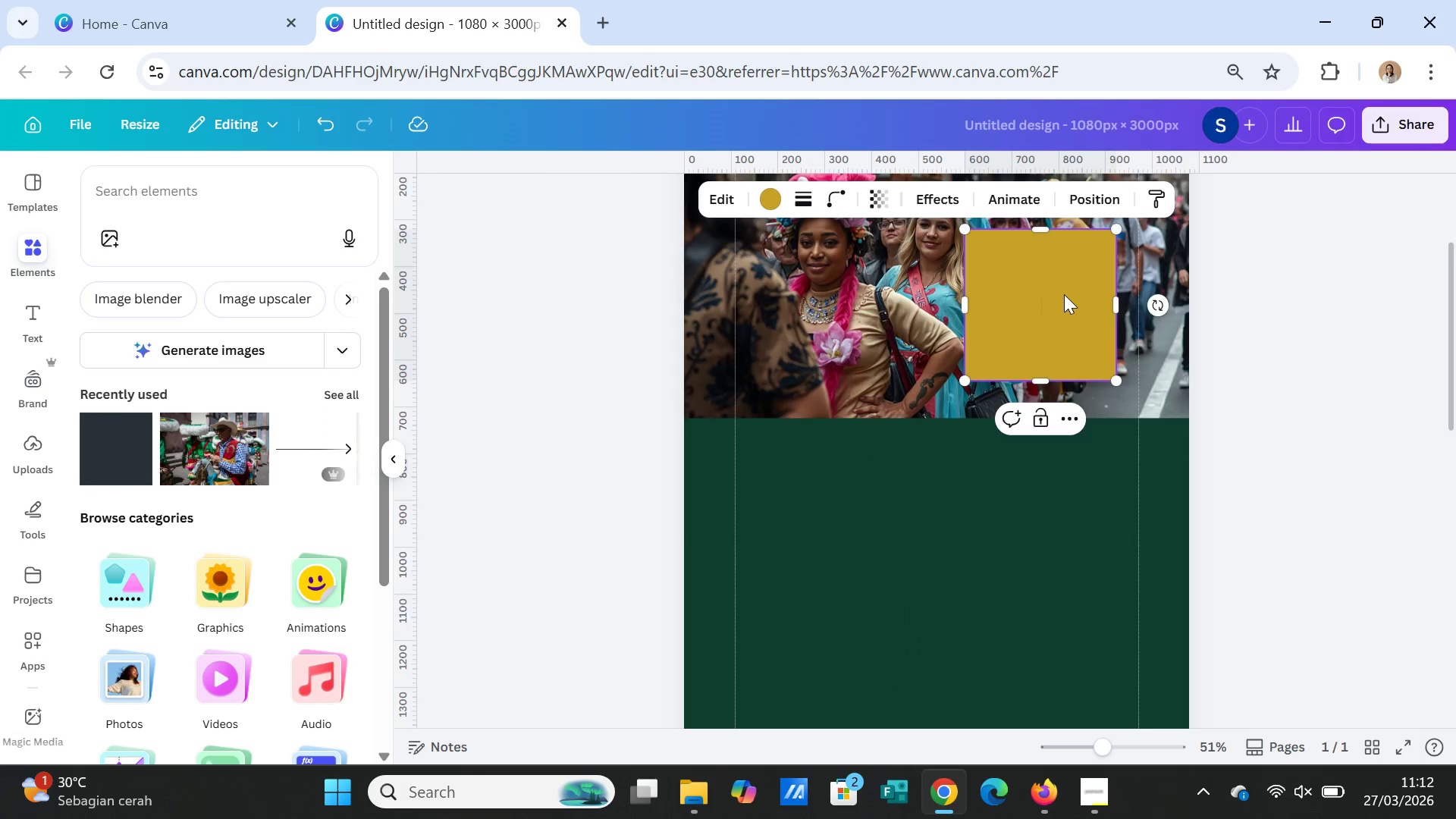 
scroll: coordinate [1064, 295], scroll_direction: up, amount: 3.0
 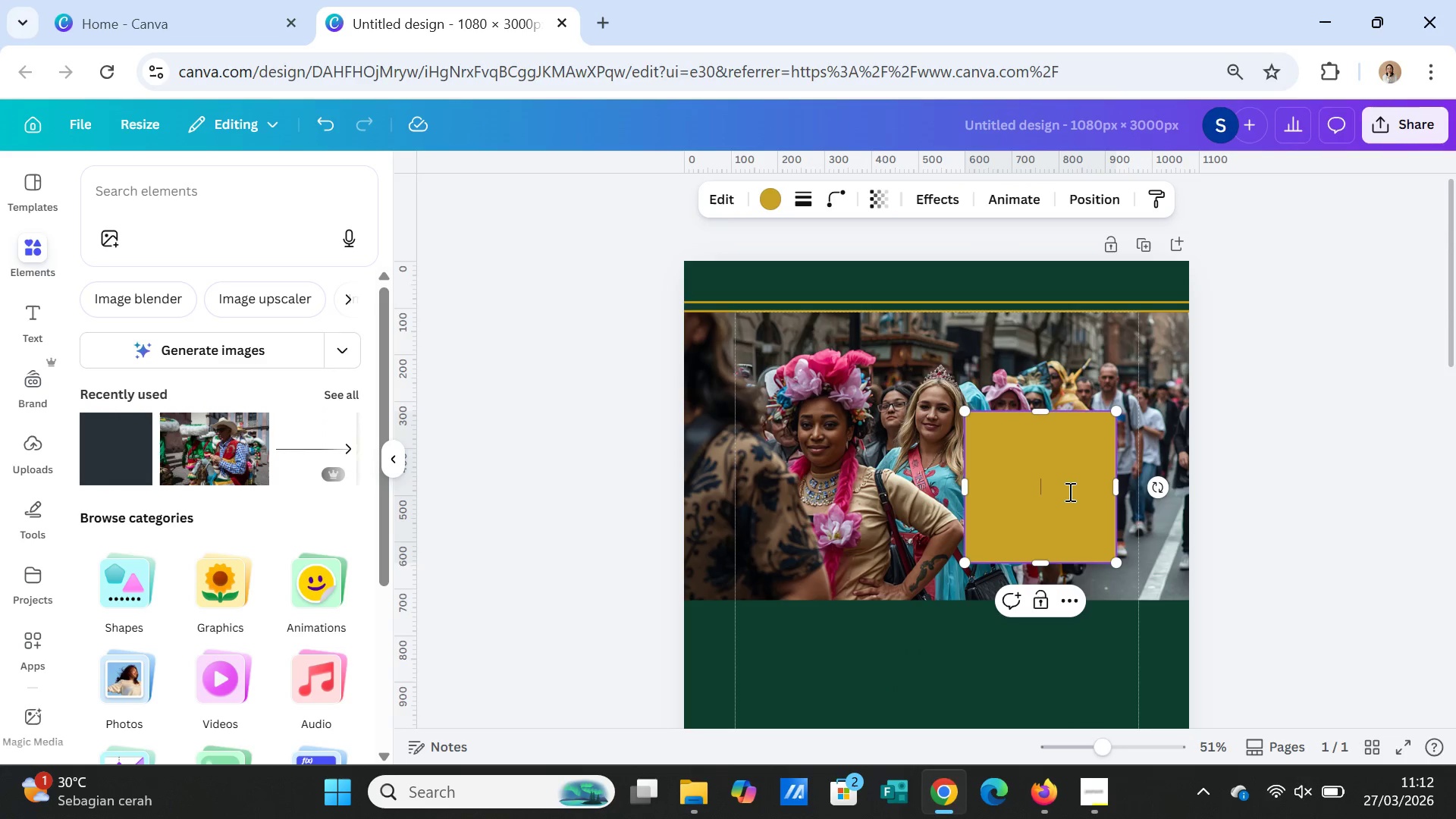 
left_click_drag(start_coordinate=[1068, 491], to_coordinate=[1165, 361])
 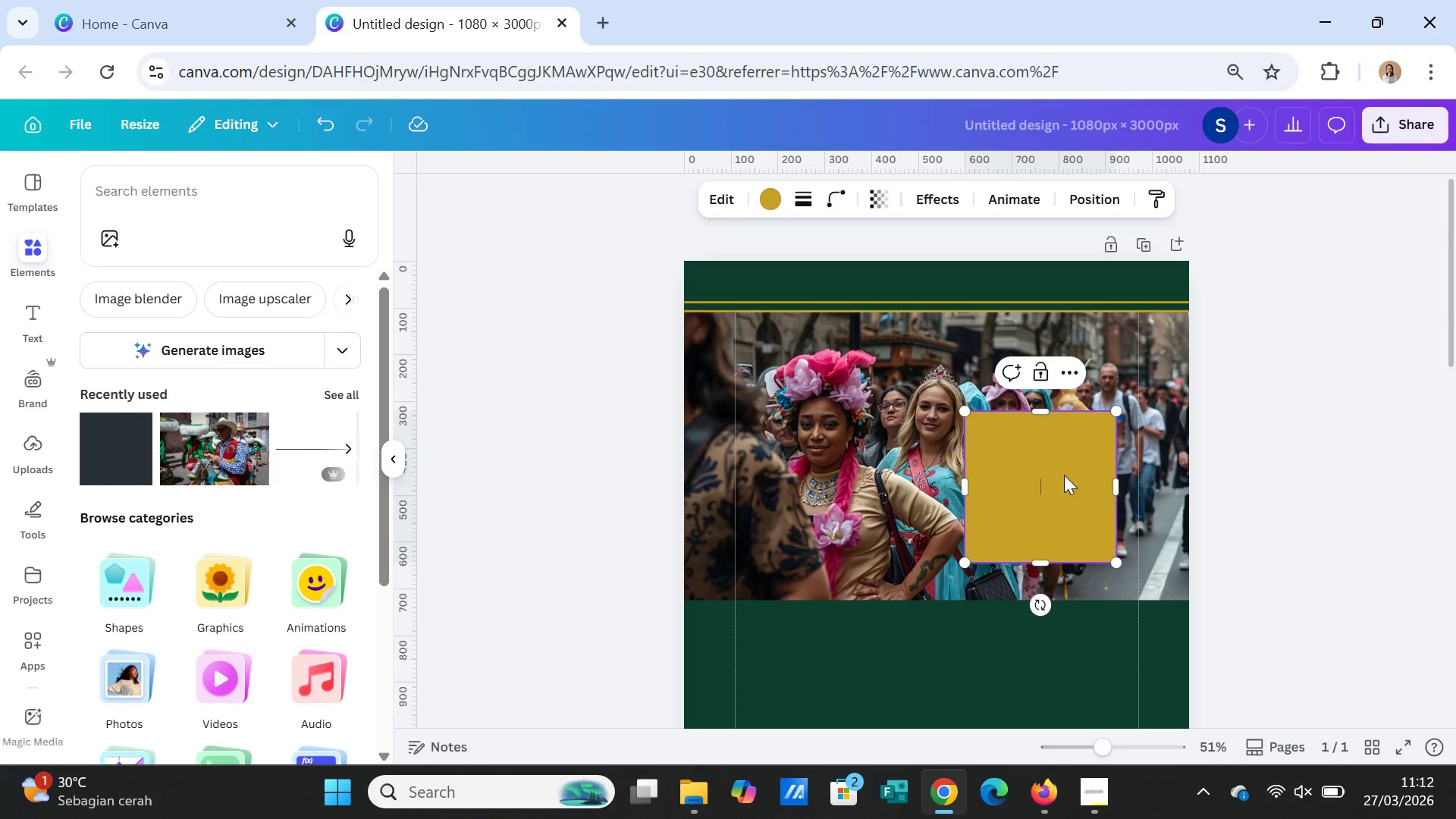 
left_click_drag(start_coordinate=[1064, 475], to_coordinate=[1137, 372])
 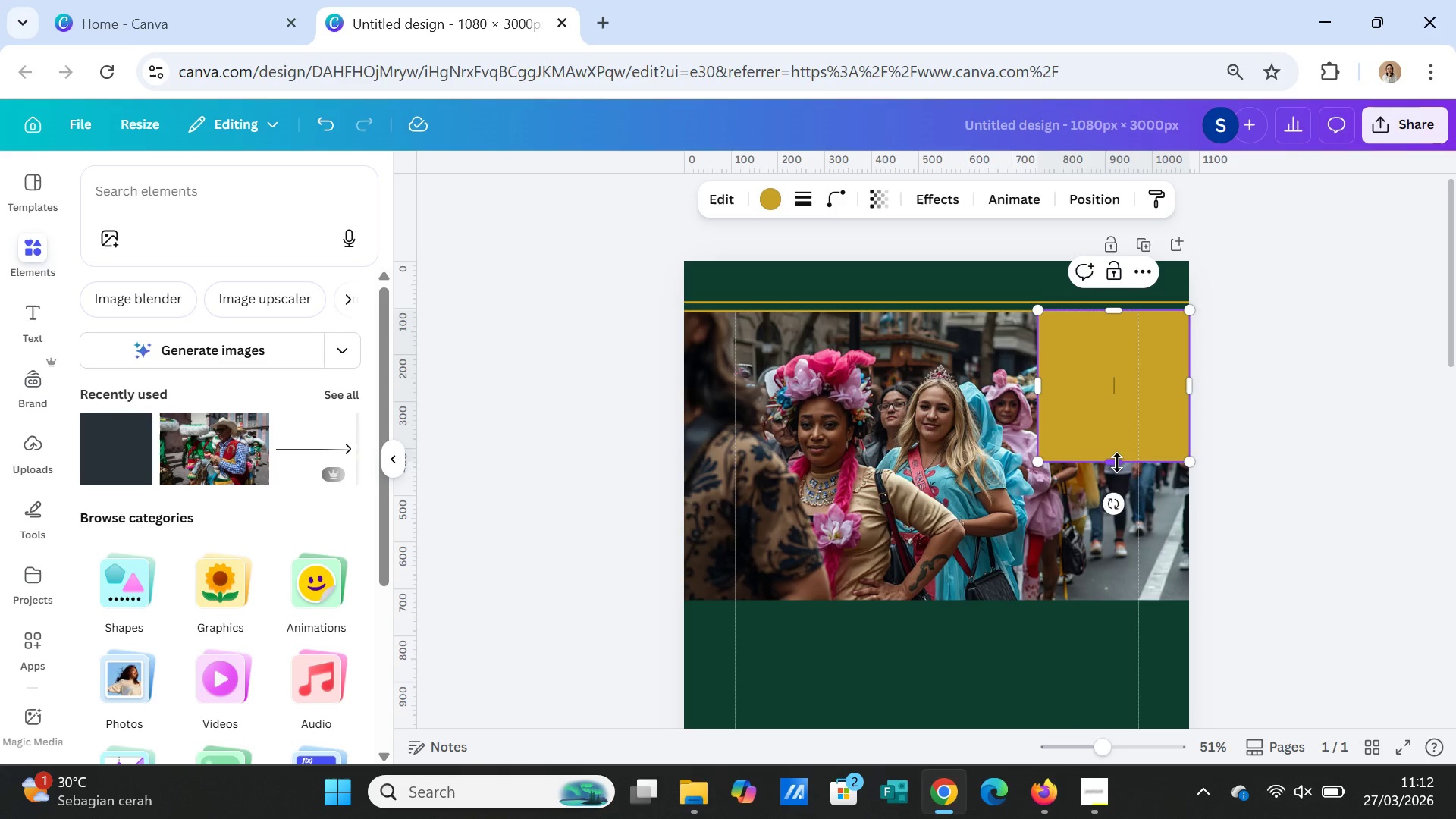 
left_click_drag(start_coordinate=[1117, 463], to_coordinate=[1118, 598])
 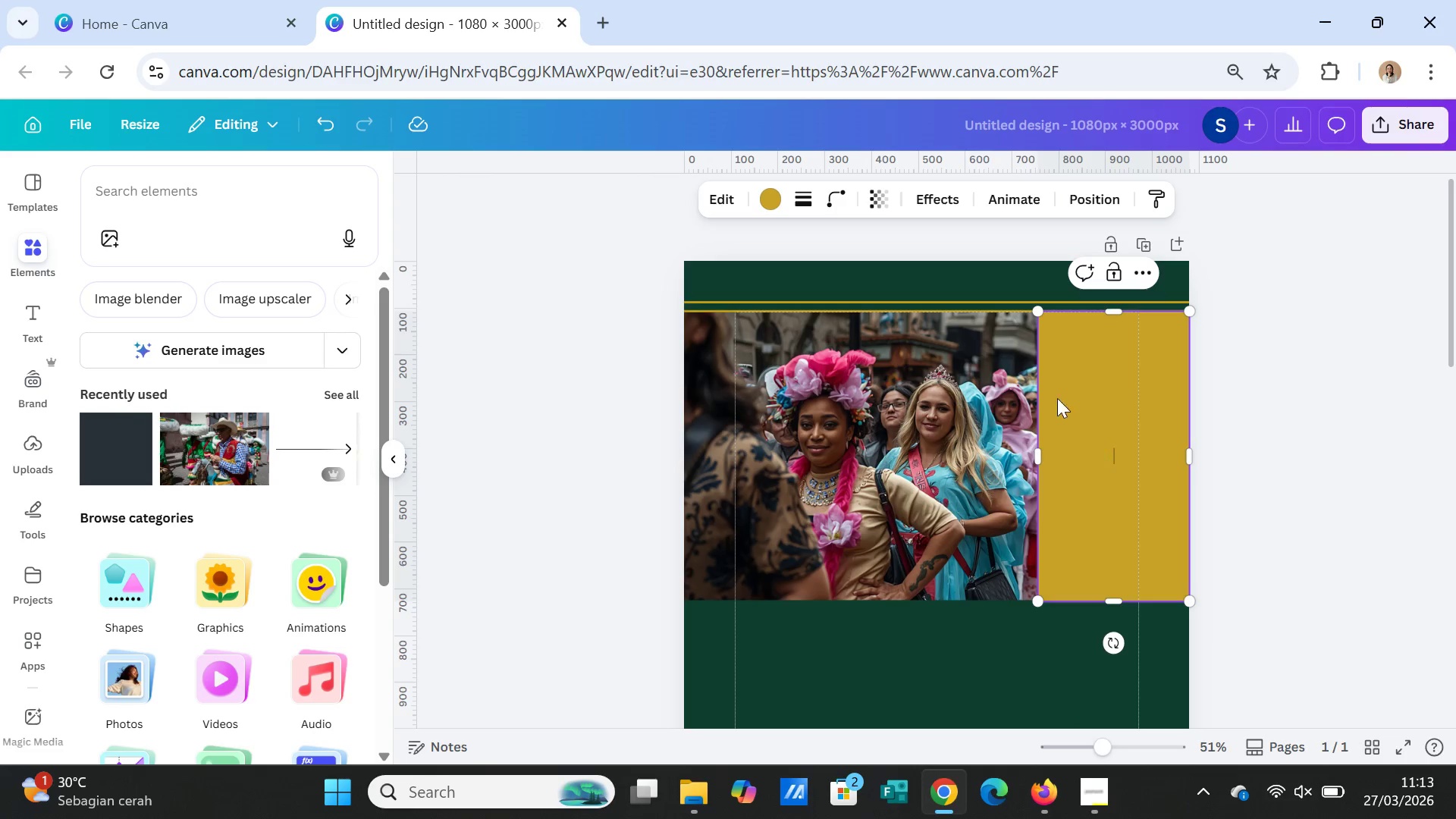 
wait(5.11)
 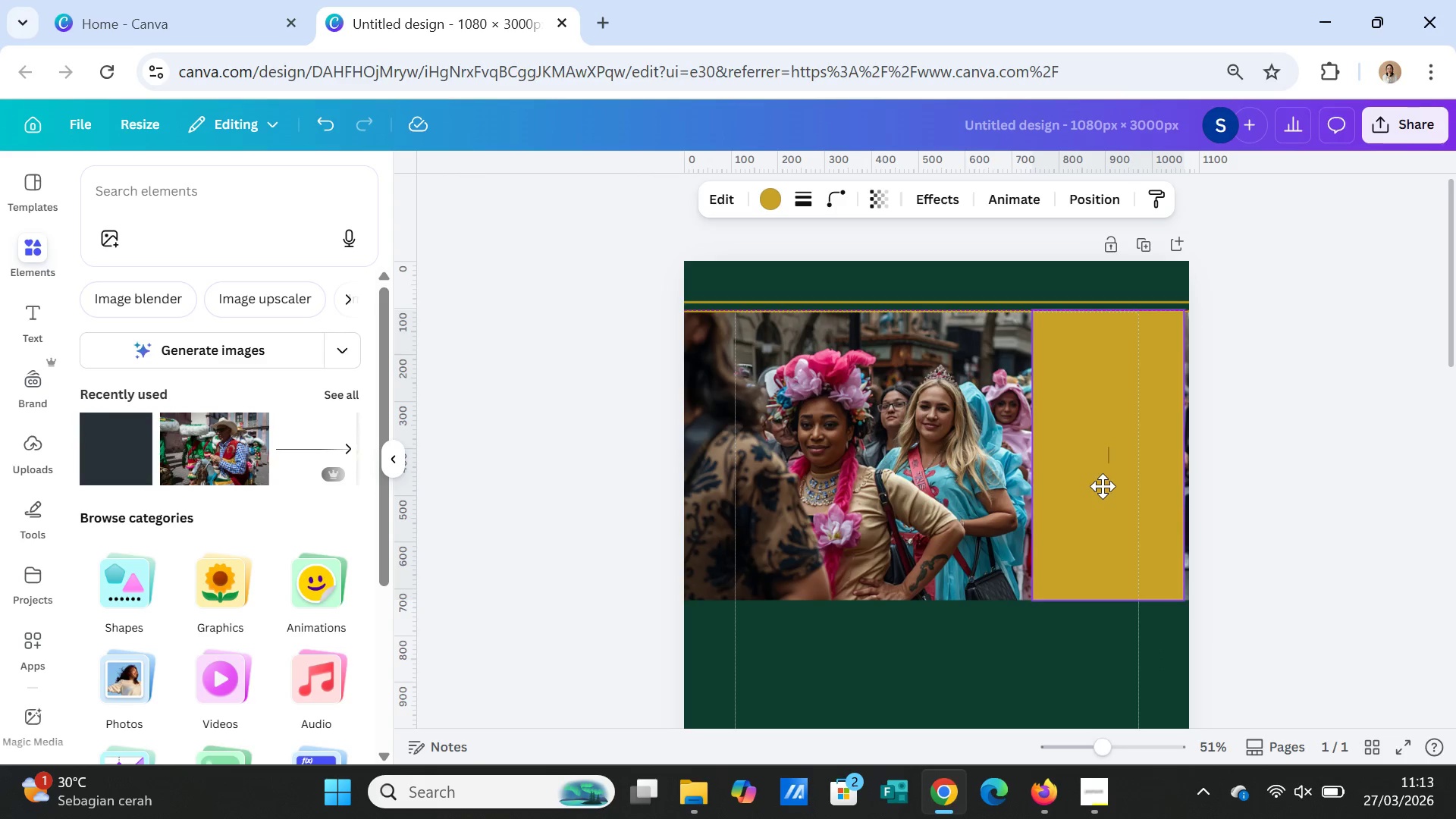 
left_click([768, 201])
 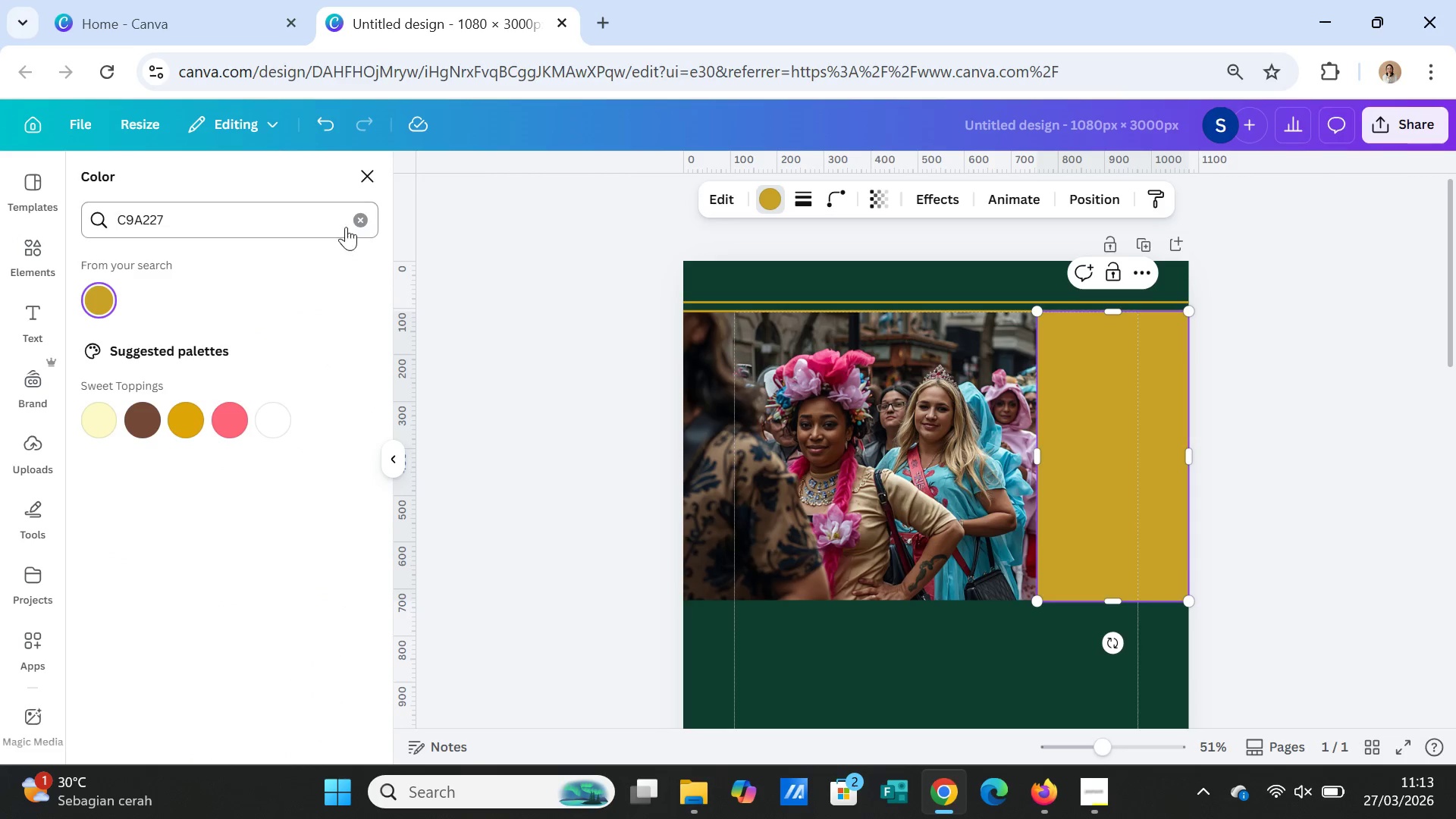 
left_click([357, 221])
 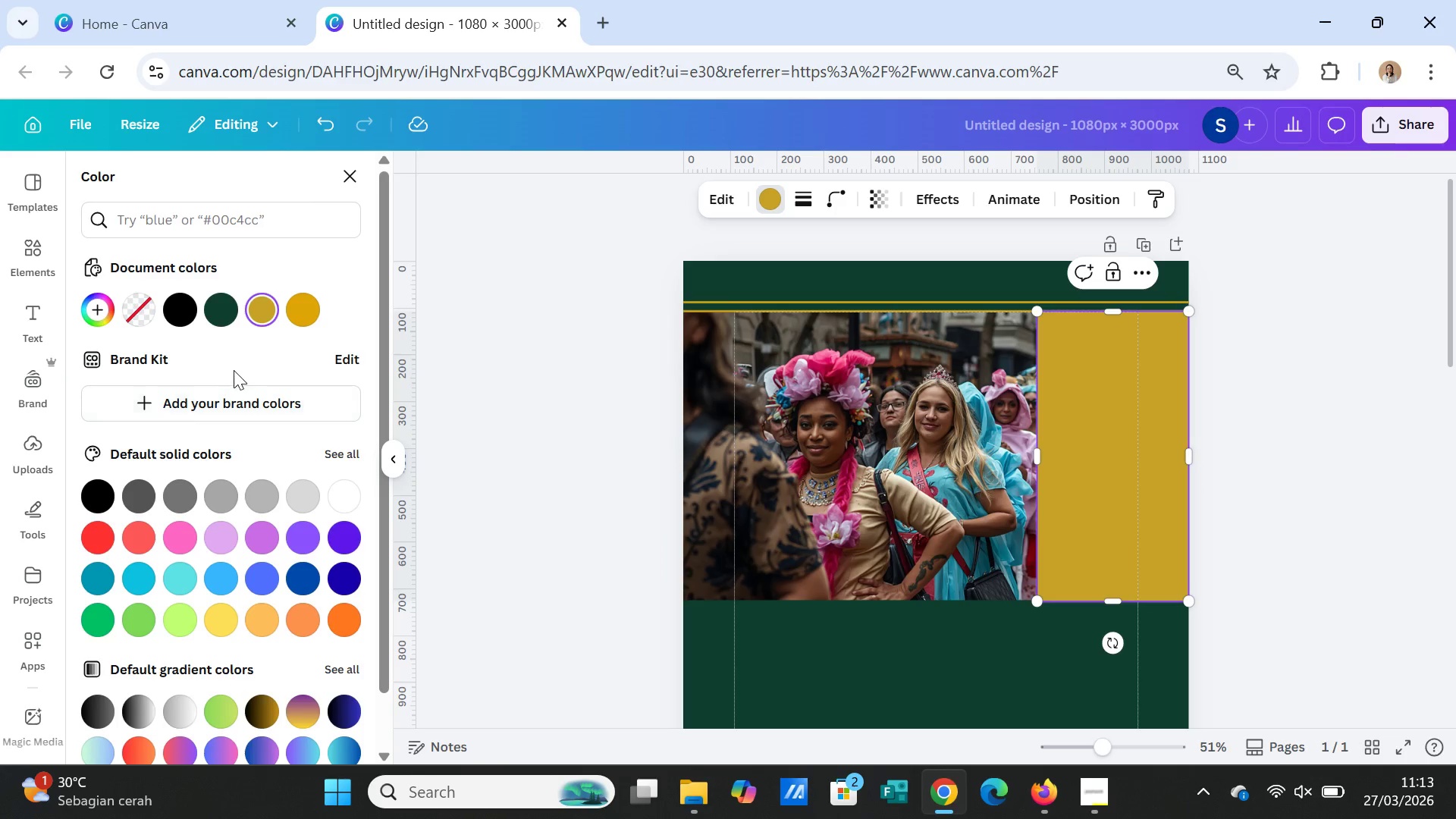 
mouse_move([223, 303])
 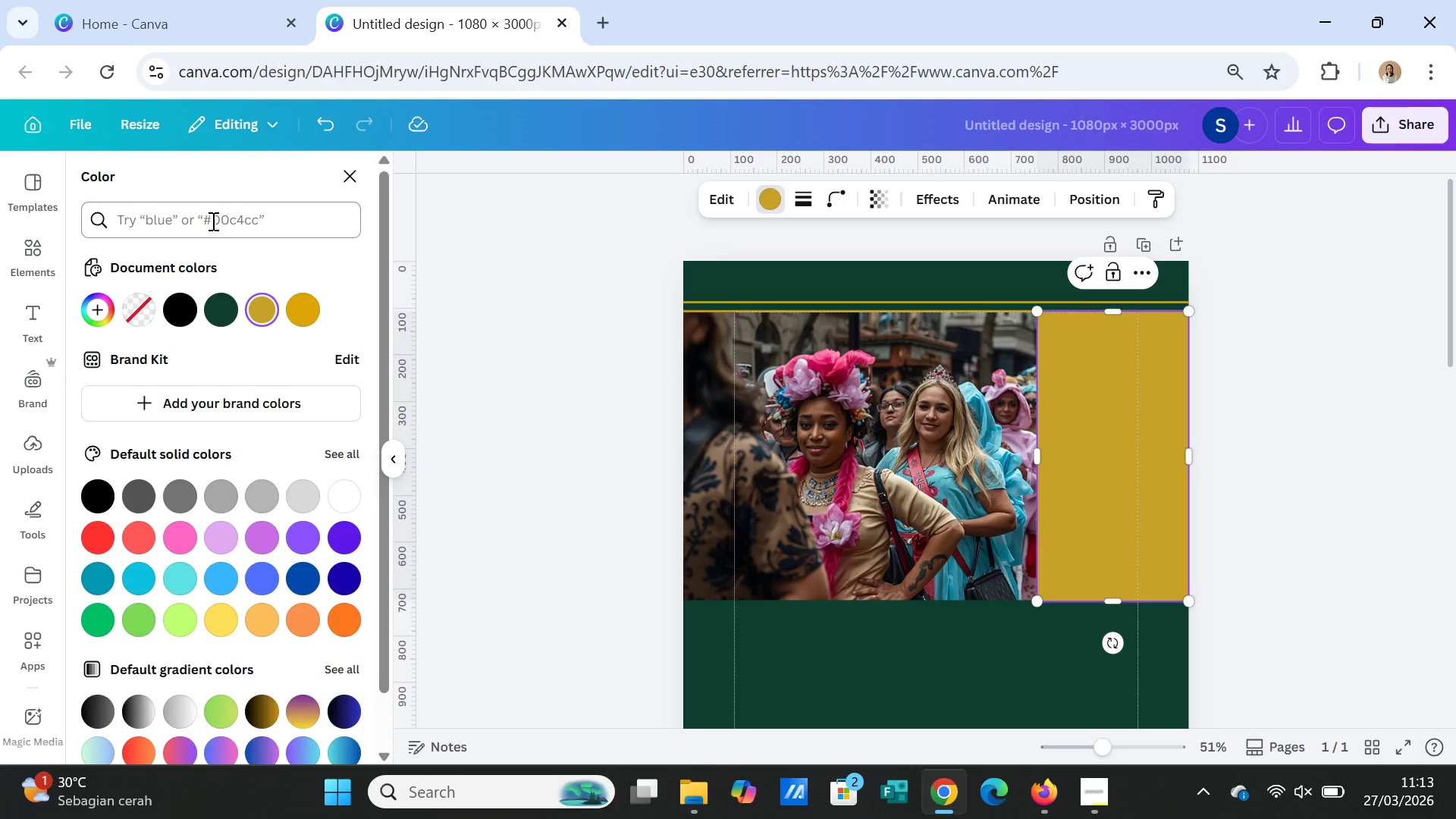 
left_click([212, 219])
 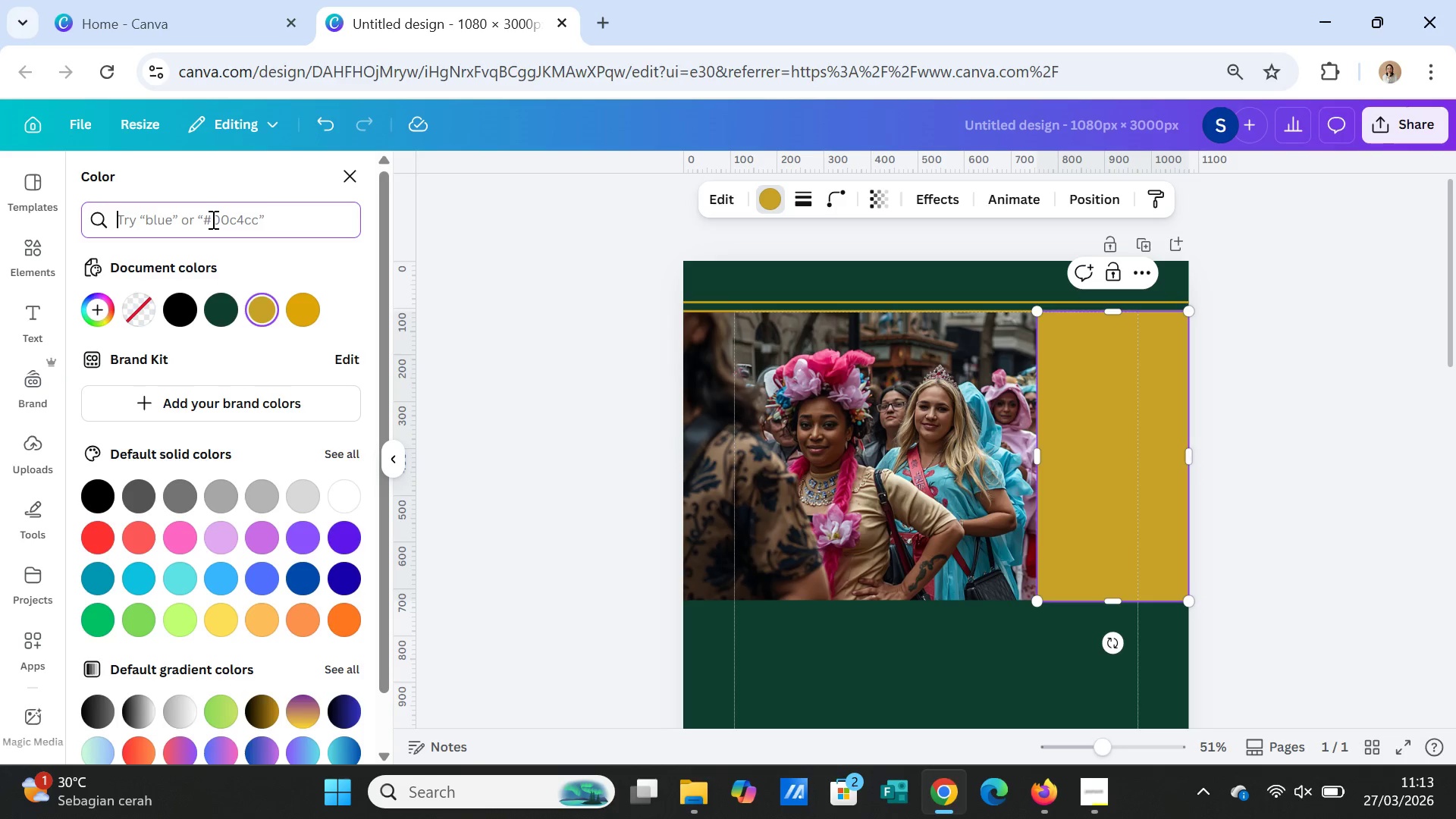 
type(1F6F54)
 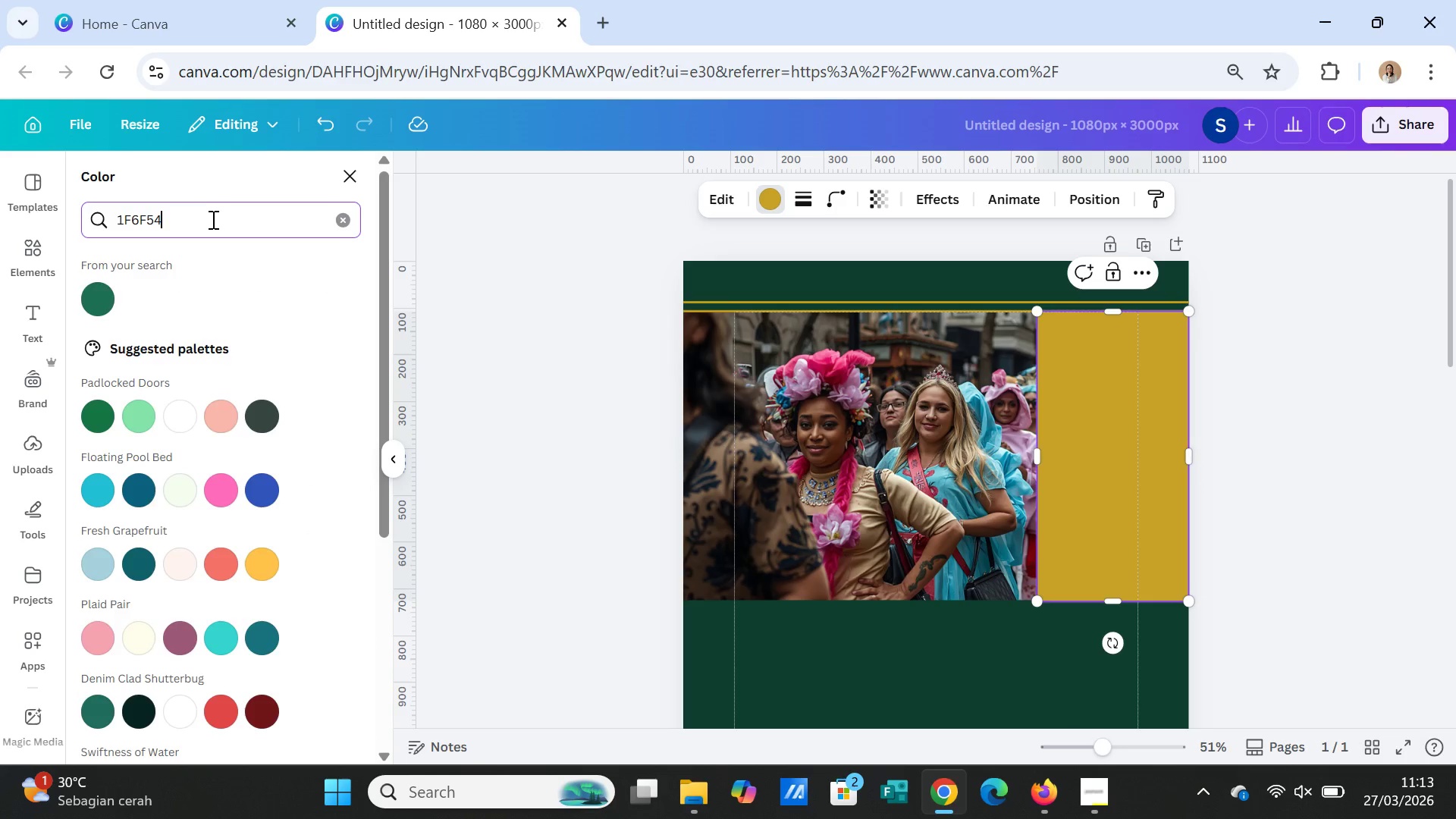 
left_click([105, 293])
 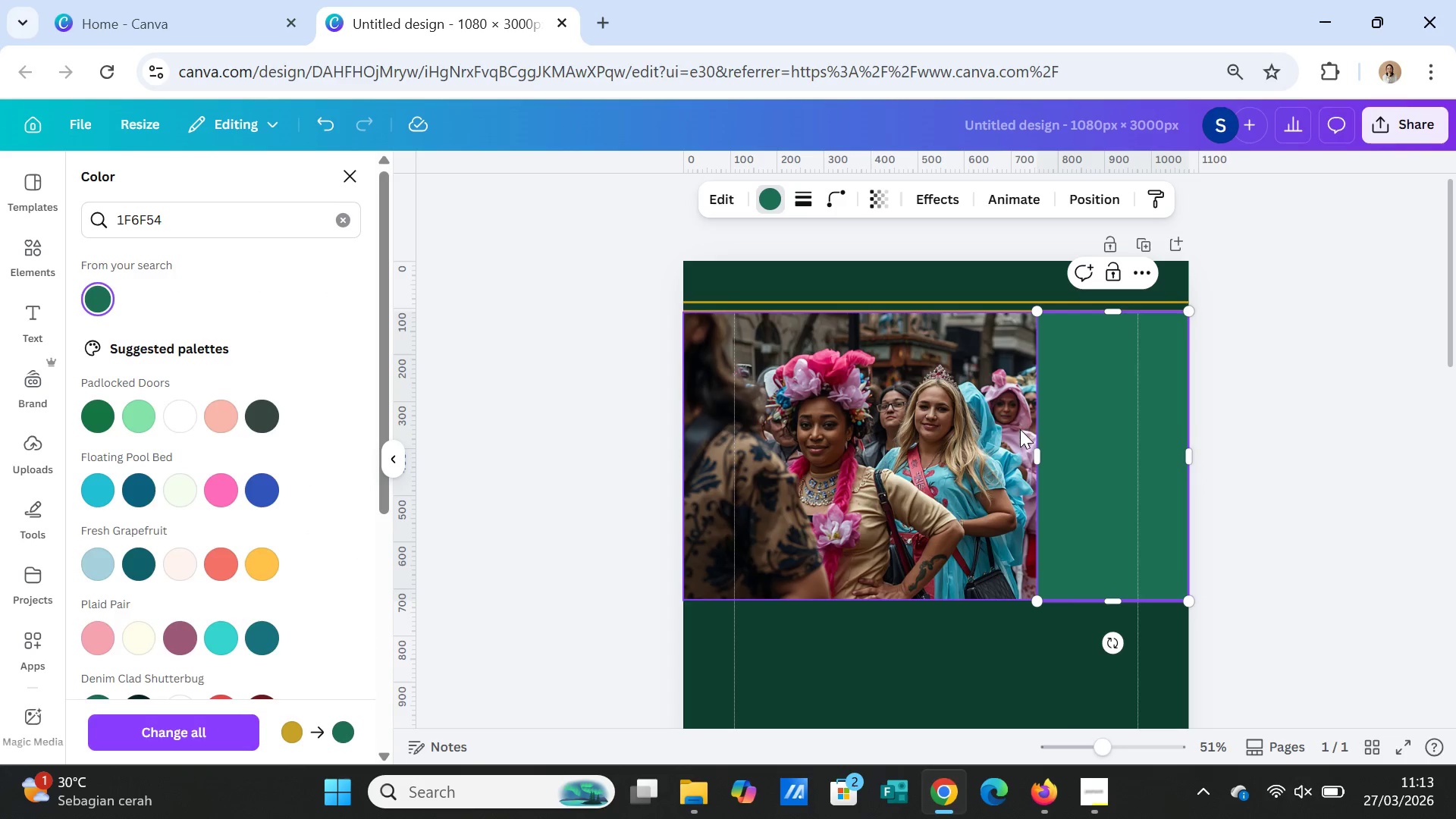 
left_click_drag(start_coordinate=[1034, 457], to_coordinate=[959, 468])
 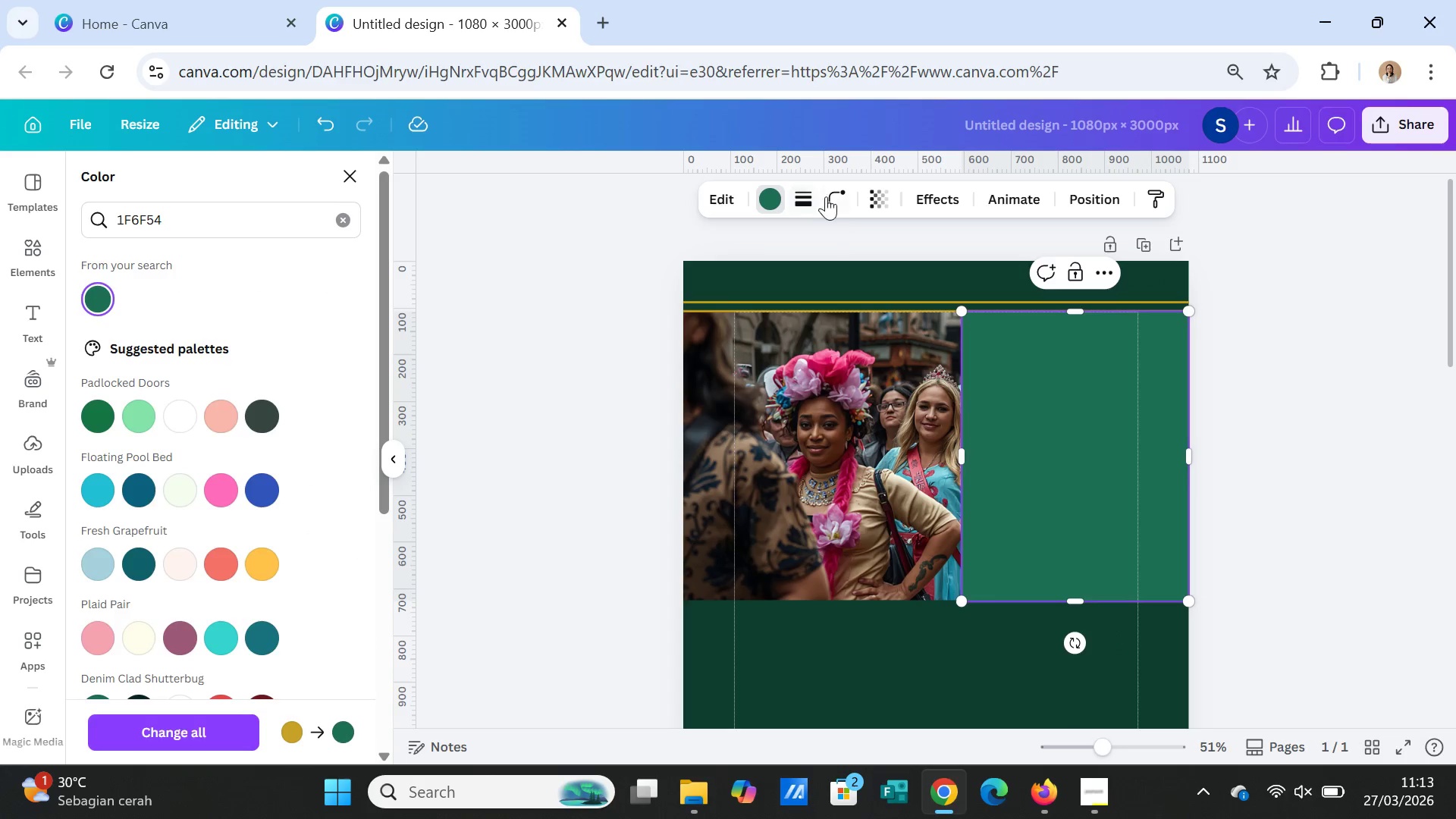 
left_click([830, 196])
 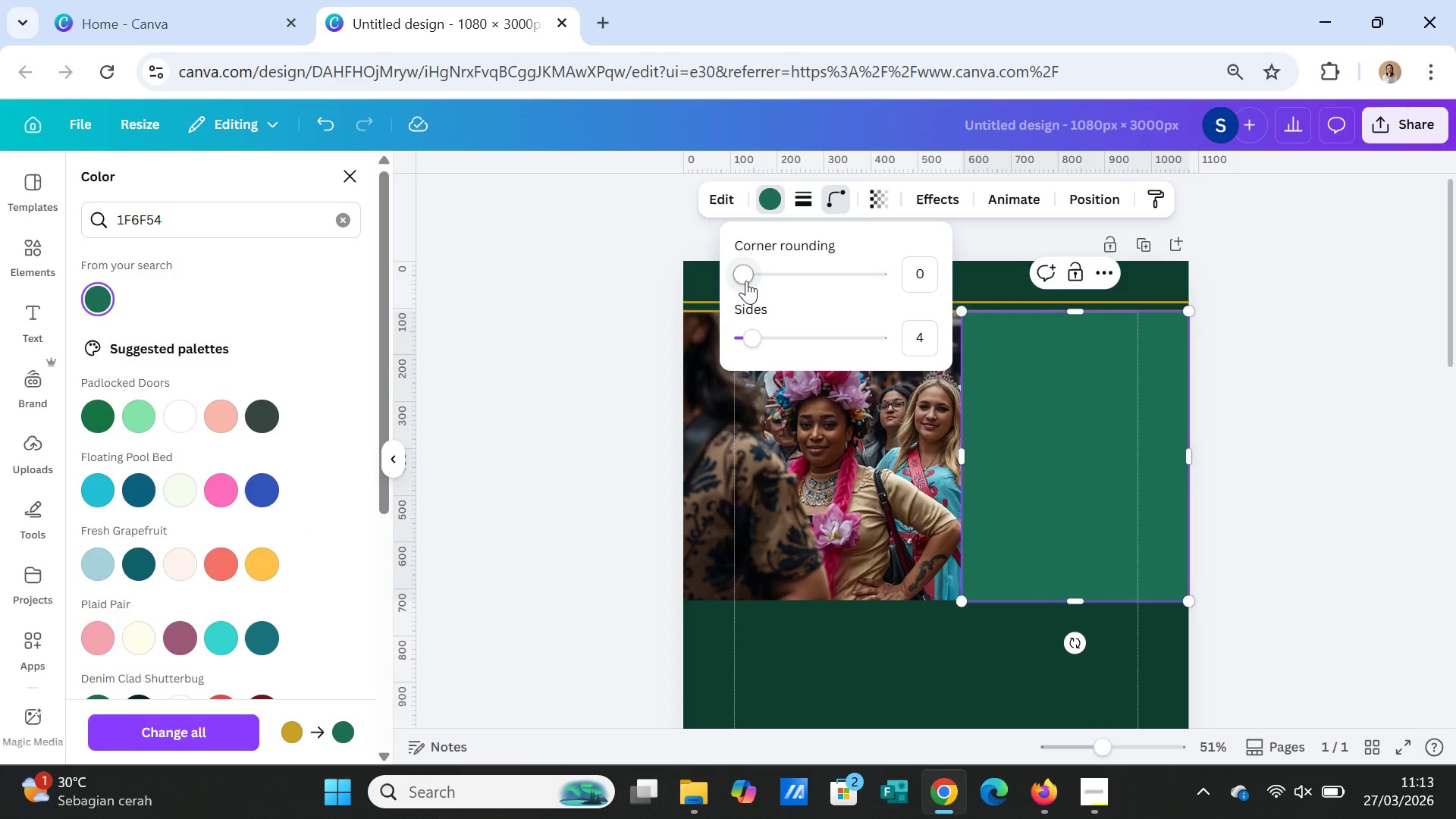 
left_click_drag(start_coordinate=[748, 276], to_coordinate=[734, 280])
 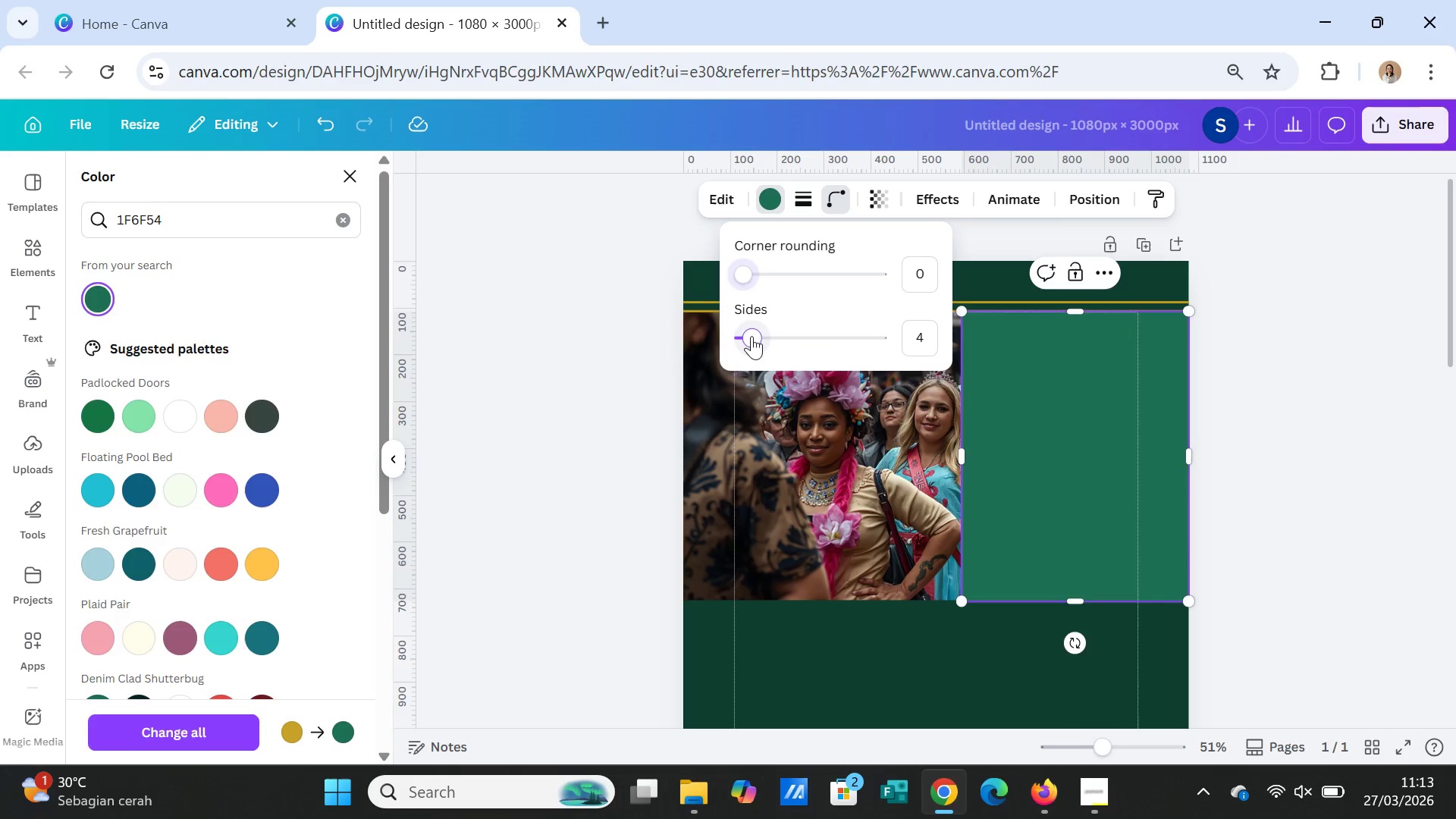 
left_click_drag(start_coordinate=[752, 336], to_coordinate=[717, 341])
 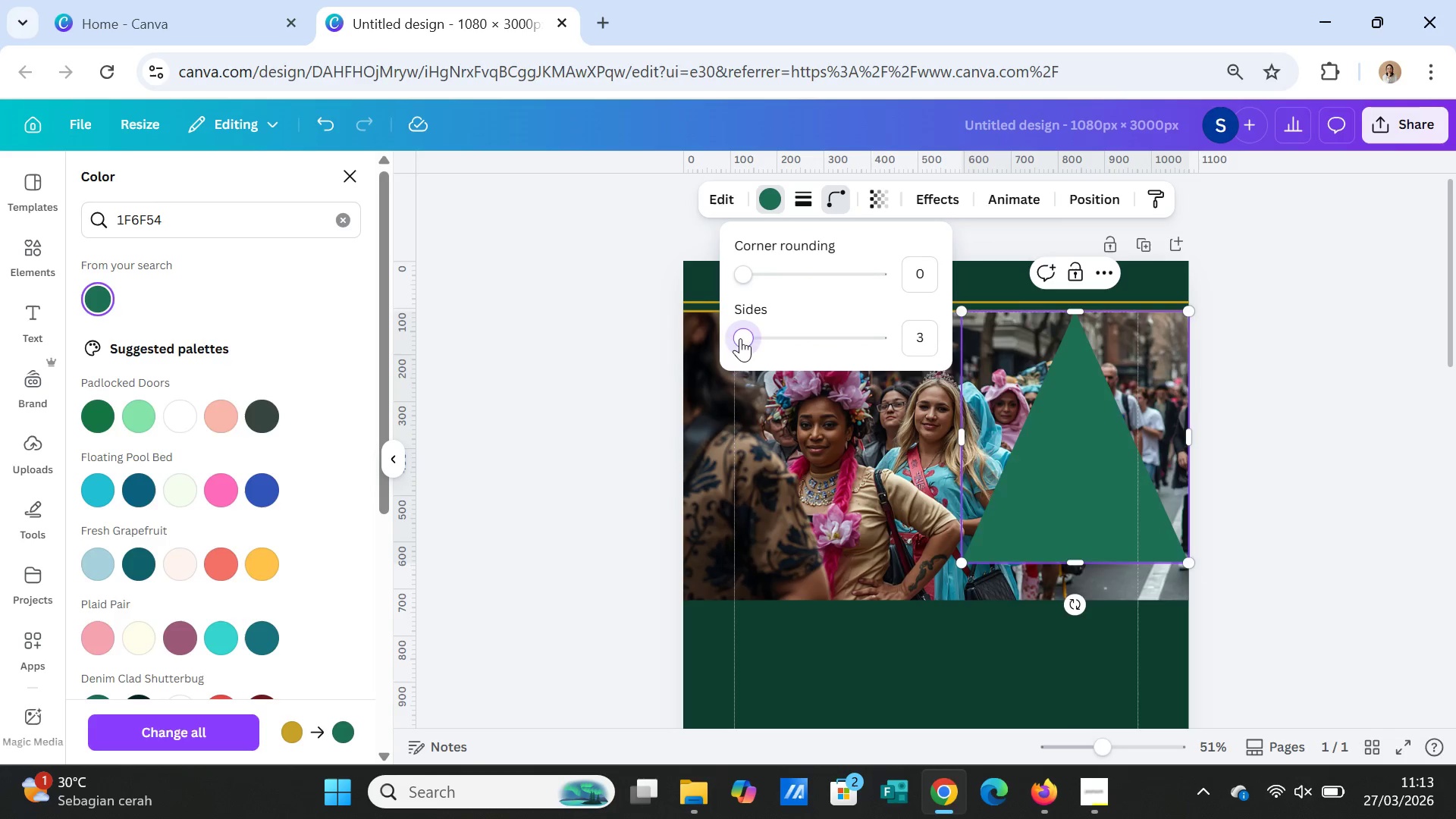 
left_click_drag(start_coordinate=[740, 338], to_coordinate=[833, 332])
 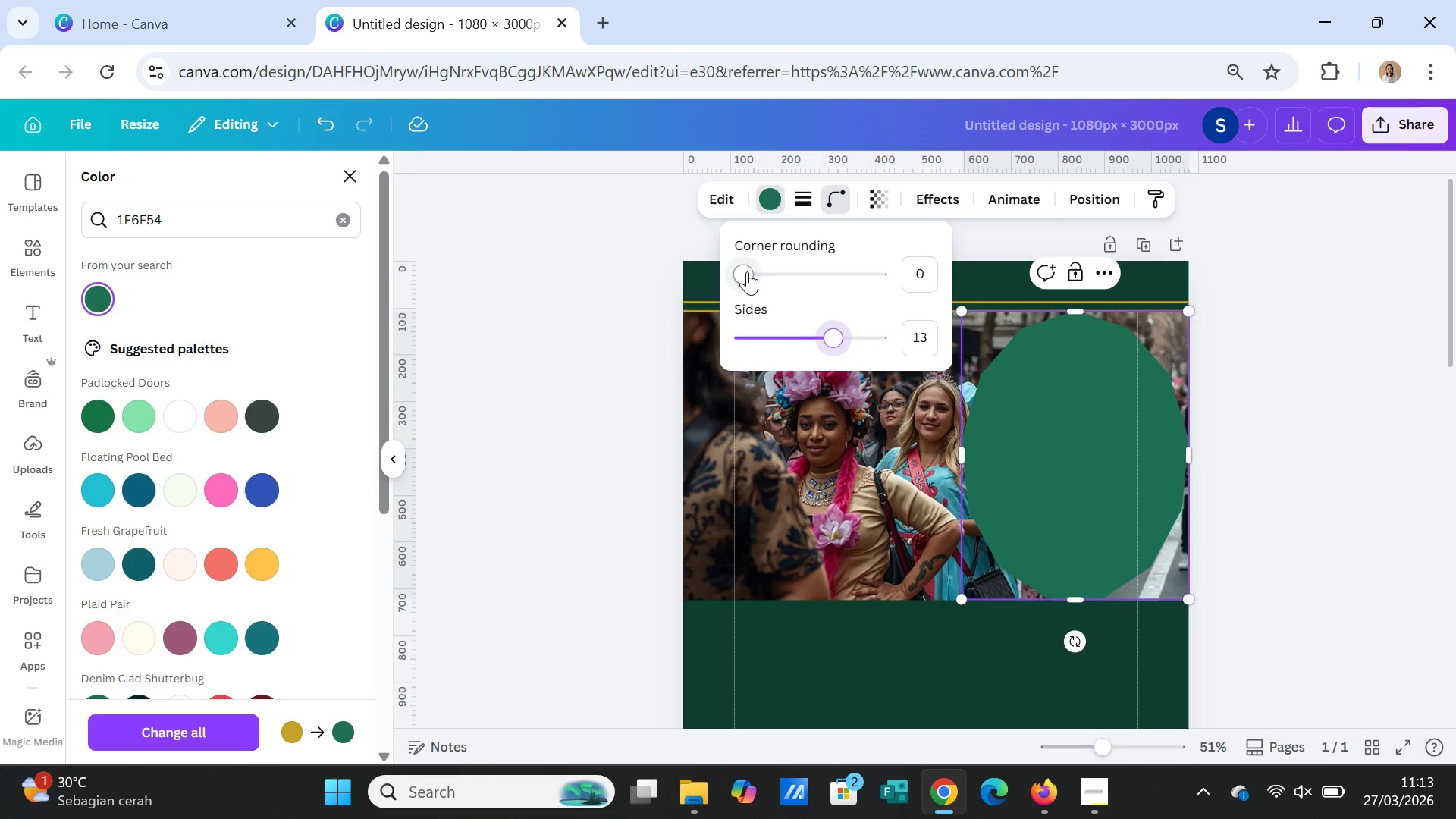 
left_click_drag(start_coordinate=[746, 271], to_coordinate=[839, 269])
 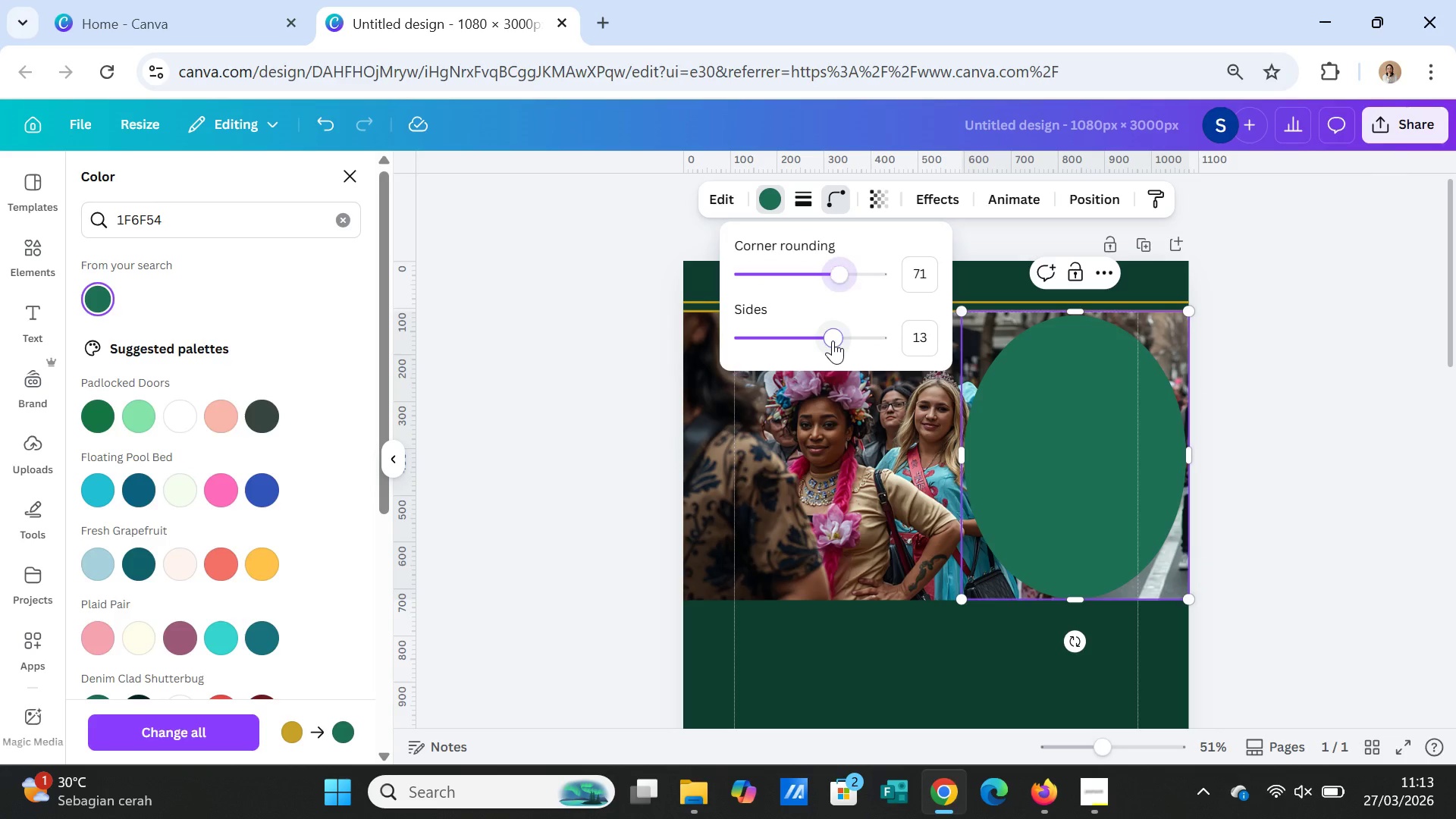 
left_click_drag(start_coordinate=[833, 340], to_coordinate=[770, 332])
 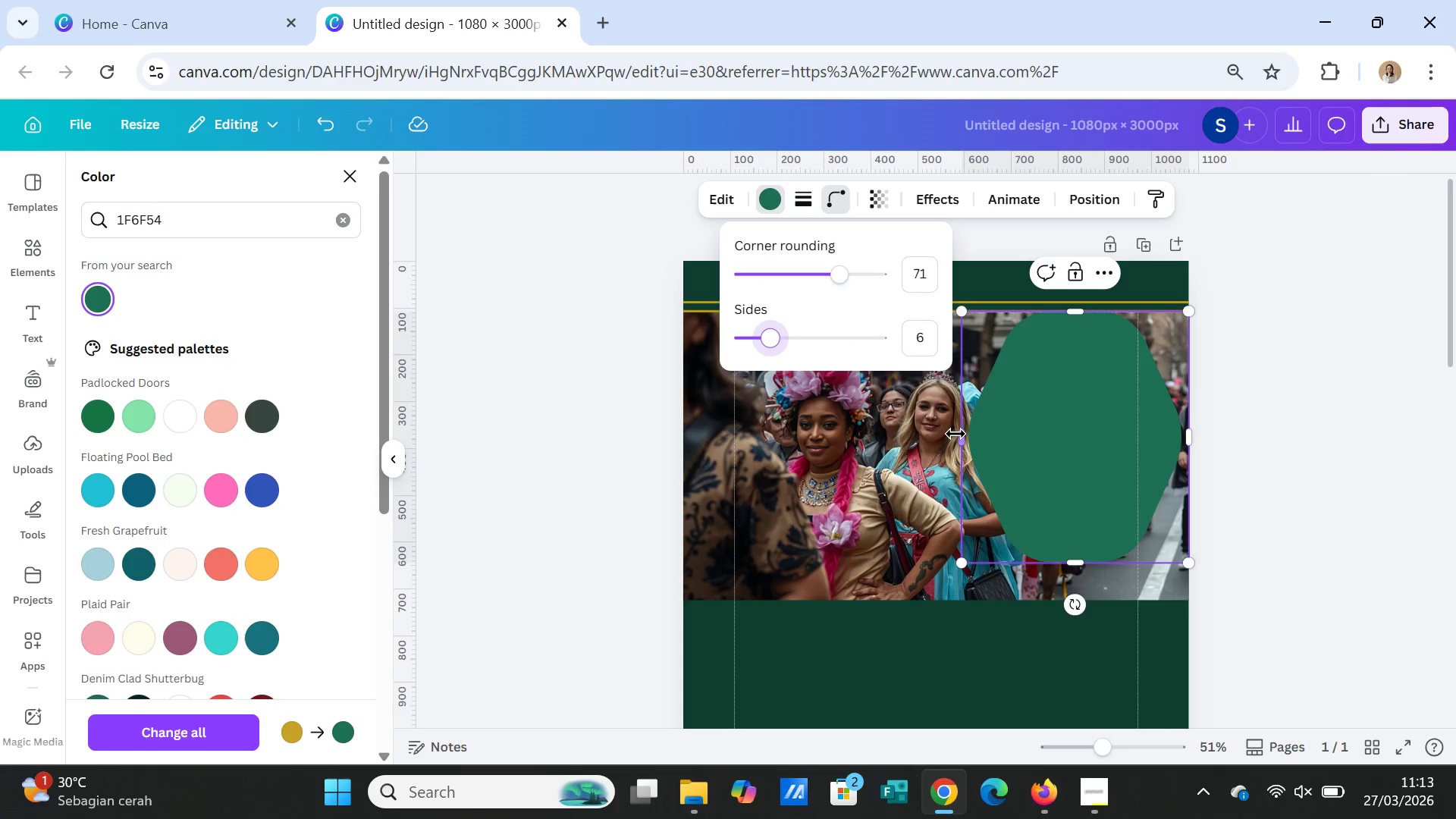 
left_click_drag(start_coordinate=[959, 434], to_coordinate=[890, 442])
 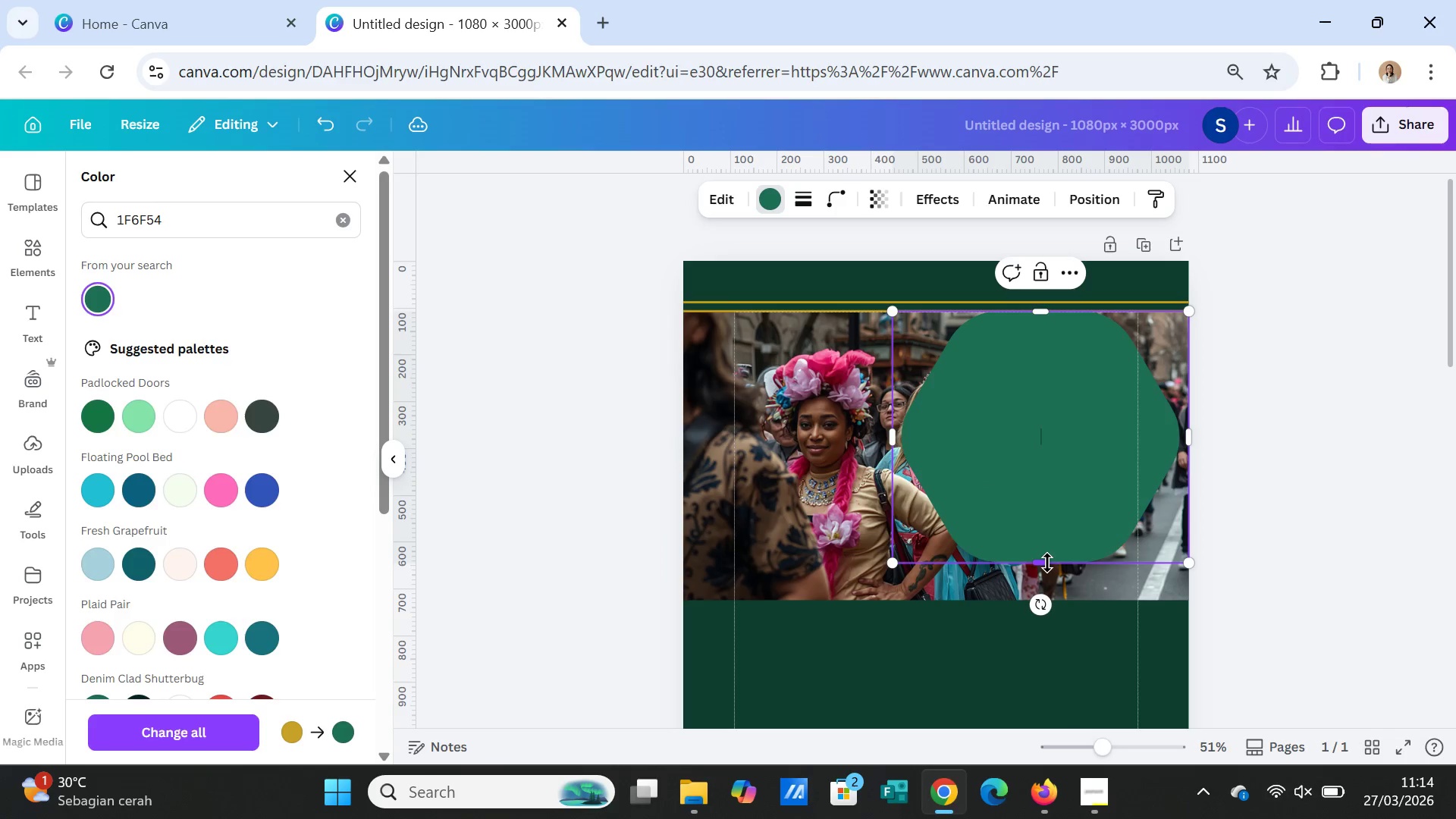 
left_click_drag(start_coordinate=[1046, 563], to_coordinate=[1055, 600])
 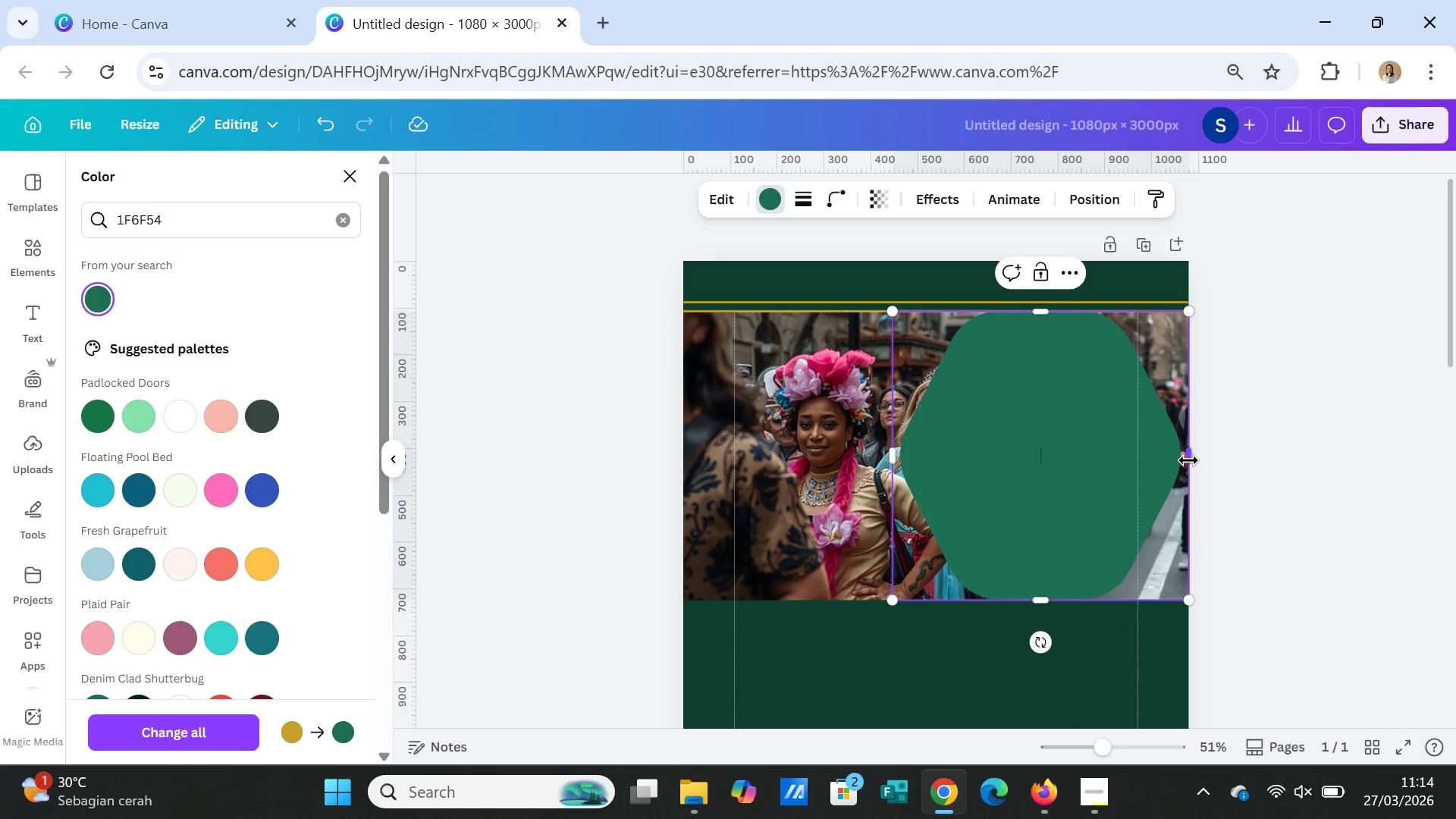 
left_click_drag(start_coordinate=[1188, 460], to_coordinate=[1301, 428])
 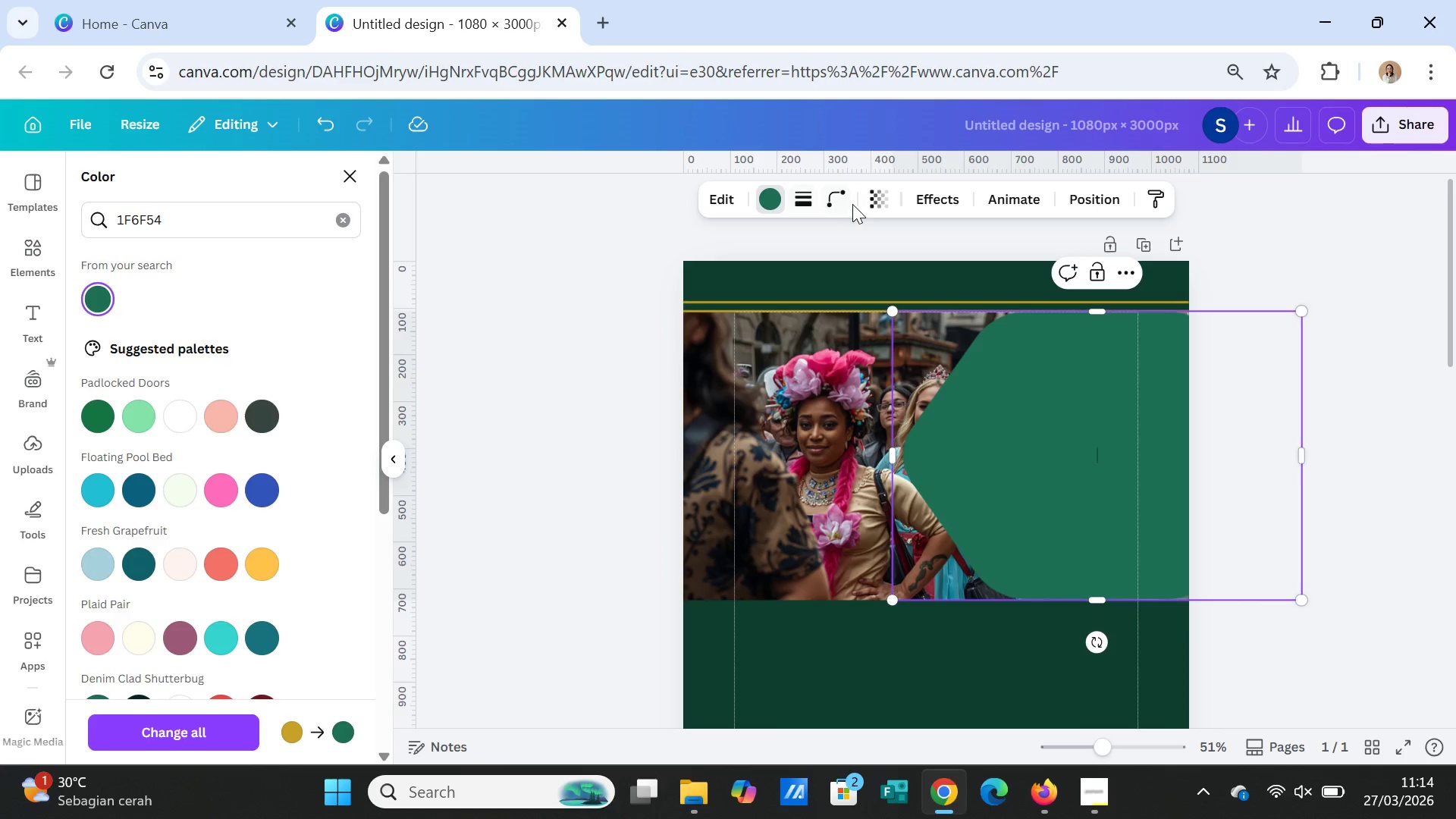 
left_click([873, 201])
 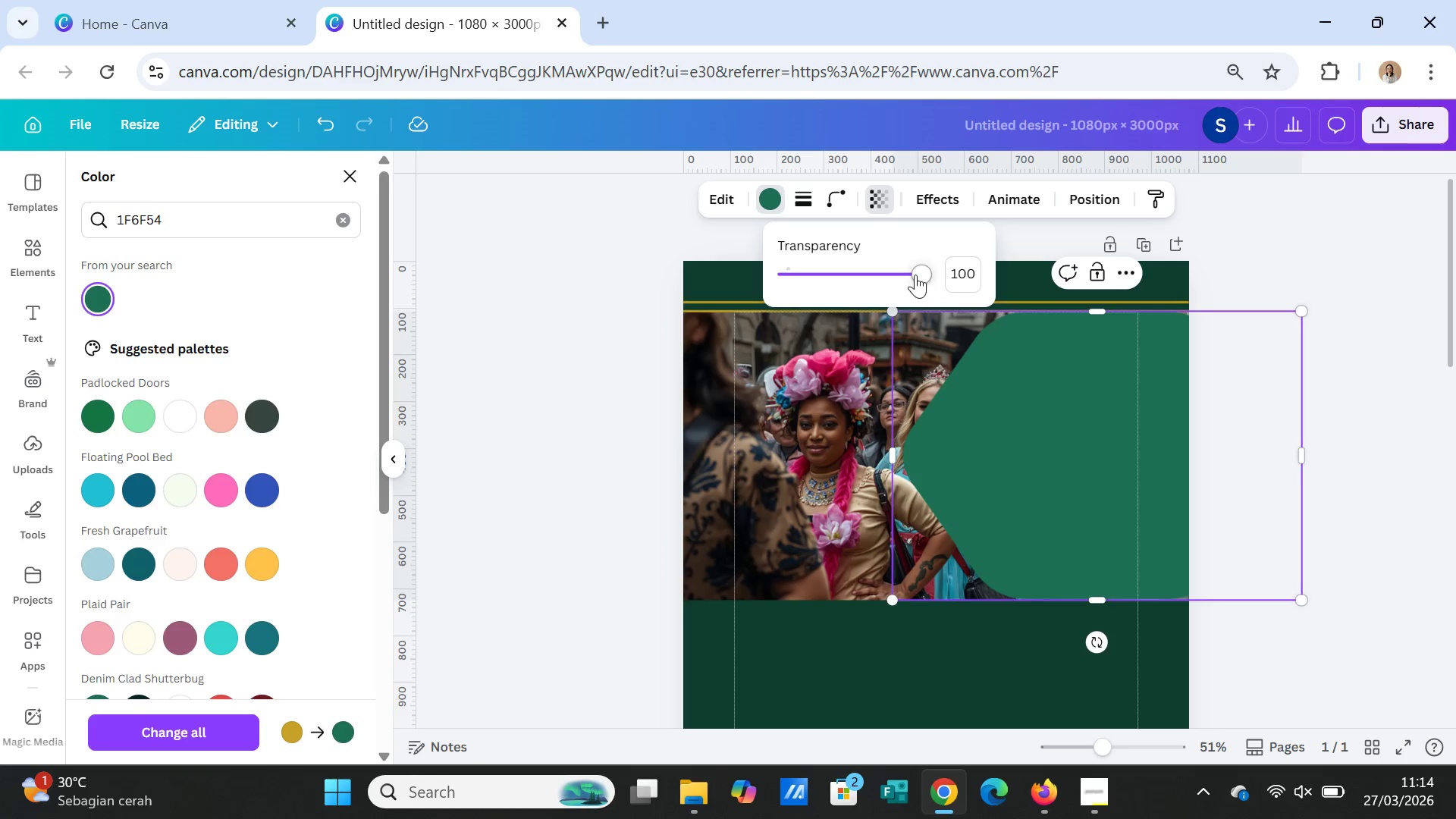 
left_click_drag(start_coordinate=[915, 275], to_coordinate=[848, 275])
 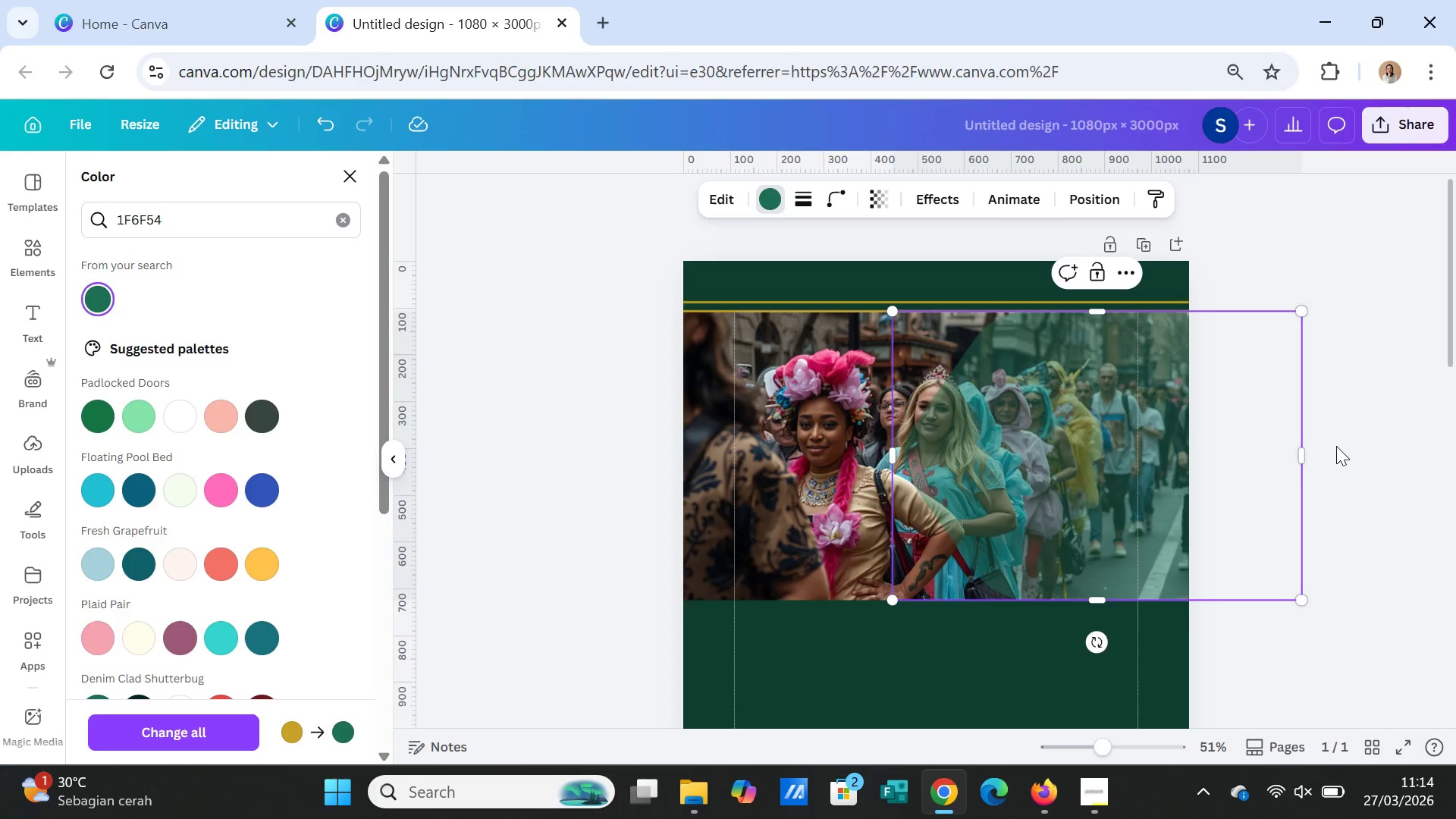 
double_click([1336, 446])
 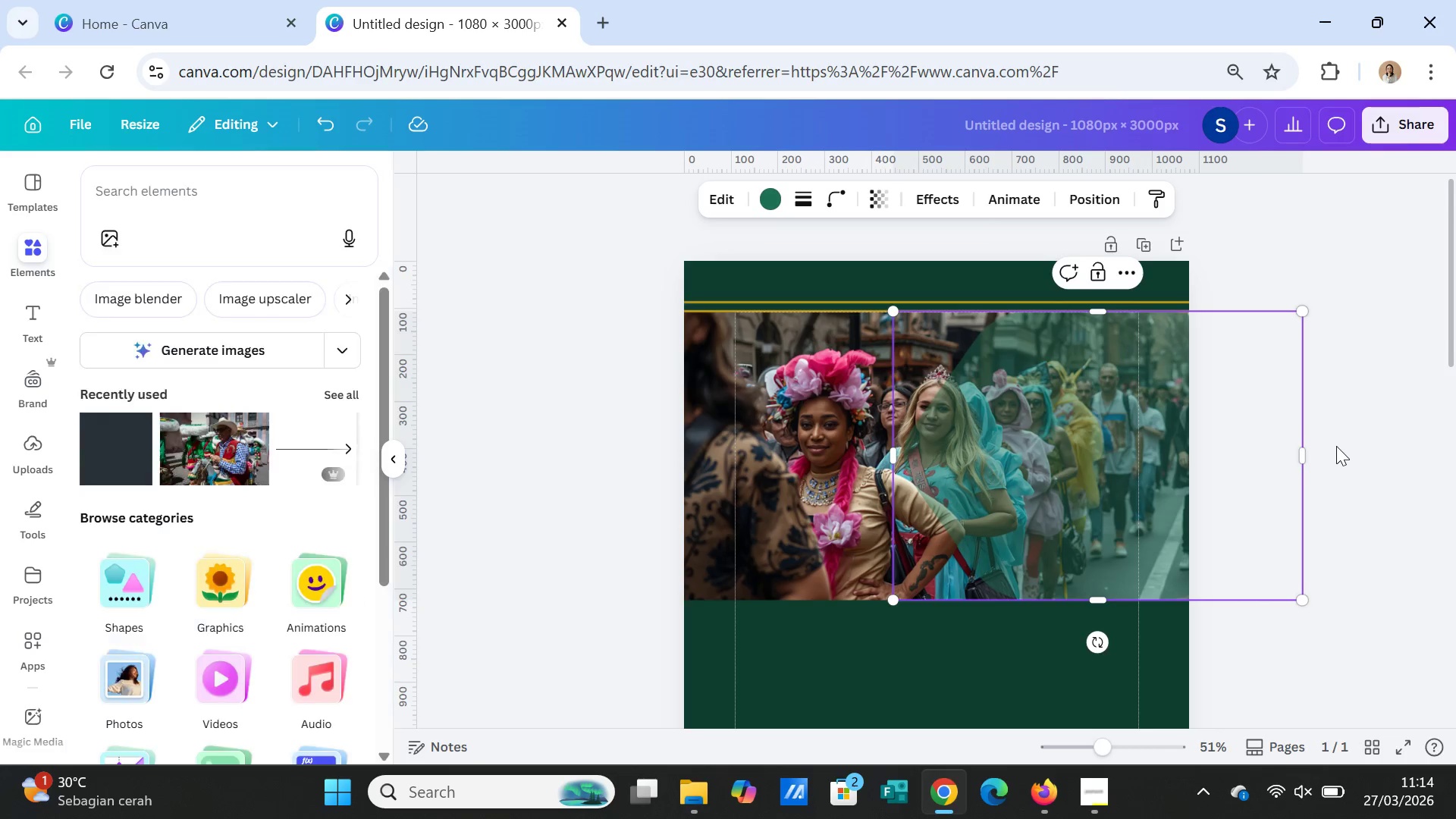 
left_click([1337, 446])
 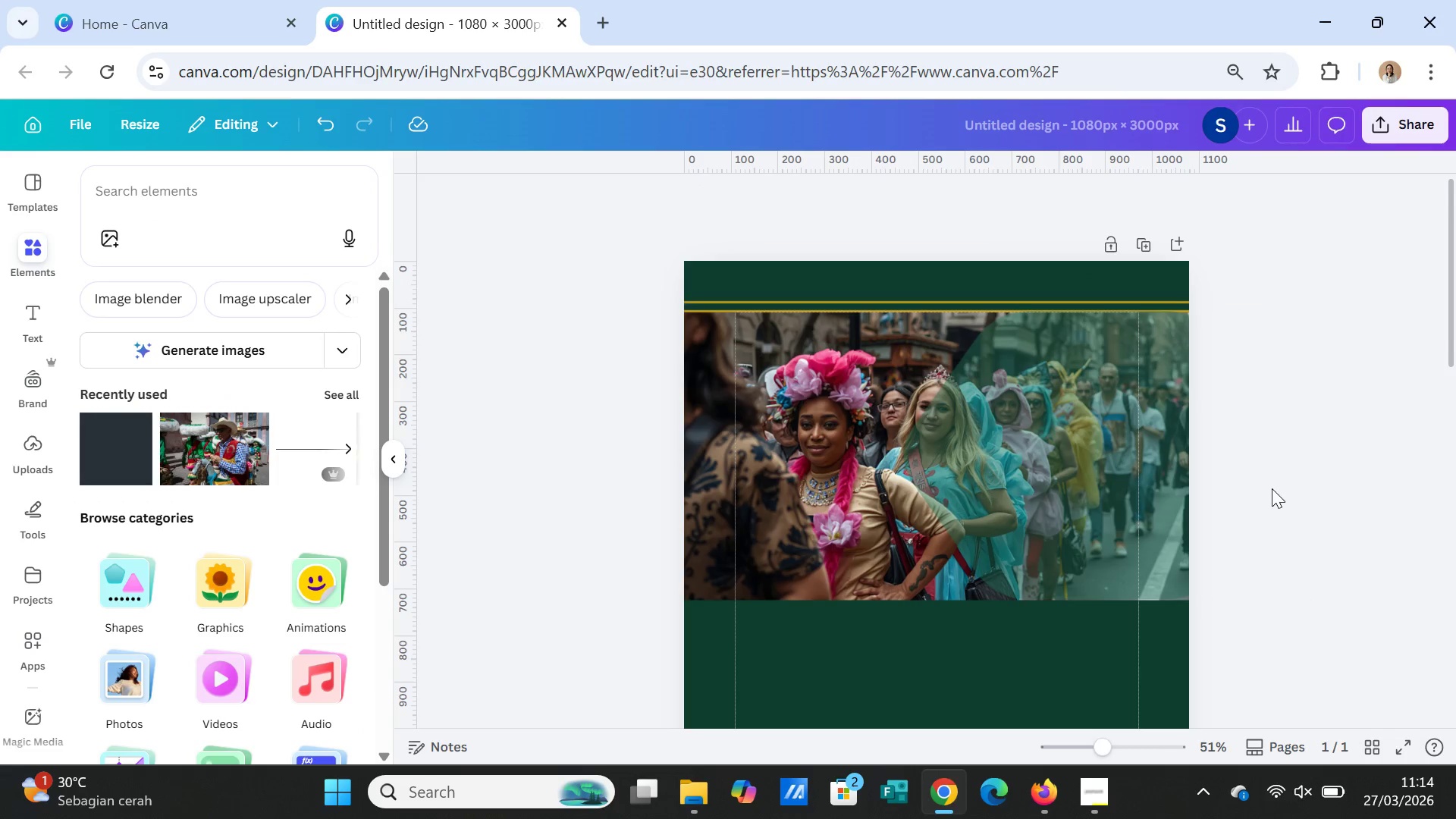 
left_click([1145, 531])
 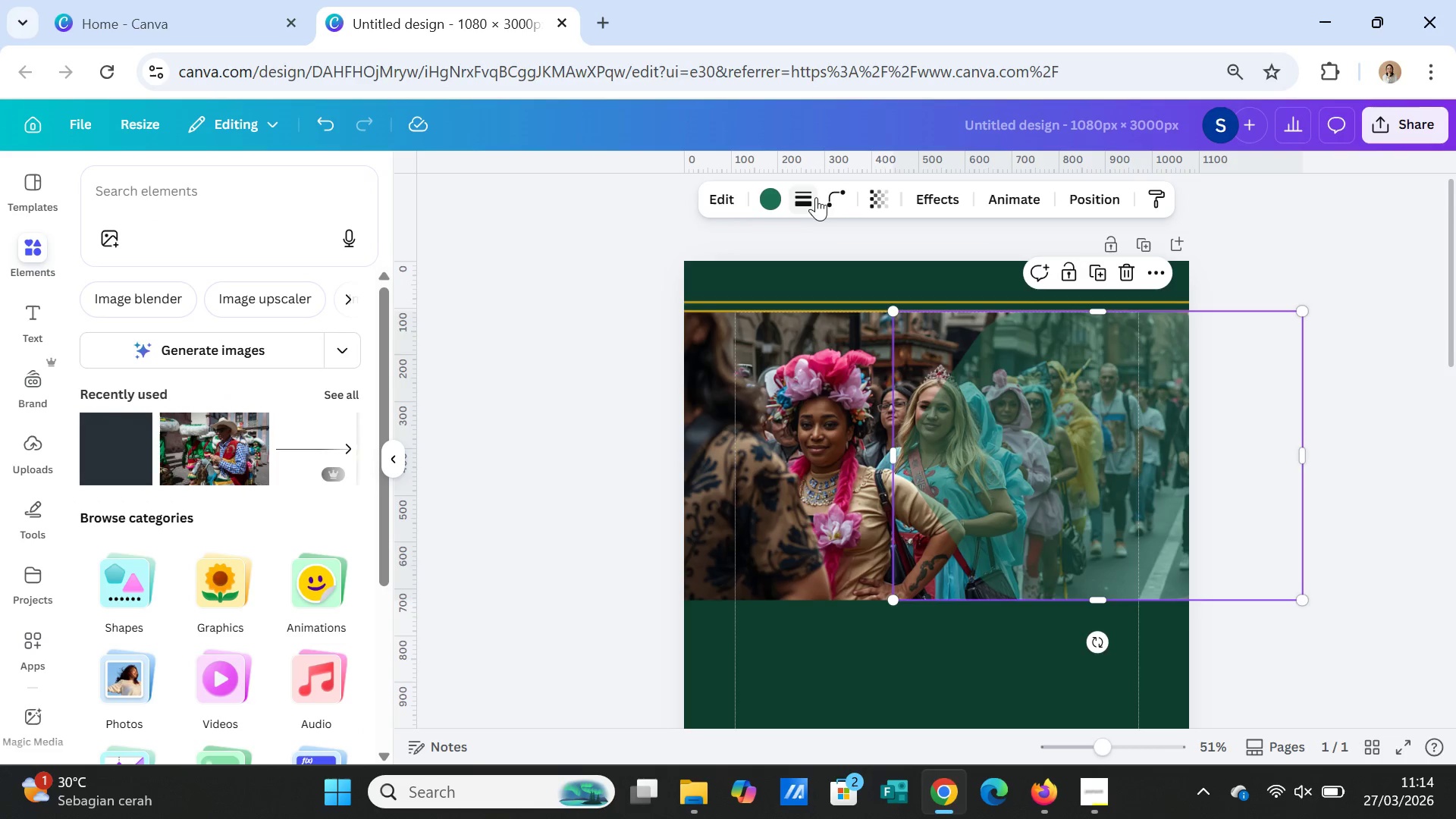 
left_click([836, 185])
 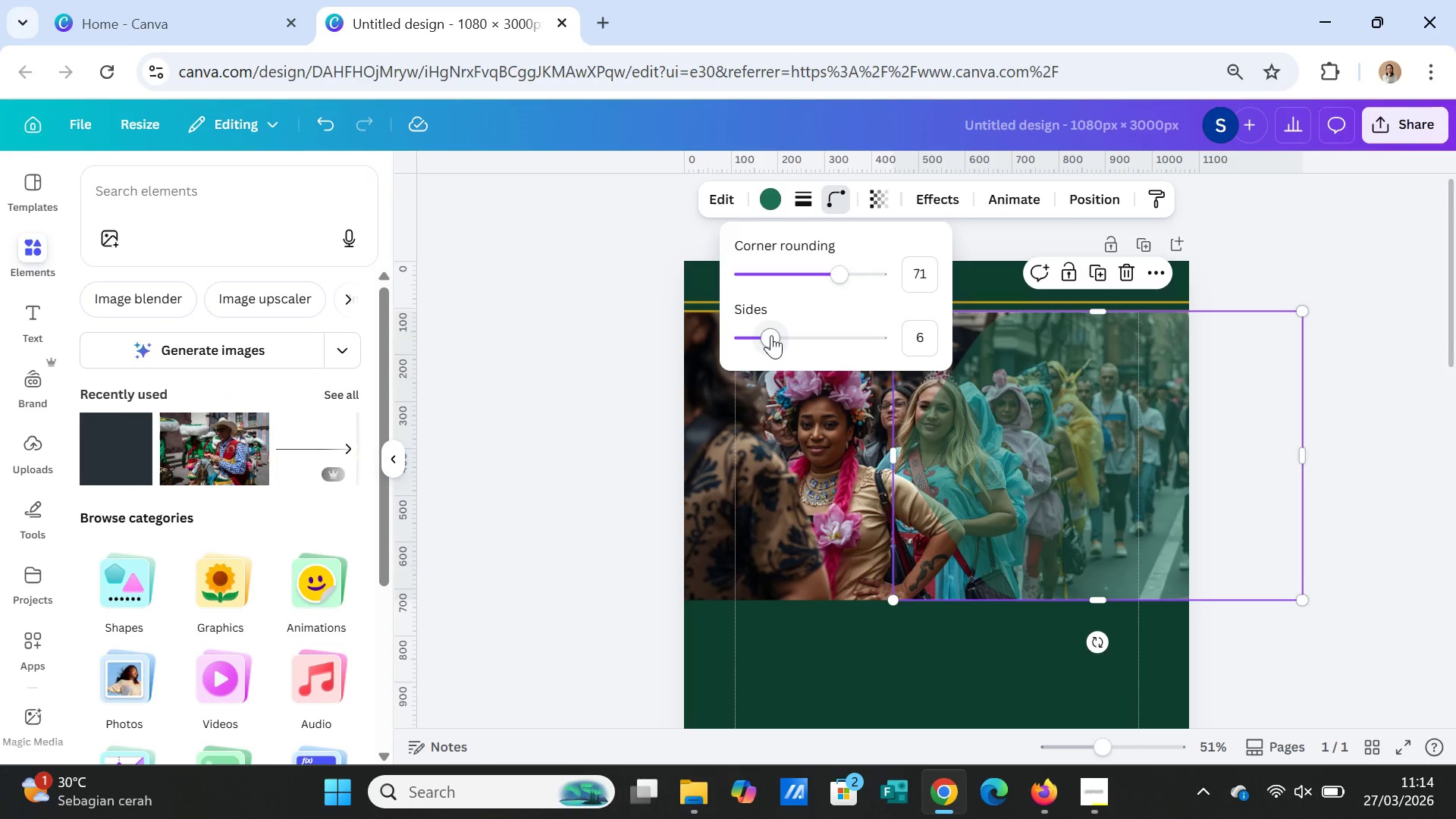 
left_click_drag(start_coordinate=[771, 334], to_coordinate=[786, 332])
 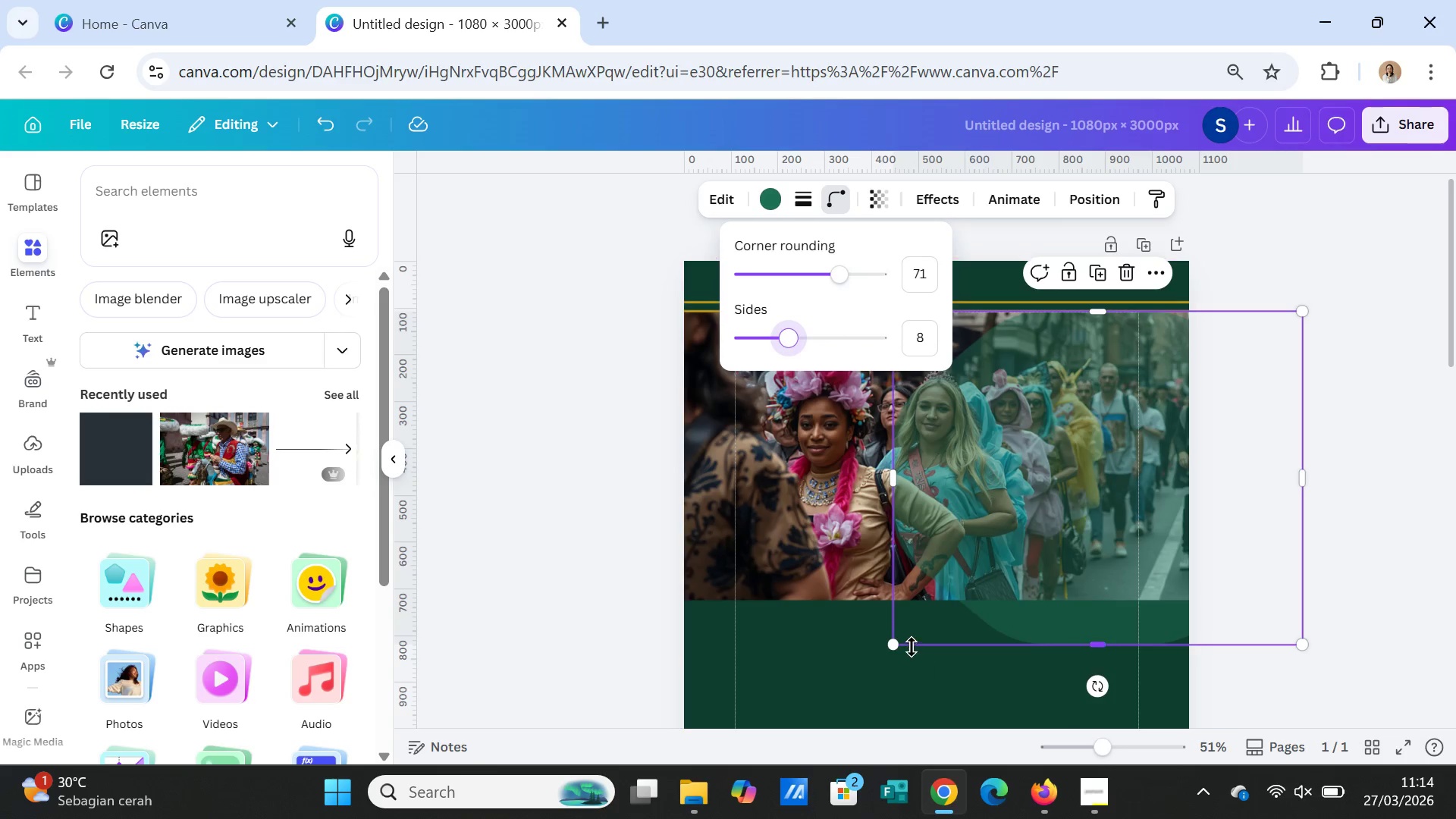 
left_click_drag(start_coordinate=[899, 646], to_coordinate=[934, 565])
 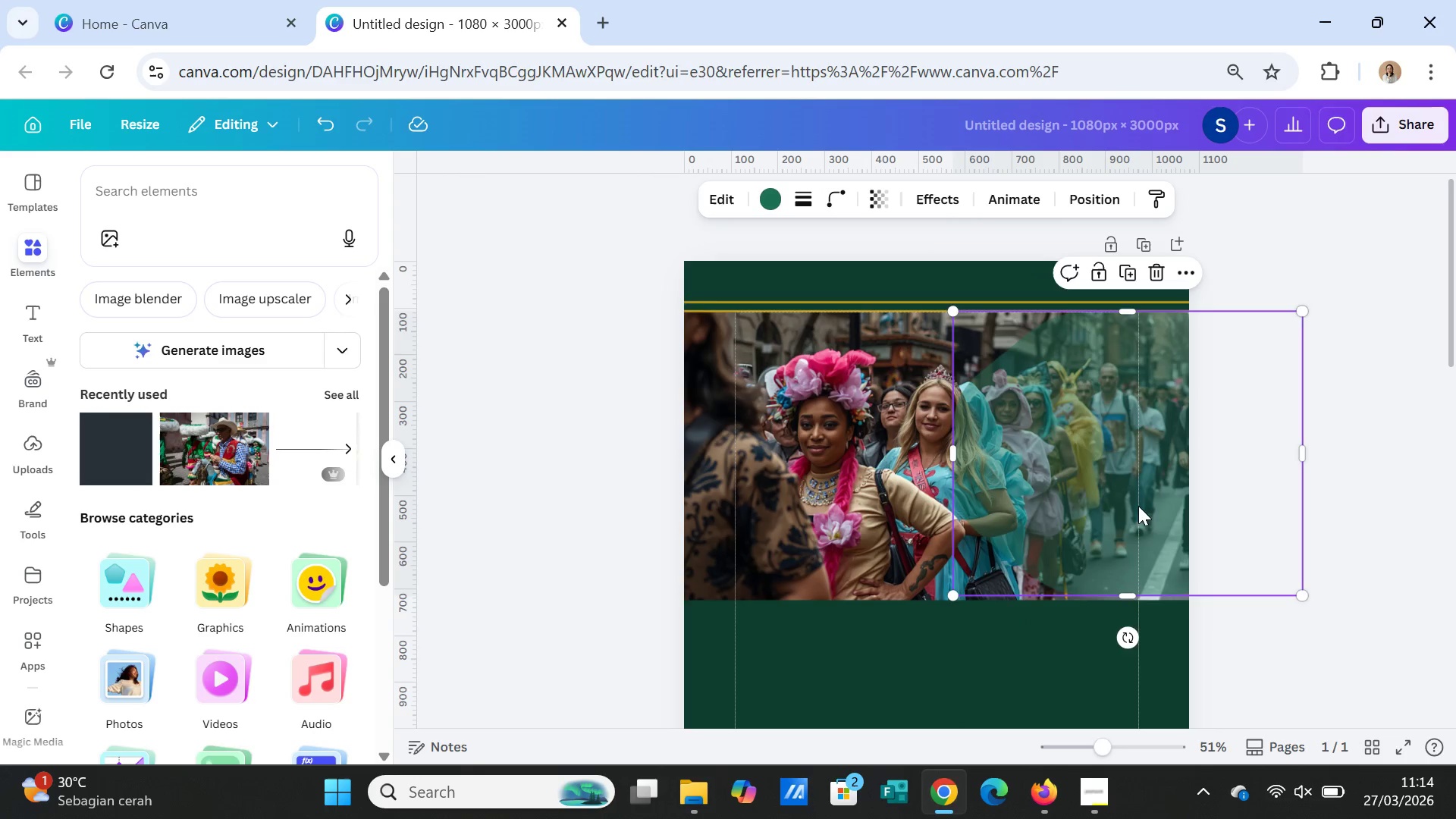 
left_click_drag(start_coordinate=[1138, 506], to_coordinate=[1067, 509])
 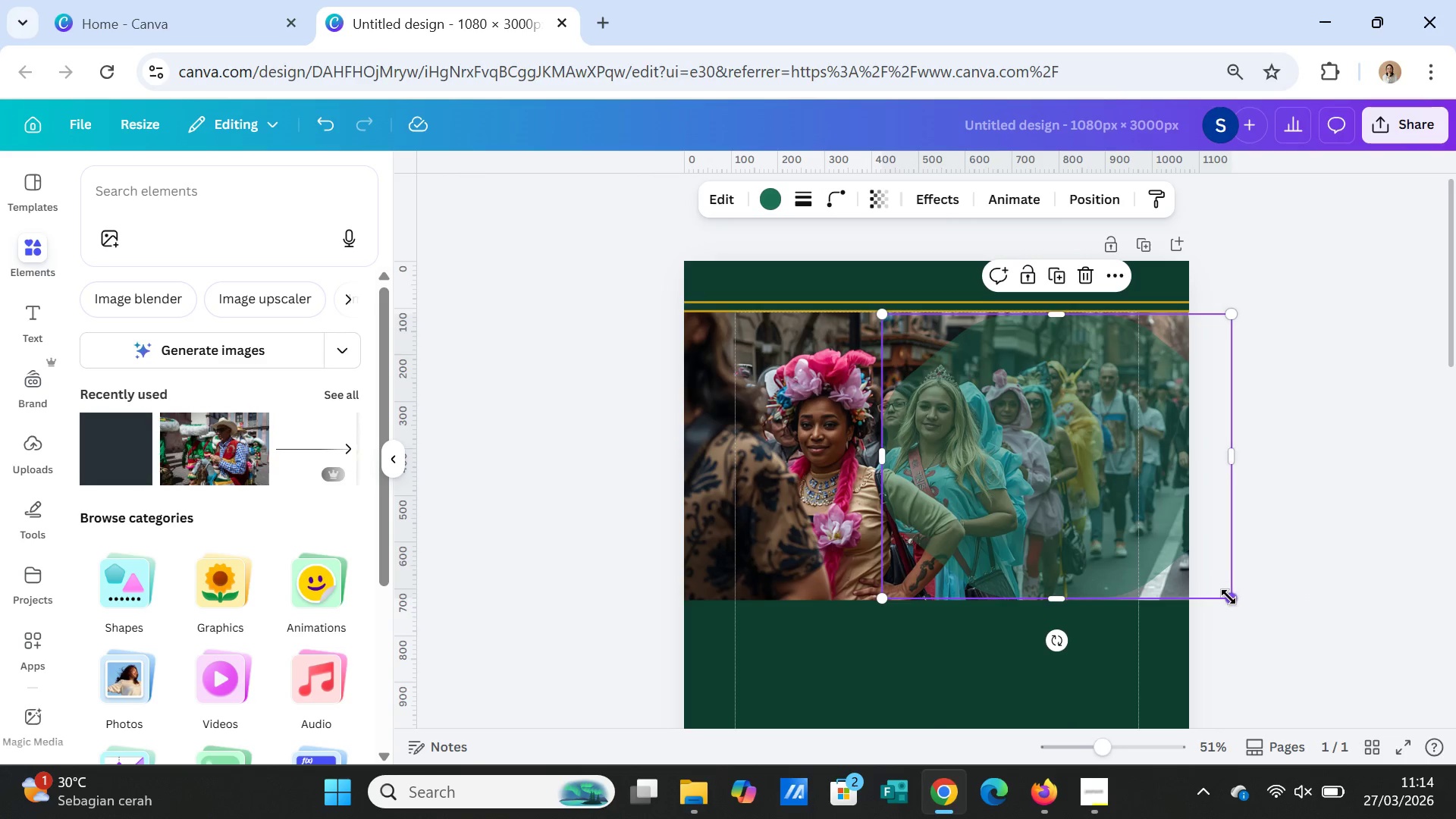 
left_click_drag(start_coordinate=[1228, 598], to_coordinate=[1262, 627])
 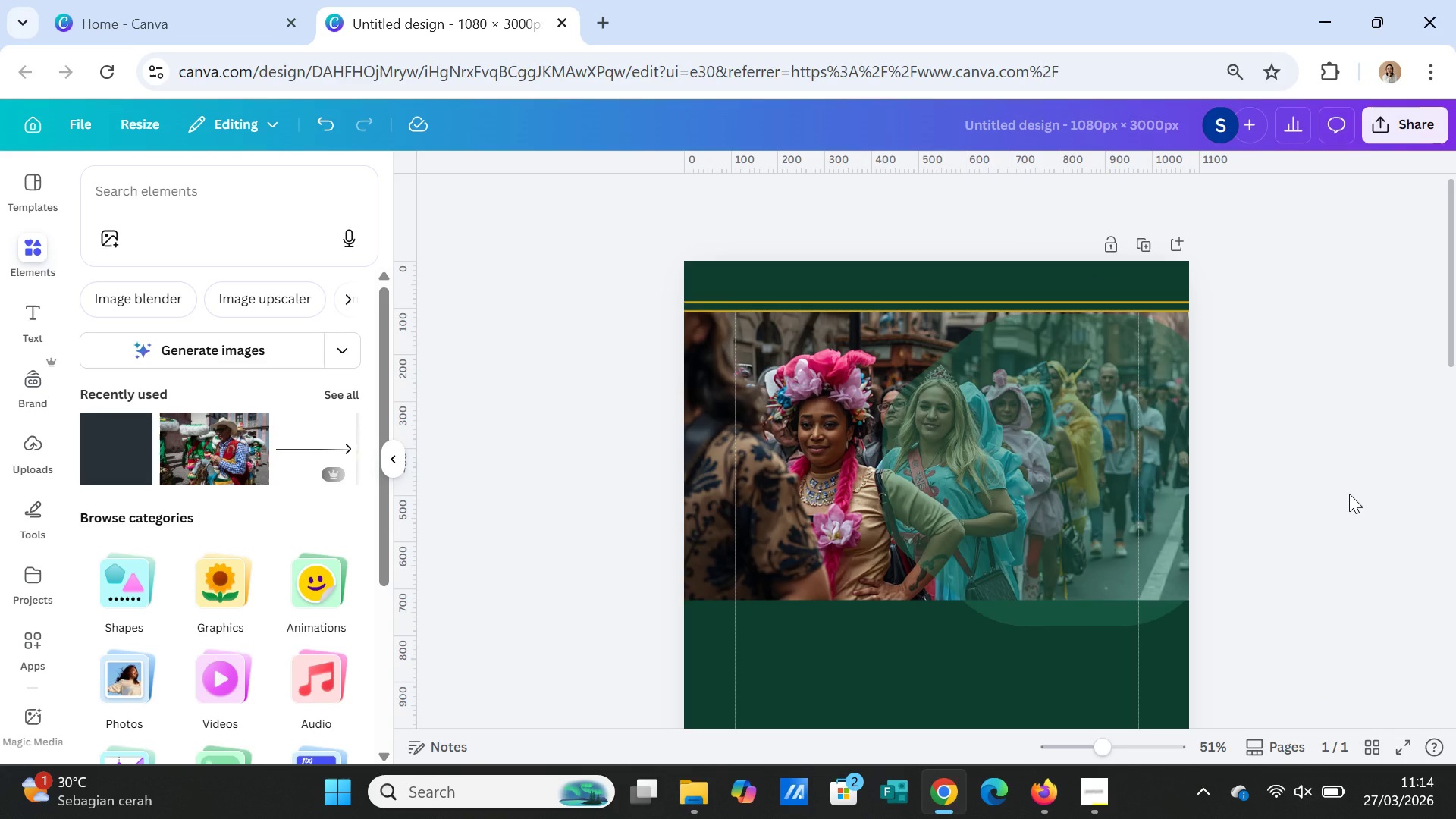 
double_click([1349, 494])
 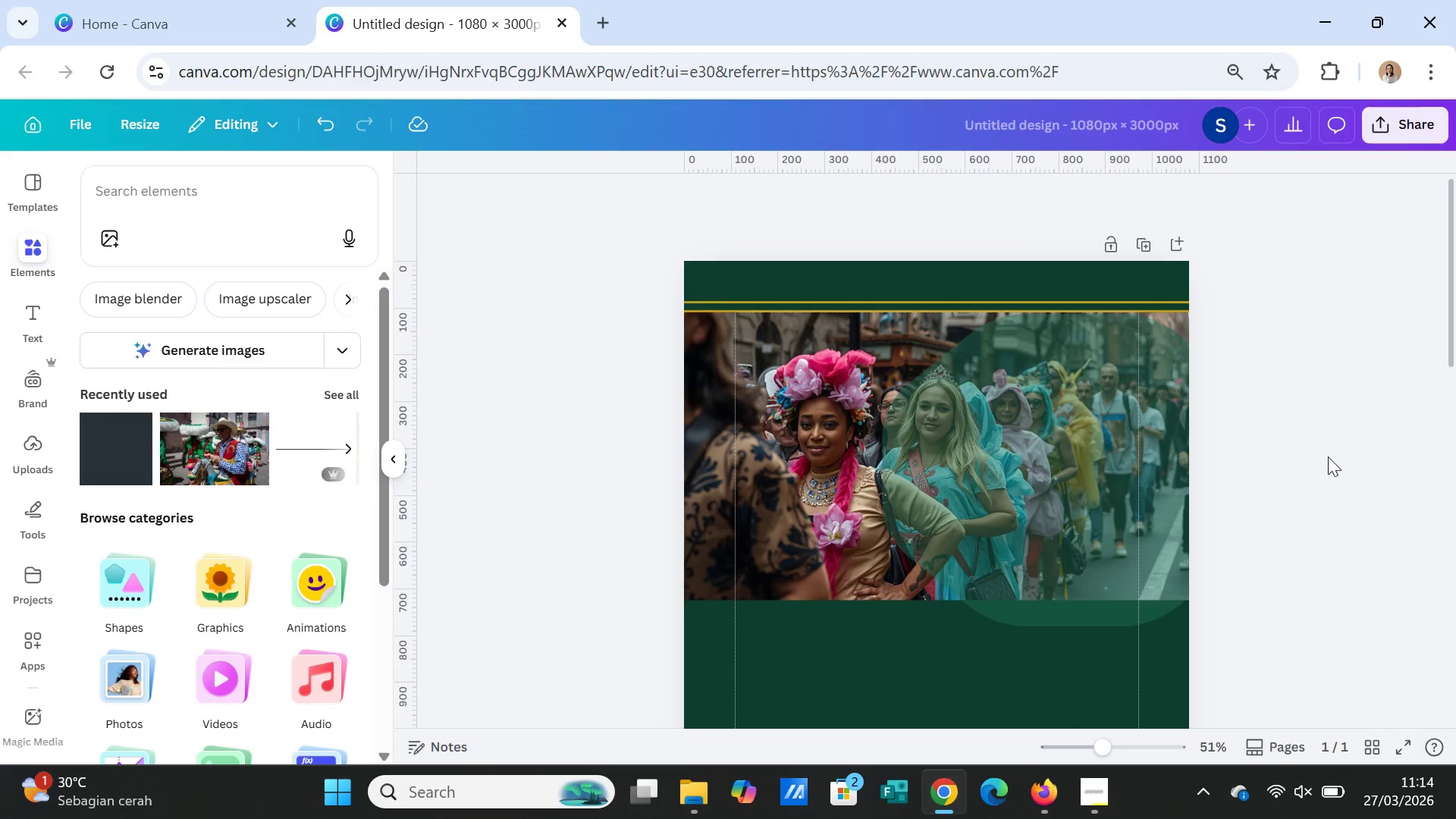 
left_click([1128, 473])
 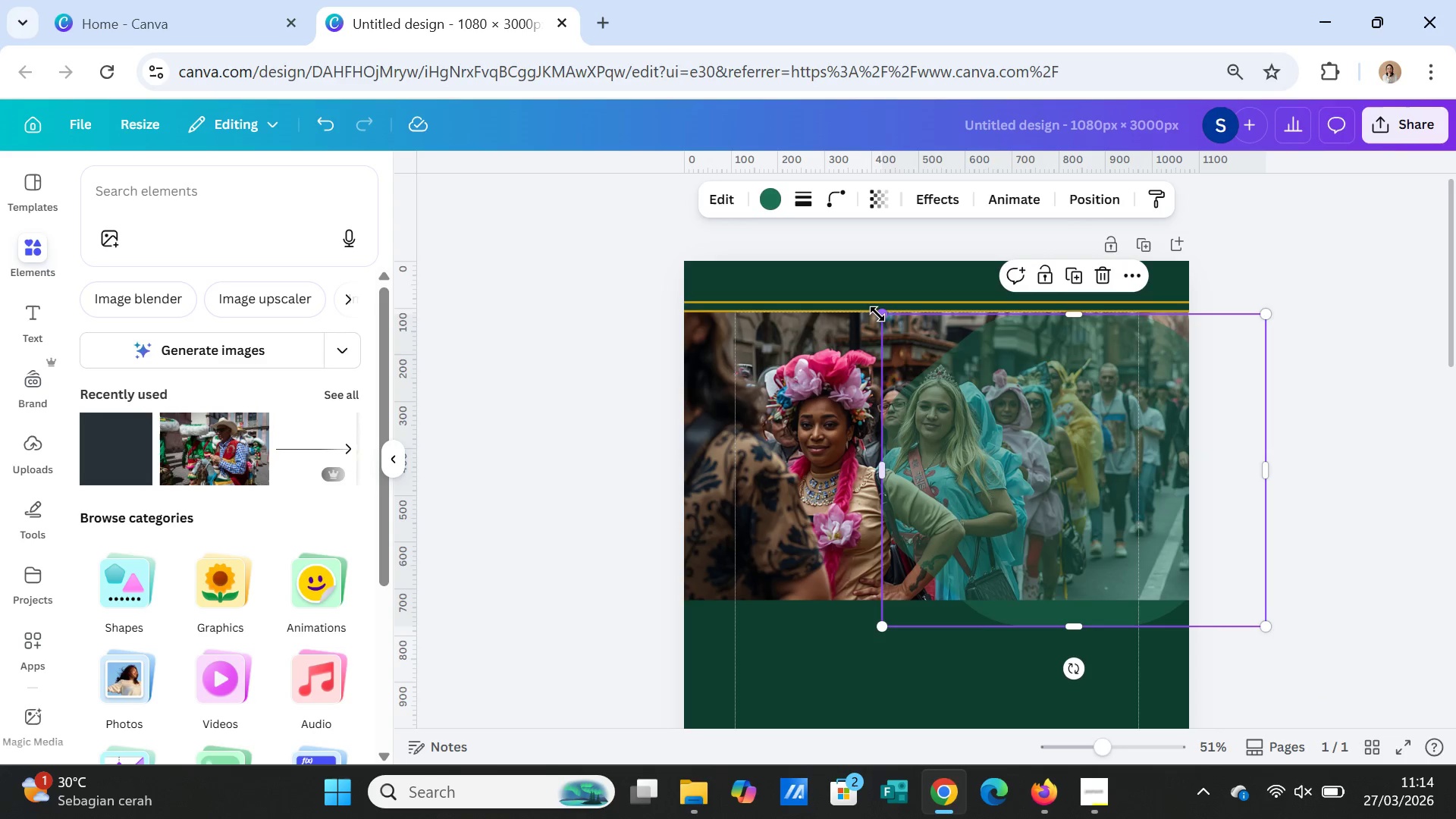 
left_click_drag(start_coordinate=[877, 313], to_coordinate=[871, 312])
 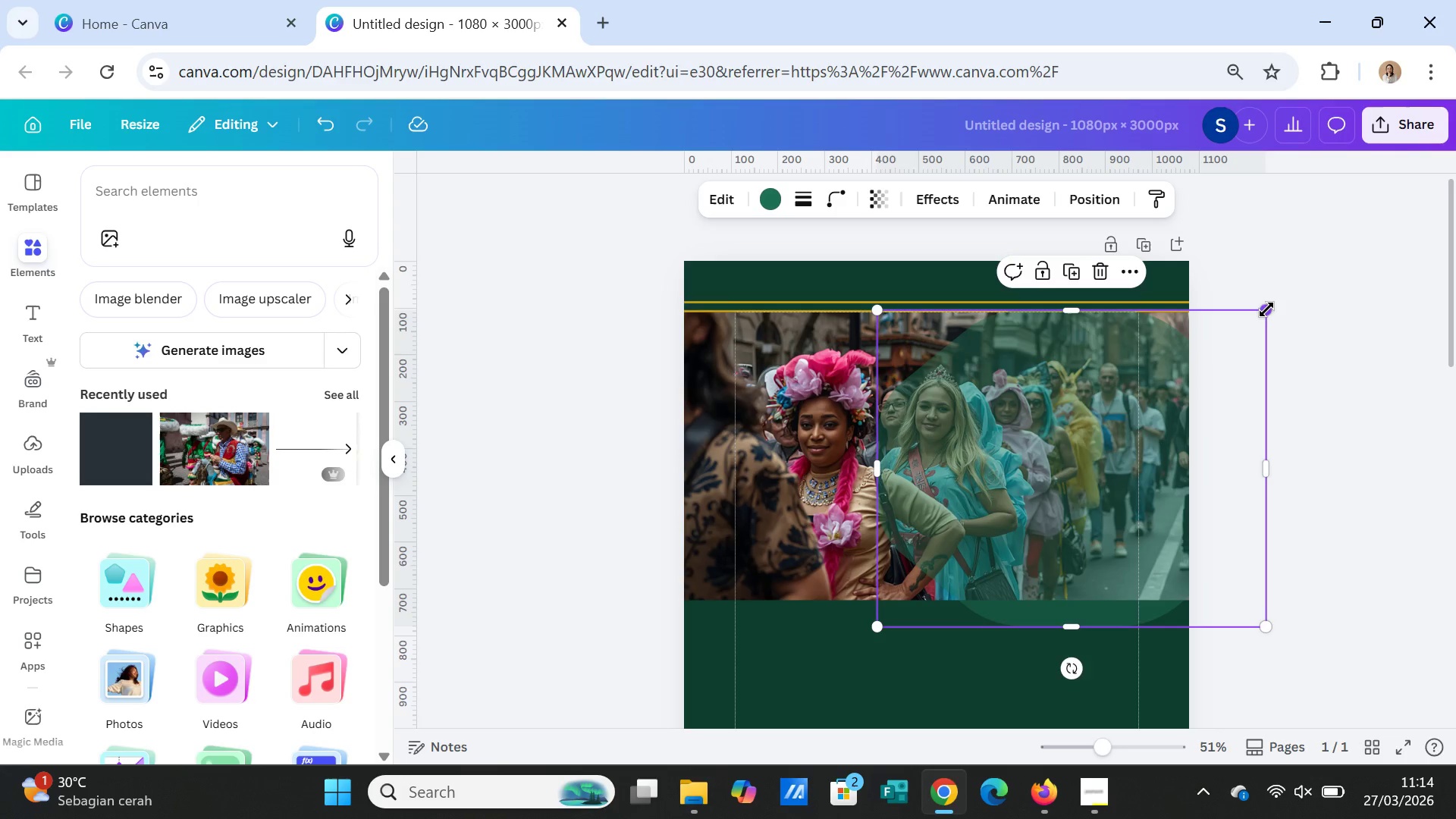 
left_click_drag(start_coordinate=[1222, 451], to_coordinate=[1257, 454])
 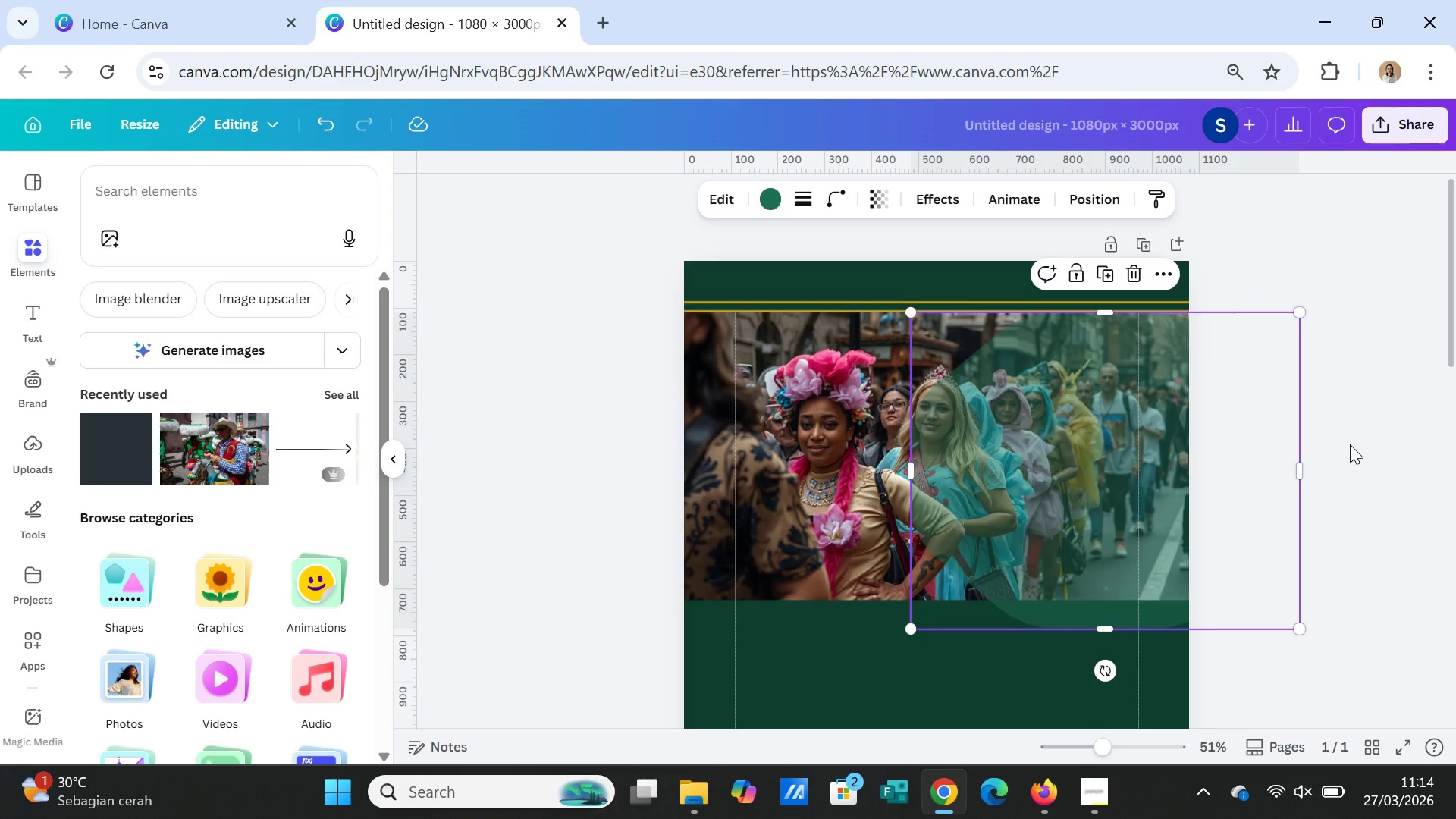 
left_click([1350, 444])
 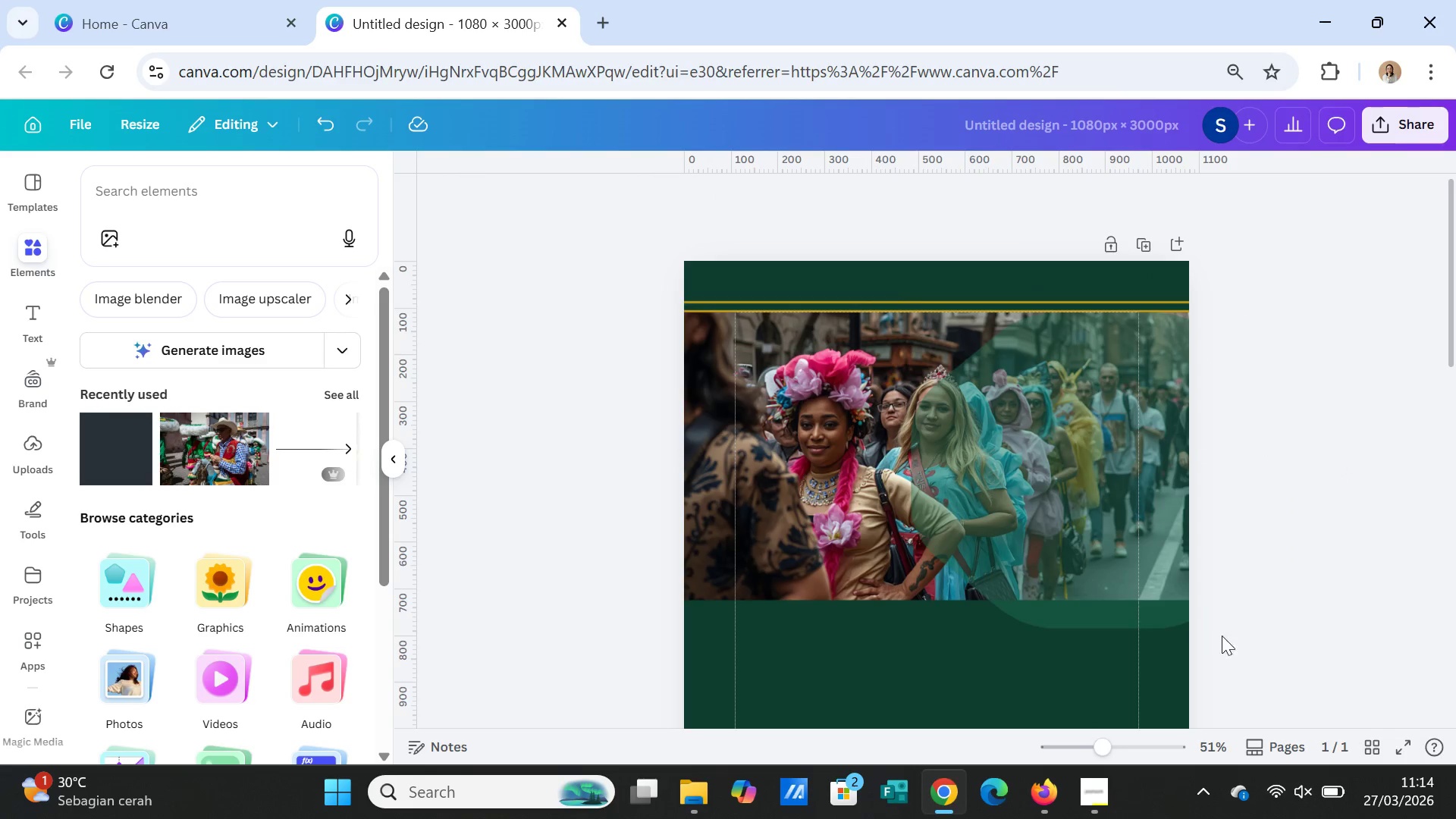 
left_click([1146, 565])
 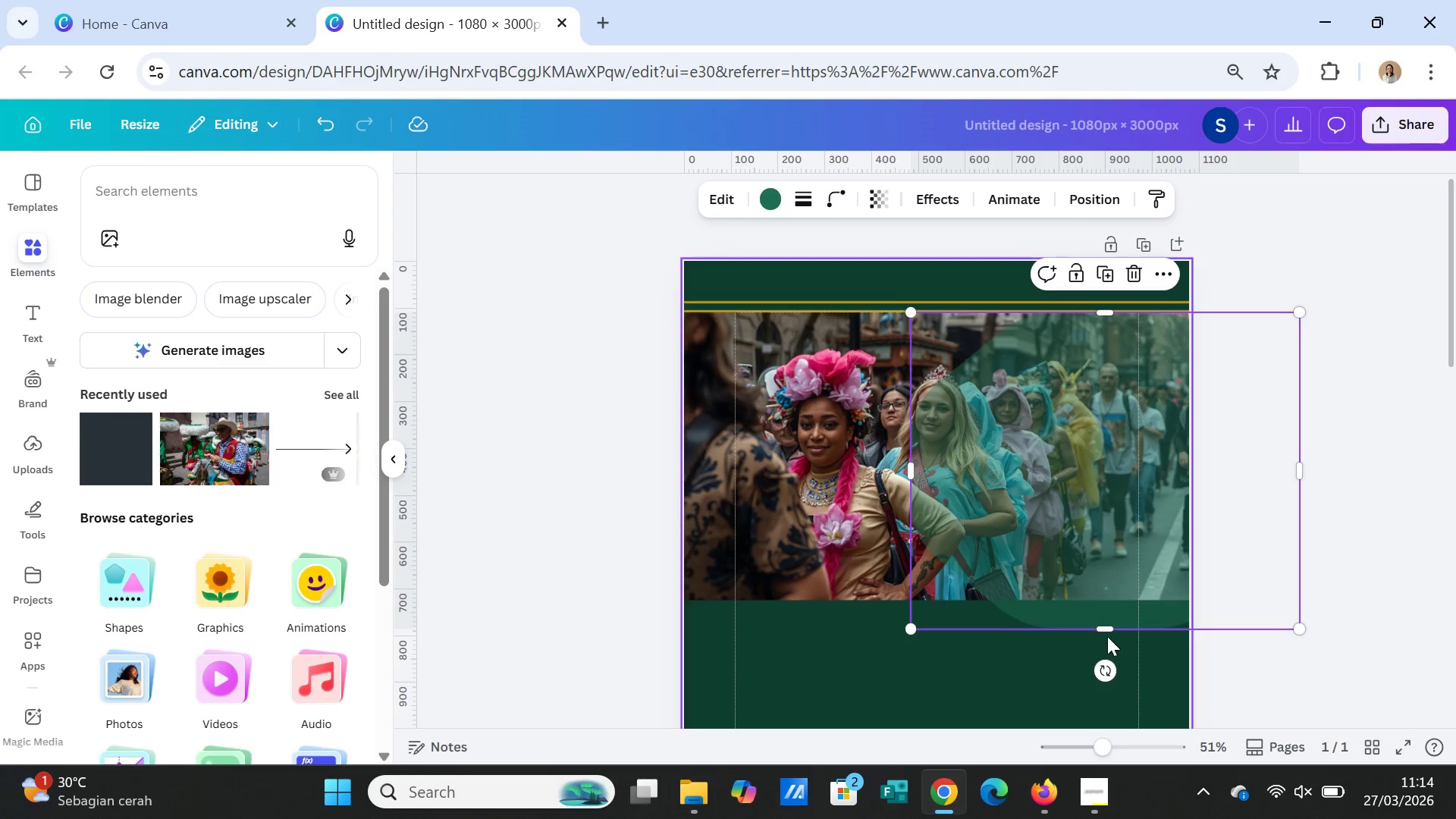 
left_click_drag(start_coordinate=[1107, 636], to_coordinate=[1106, 629])
 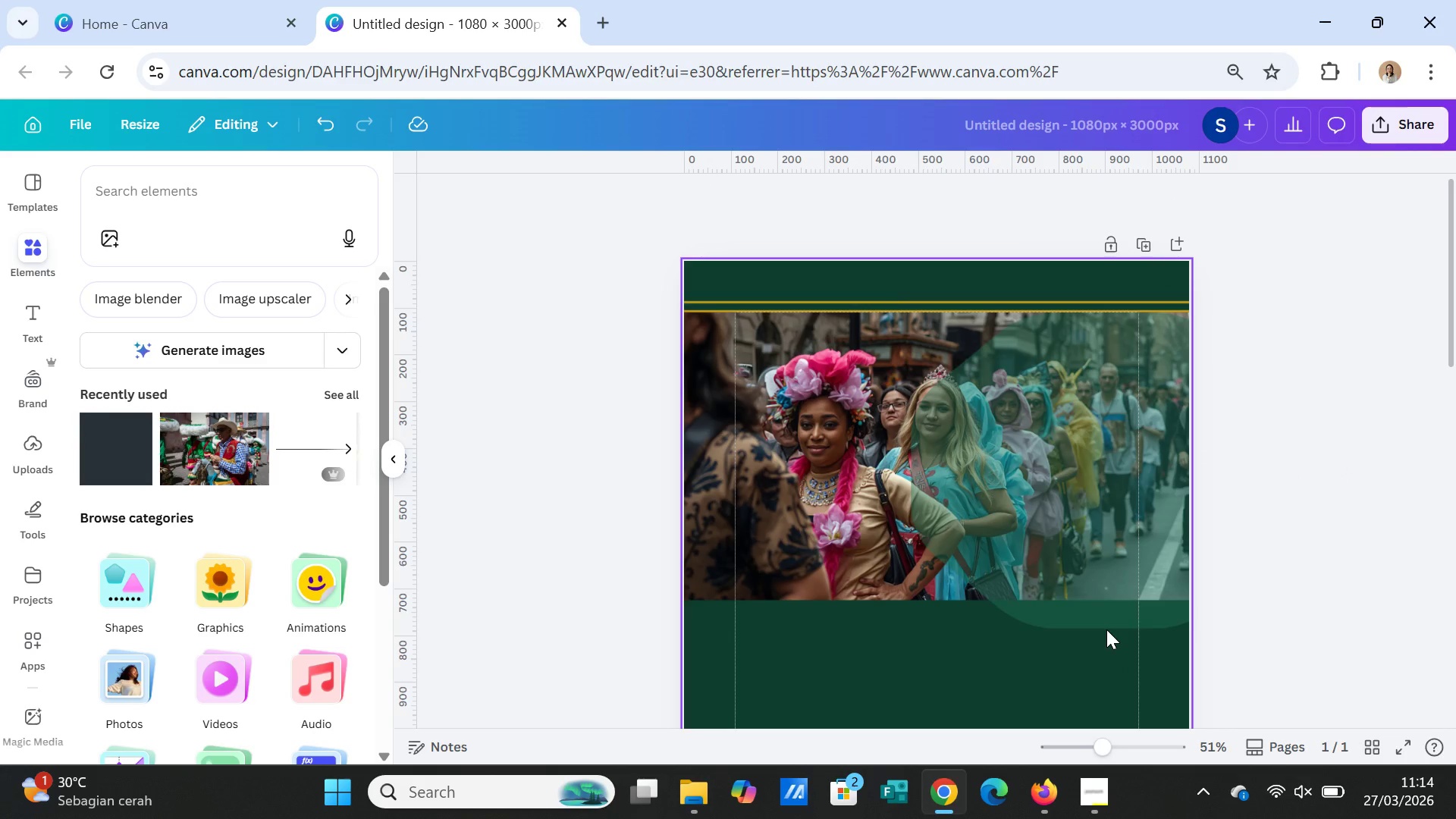 
left_click([1106, 629])
 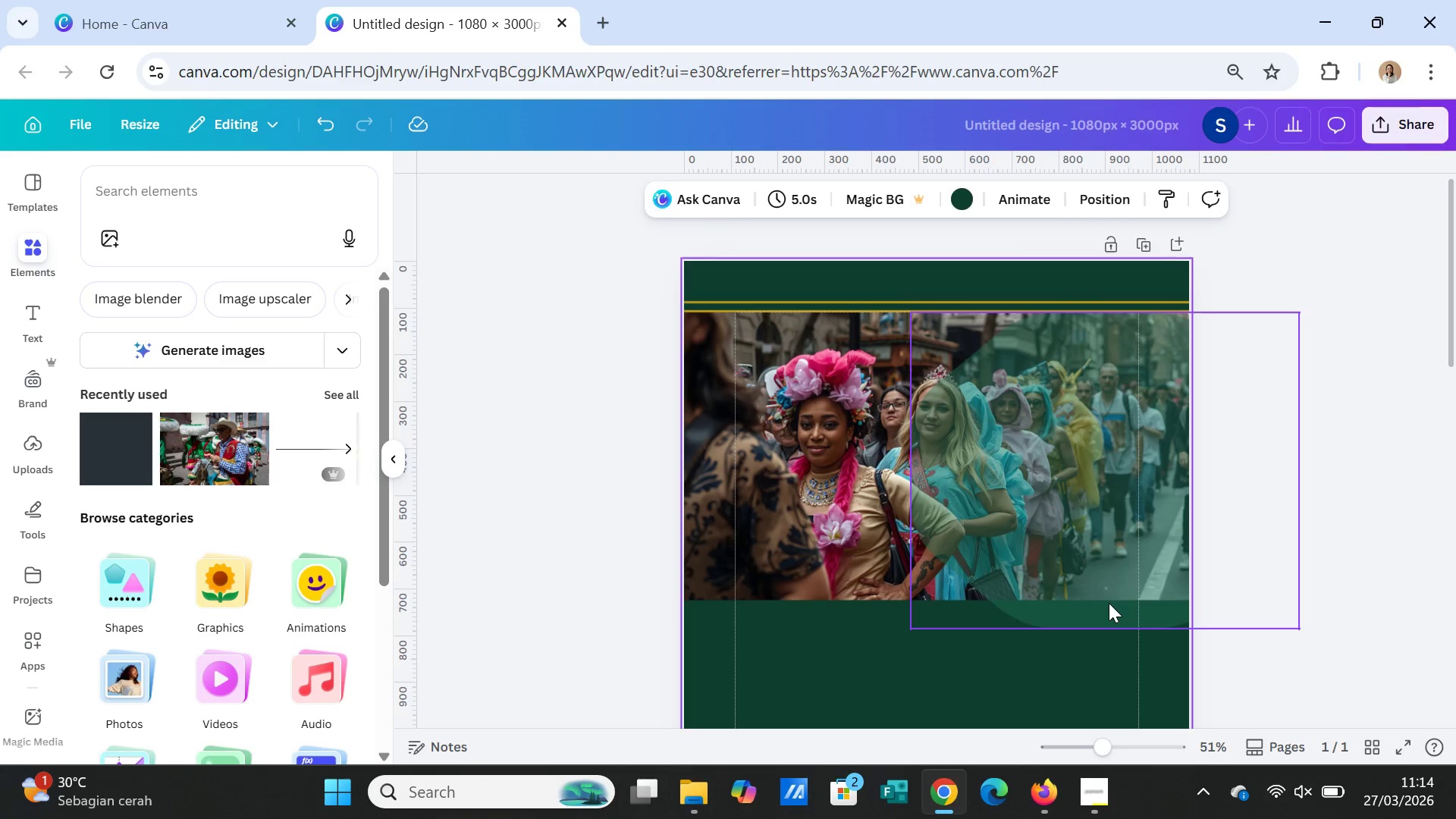 
double_click([1109, 603])
 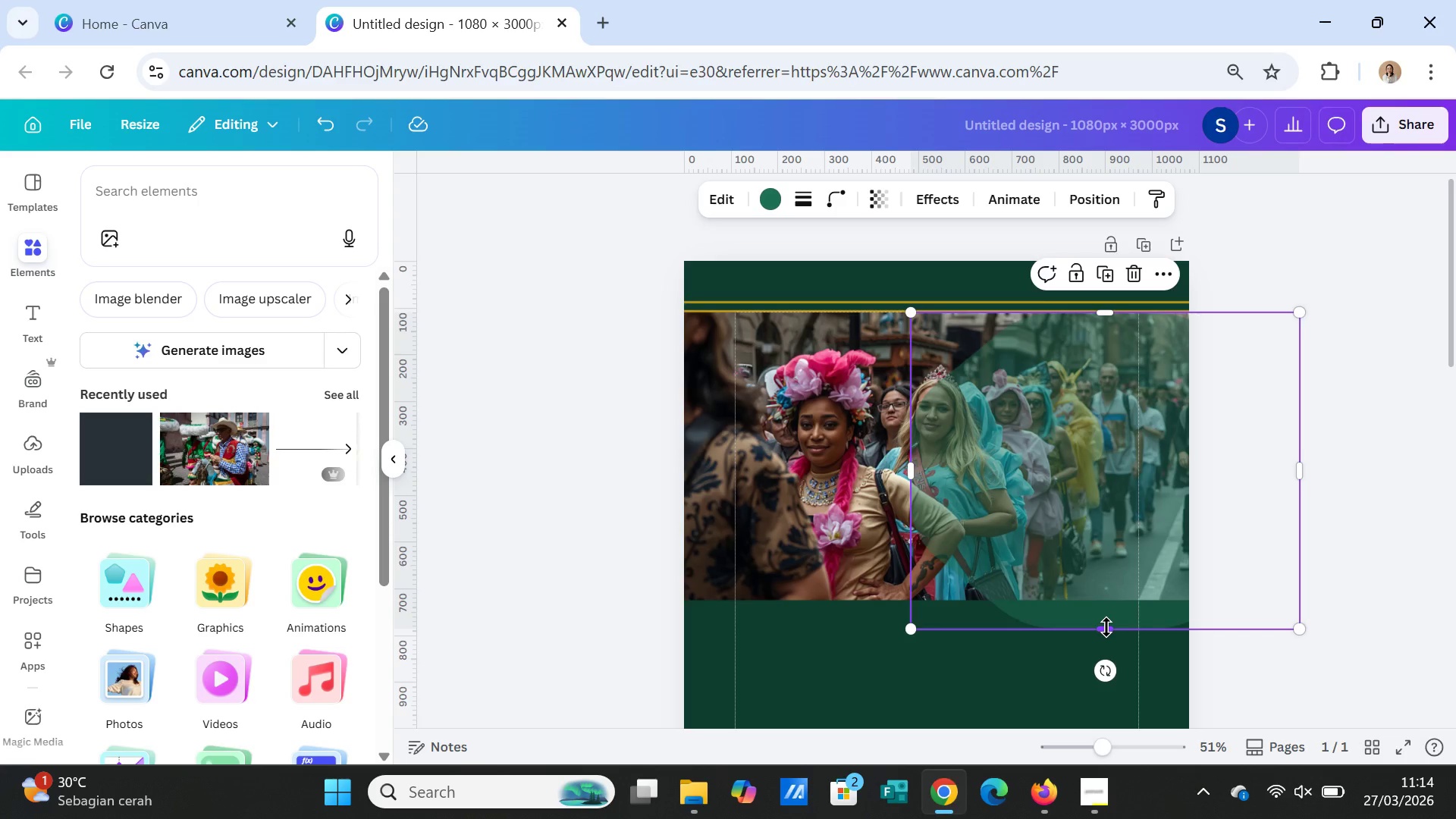 
left_click_drag(start_coordinate=[1106, 627], to_coordinate=[1106, 599])
 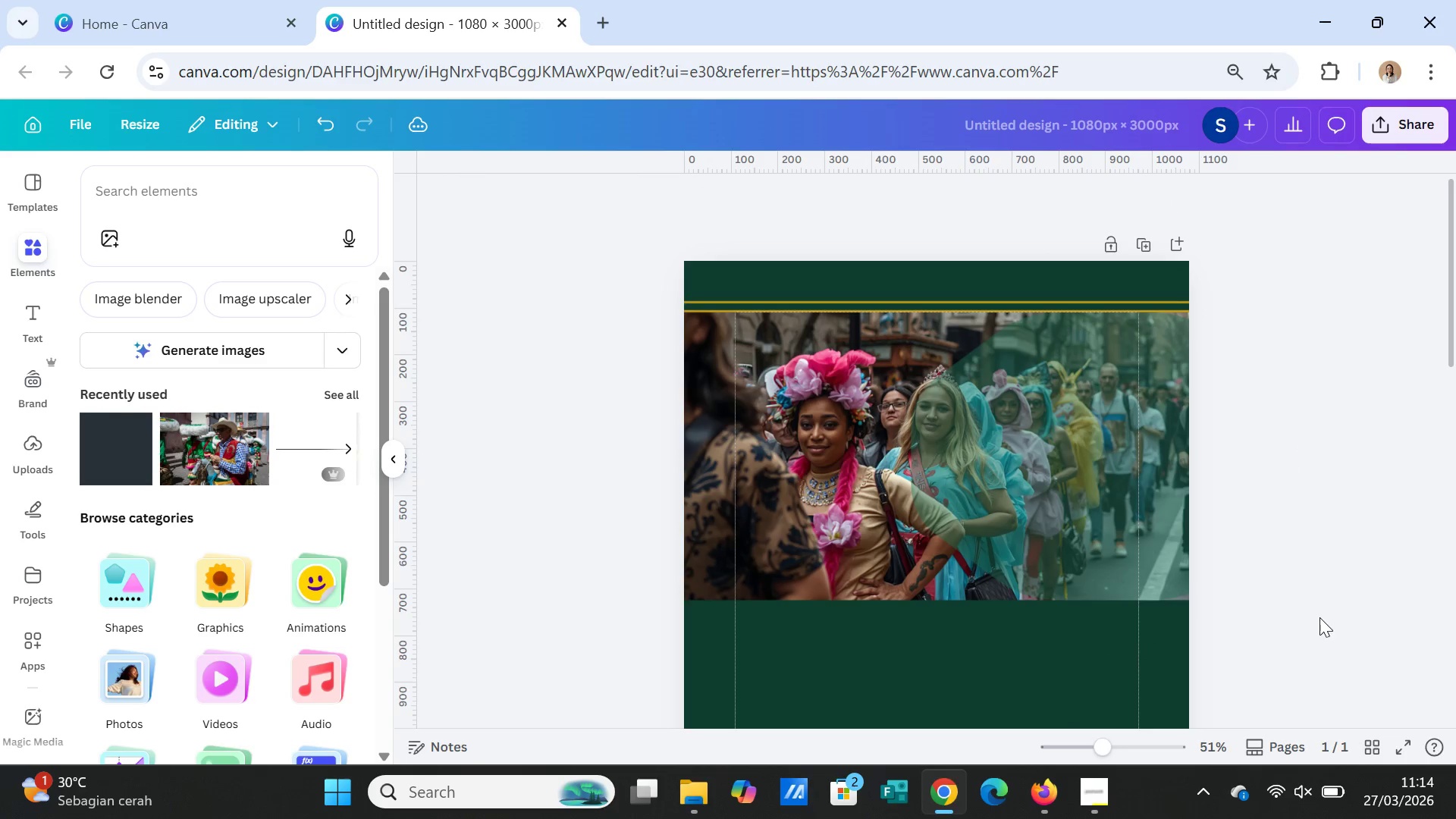 
double_click([1320, 617])
 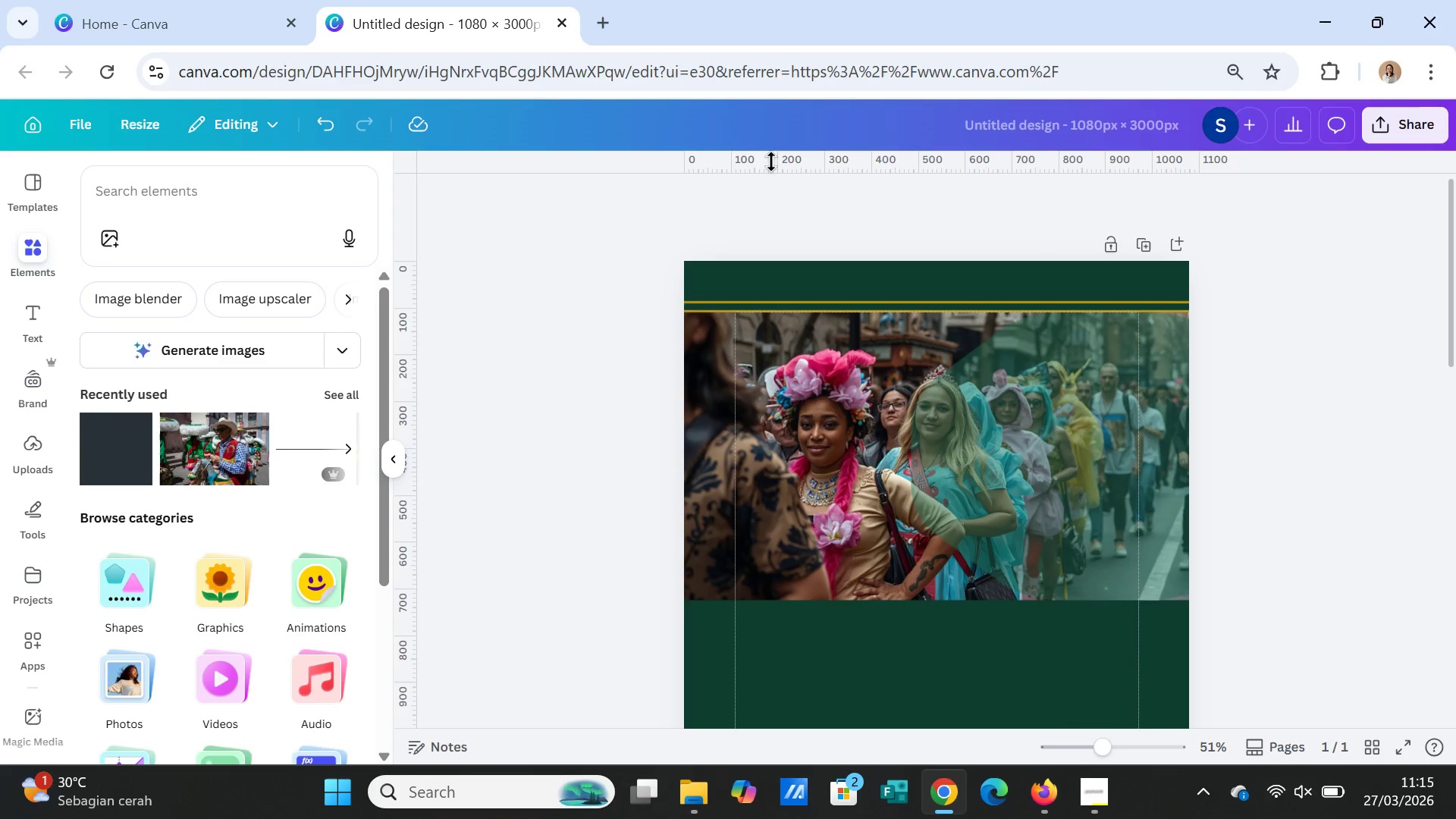 
wait(5.47)
 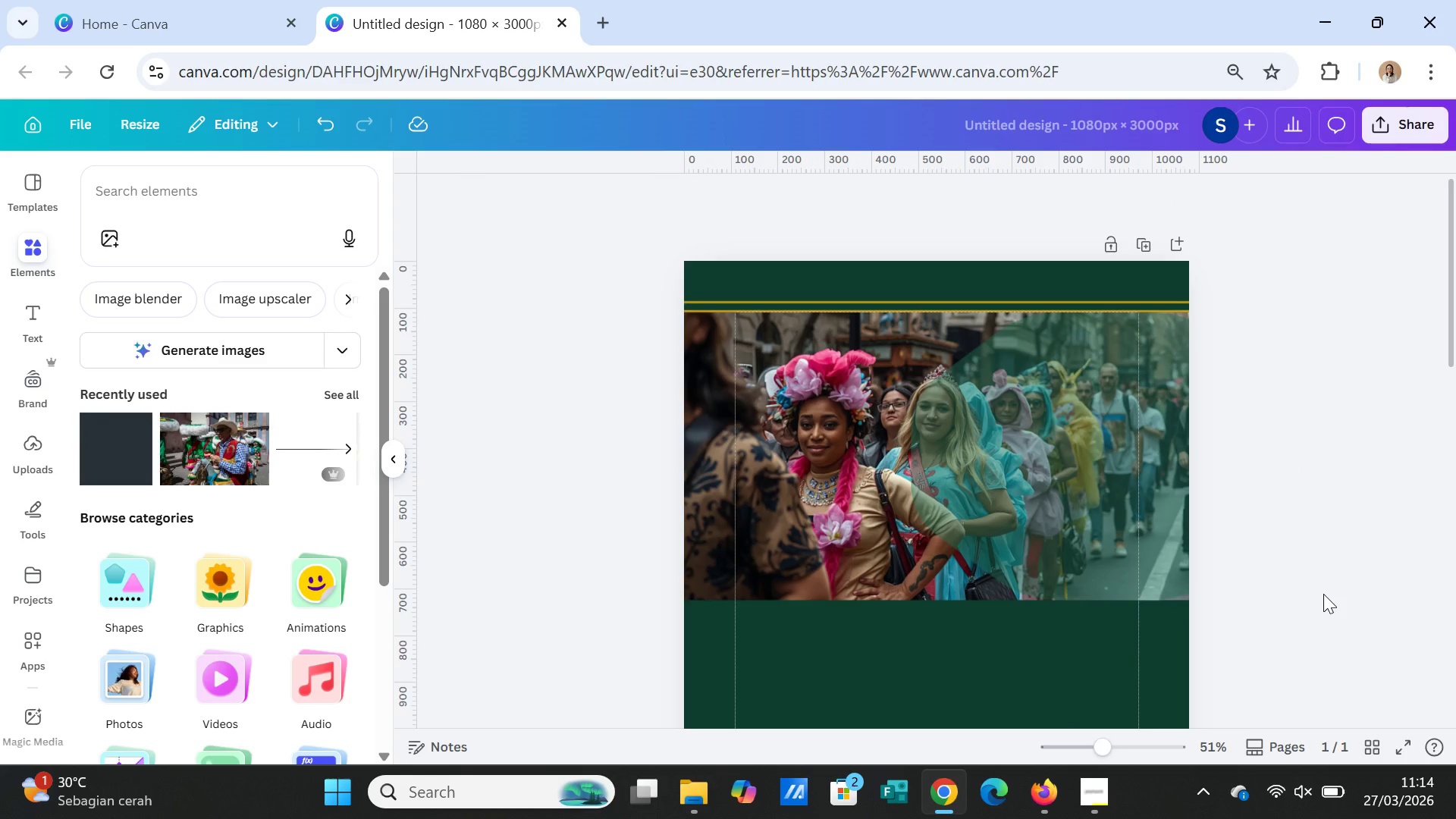 
left_click([1085, 513])
 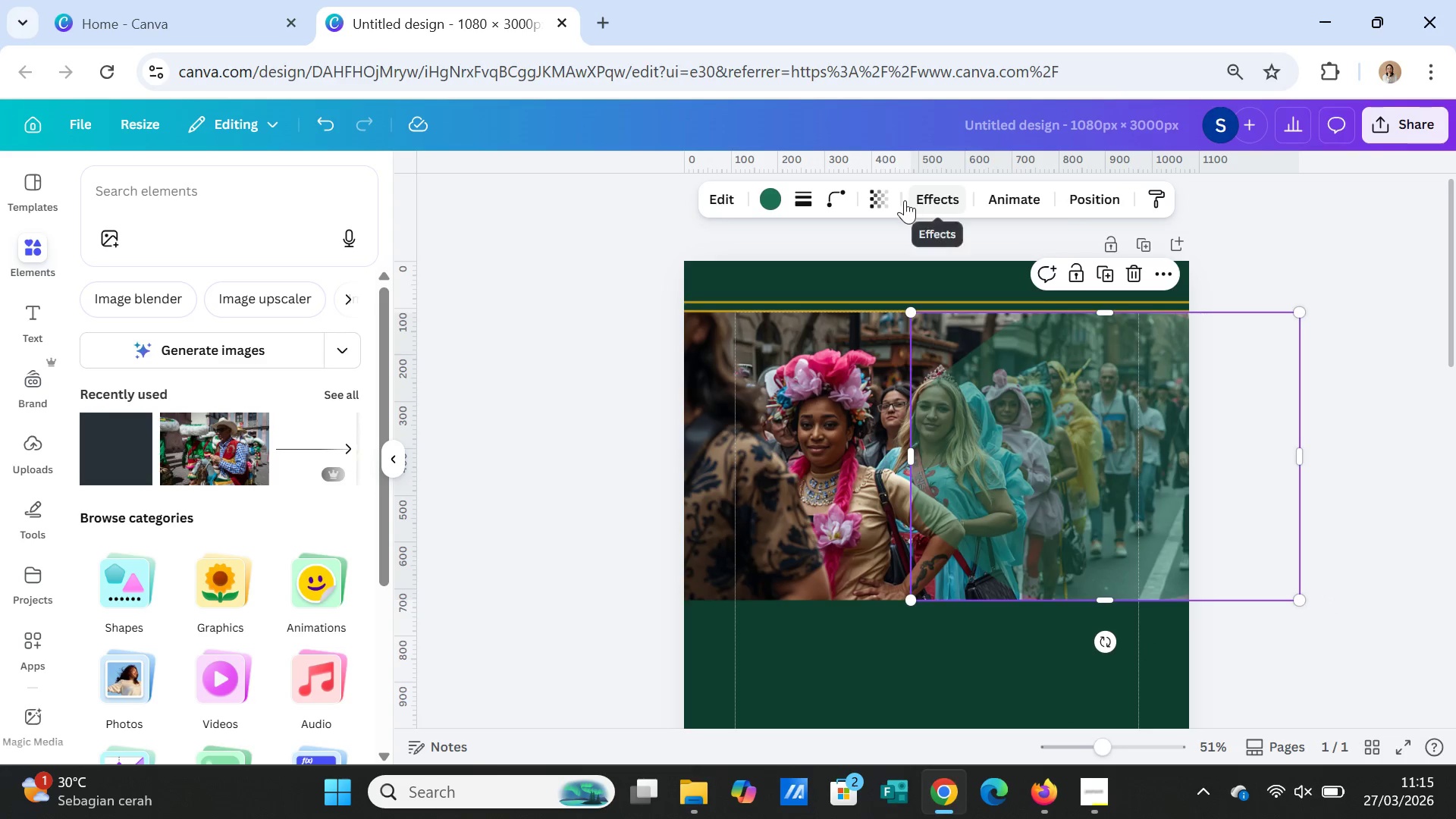 
left_click([871, 199])
 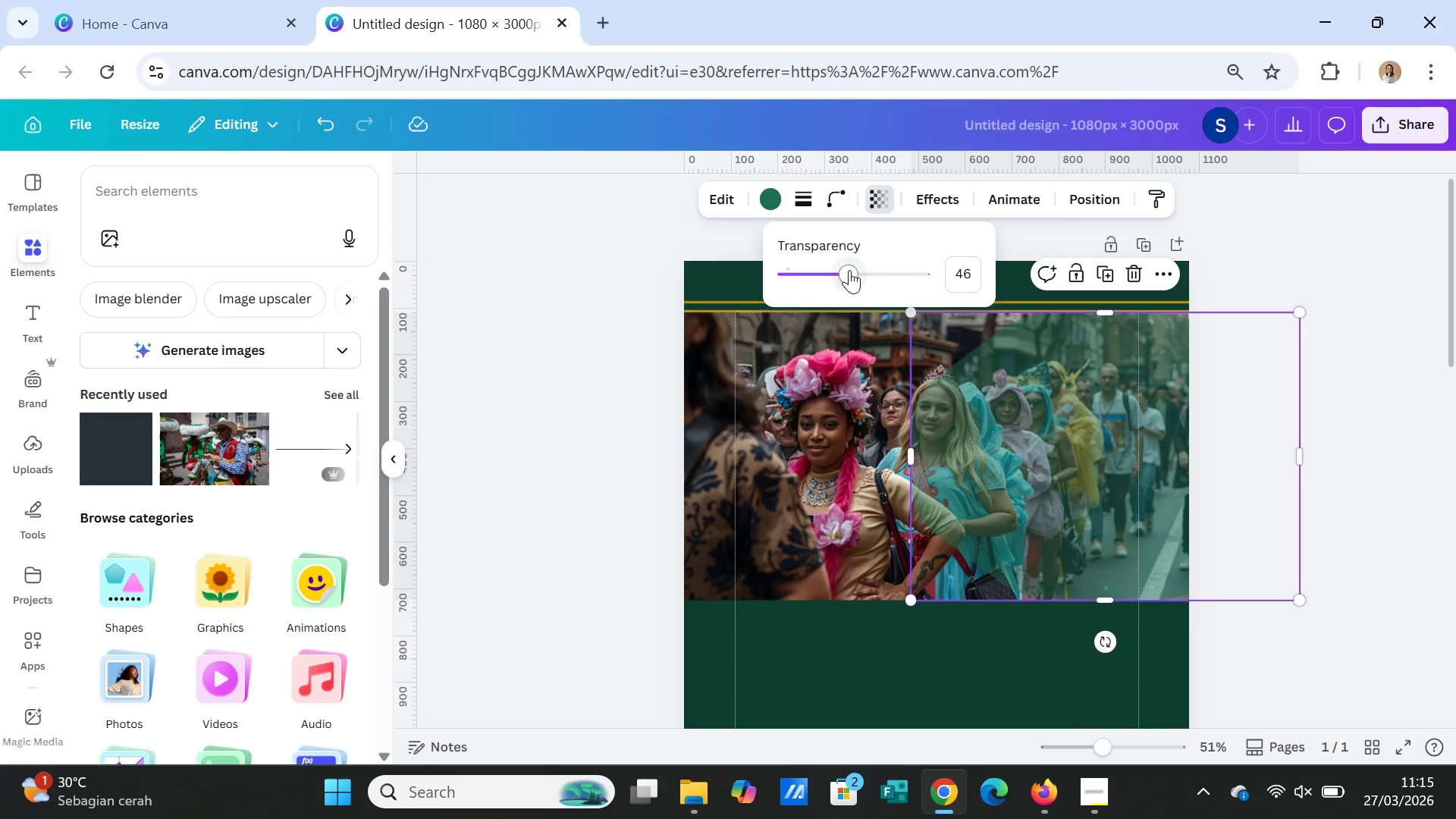 
left_click_drag(start_coordinate=[849, 270], to_coordinate=[877, 271])
 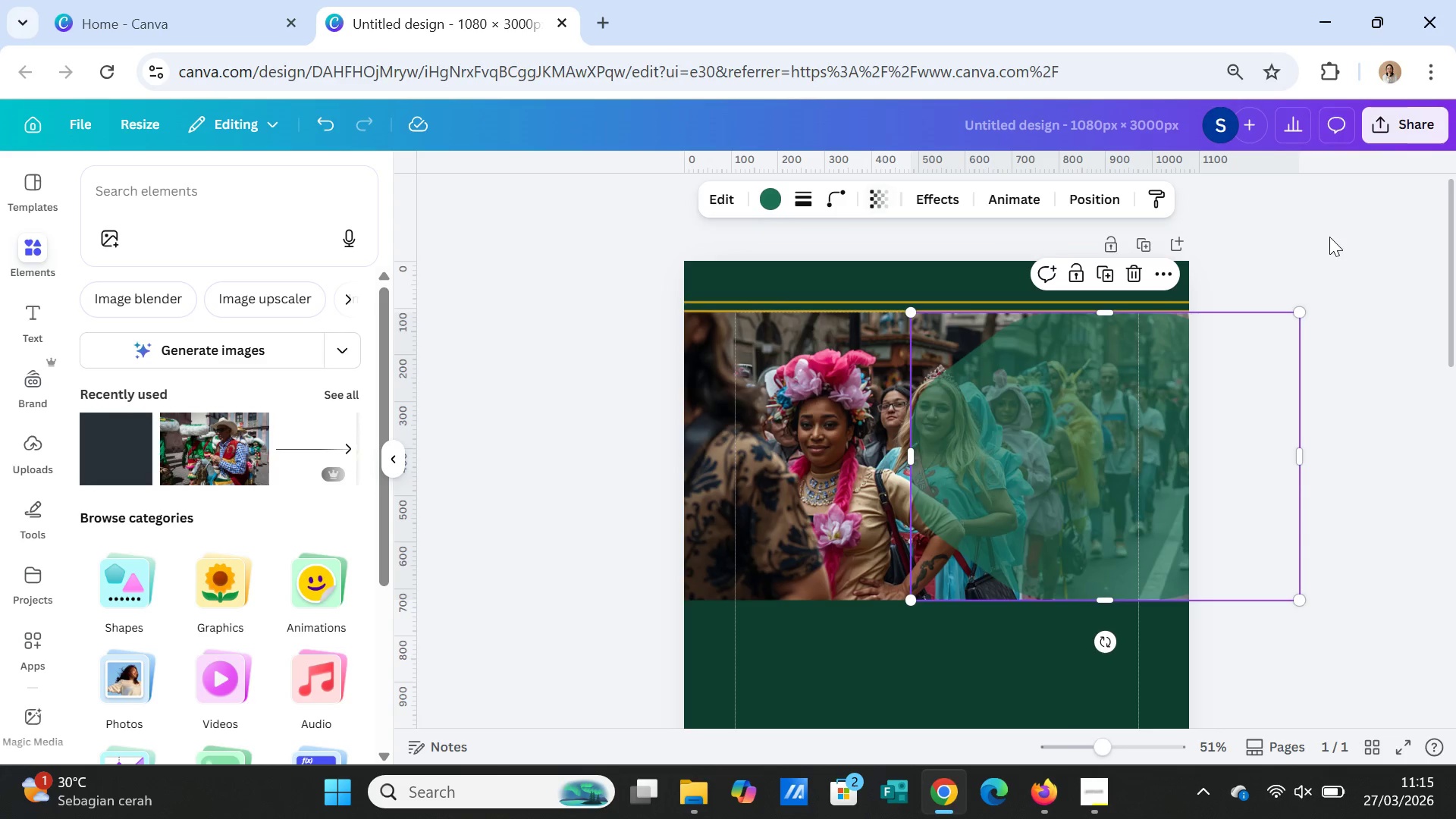 
double_click([1330, 240])
 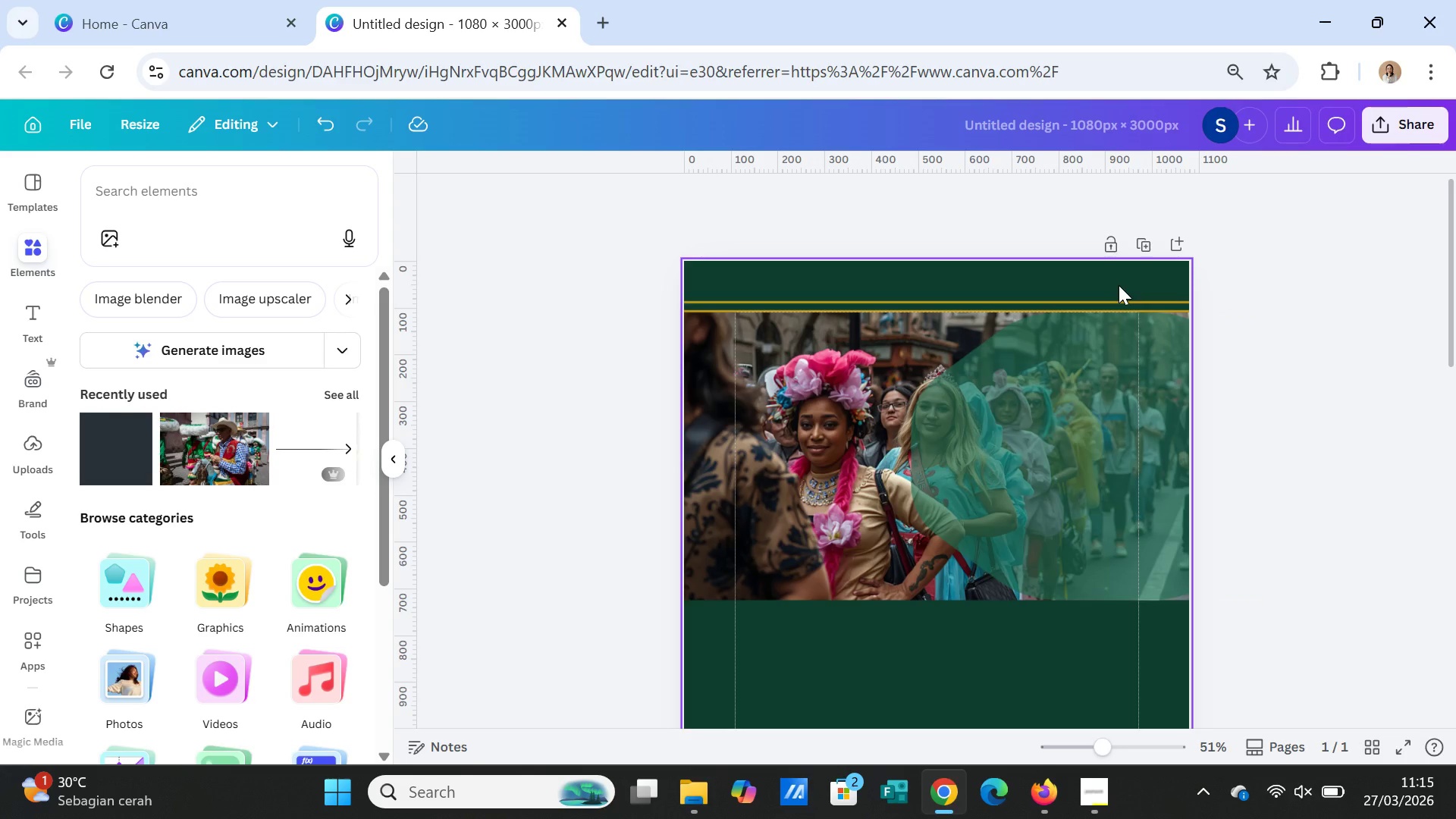 
wait(46.03)
 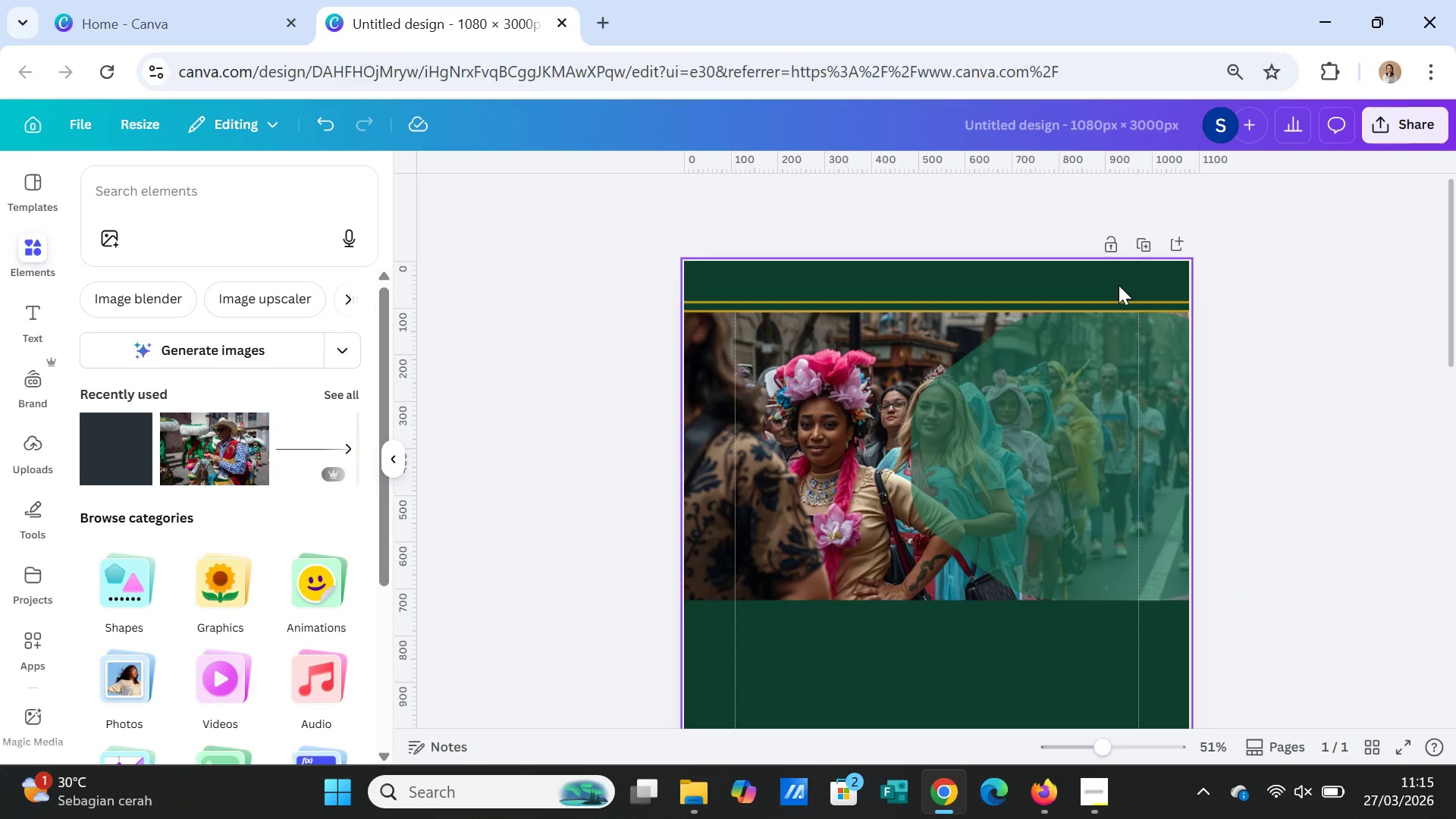 
scroll: coordinate [1283, 476], scroll_direction: up, amount: 1.0
 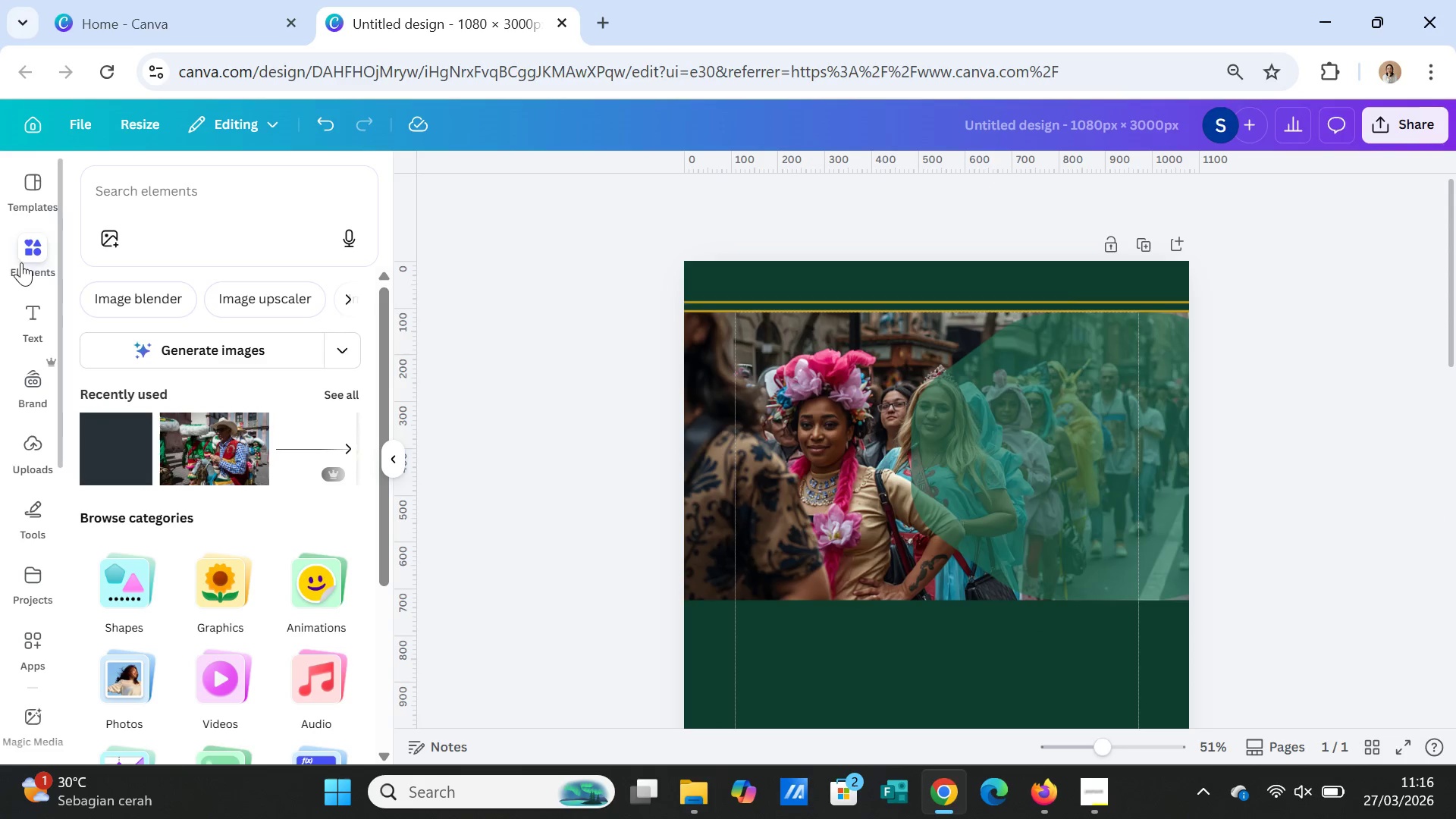 
left_click([36, 310])
 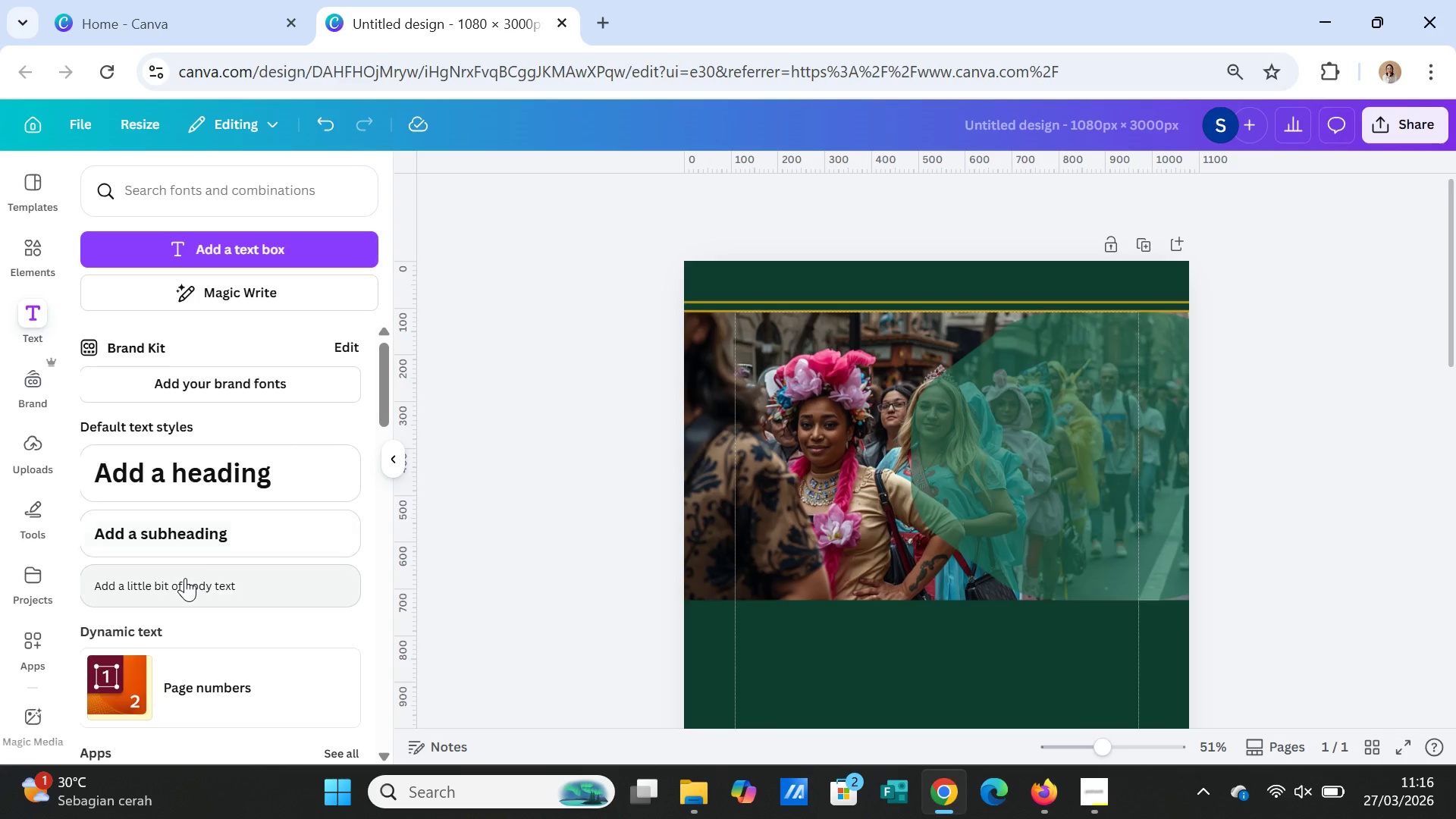 
wait(5.94)
 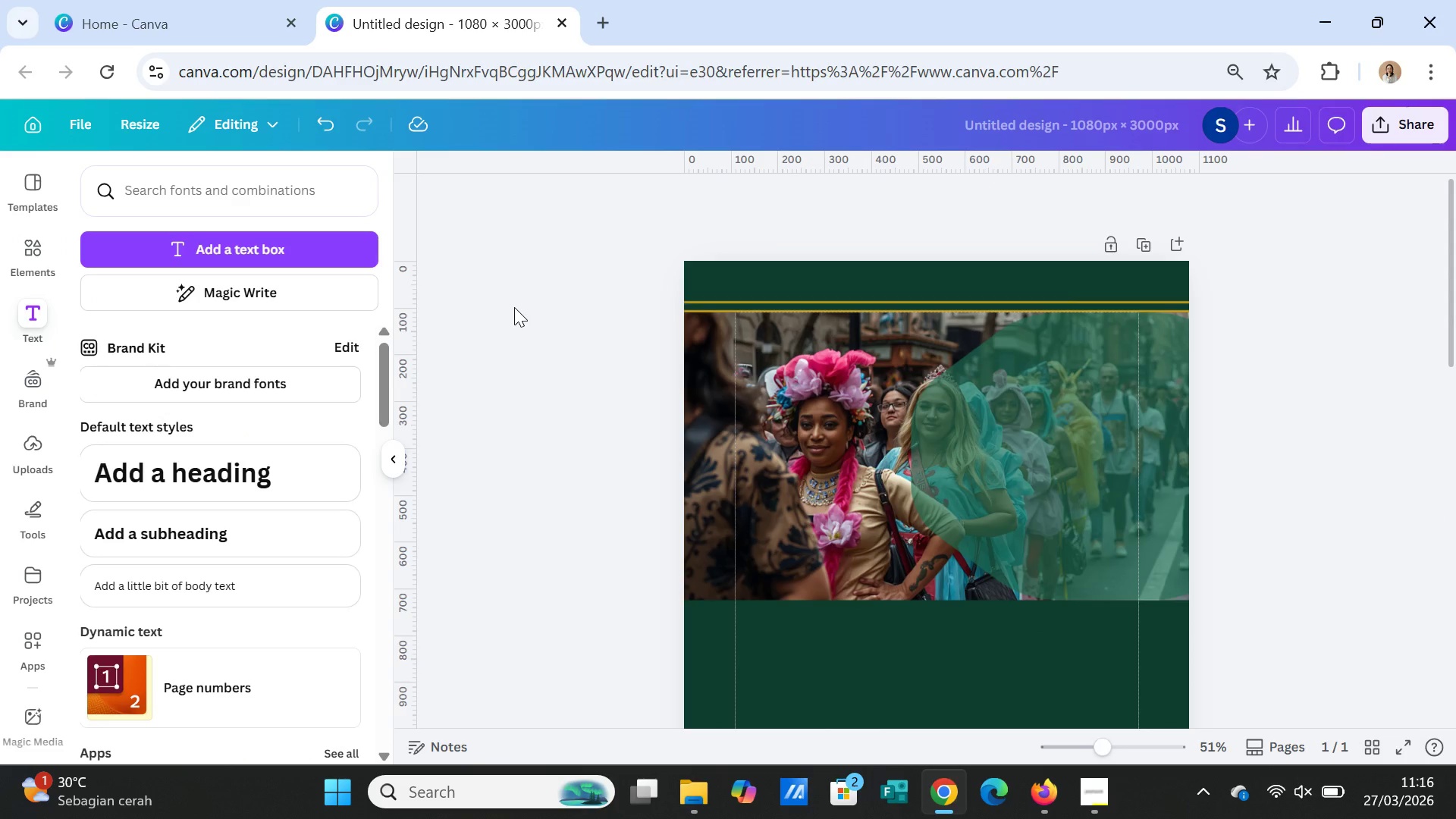 
scroll: coordinate [1005, 605], scroll_direction: down, amount: 2.0
 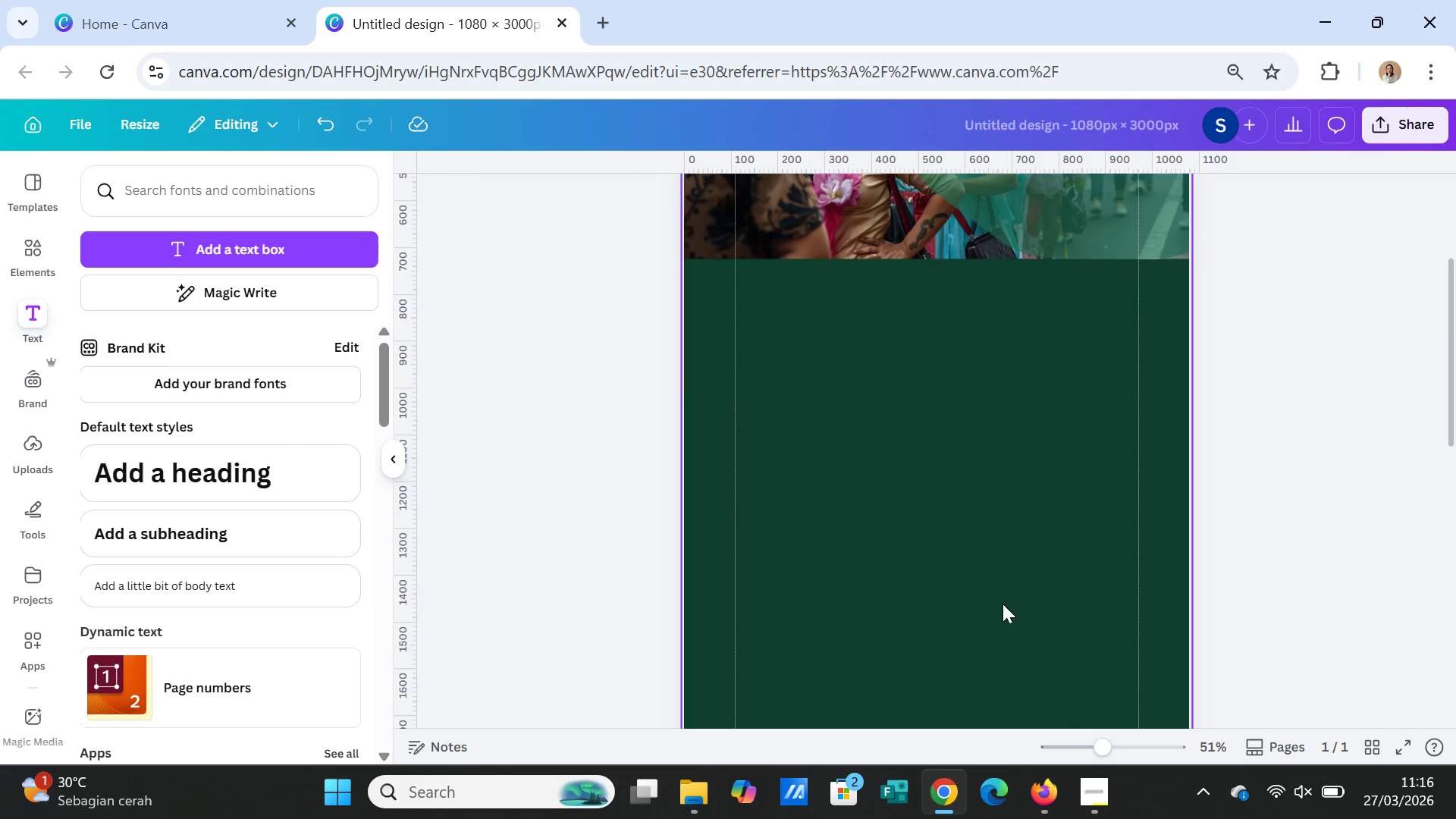 
scroll: coordinate [1001, 603], scroll_direction: up, amount: 4.0
 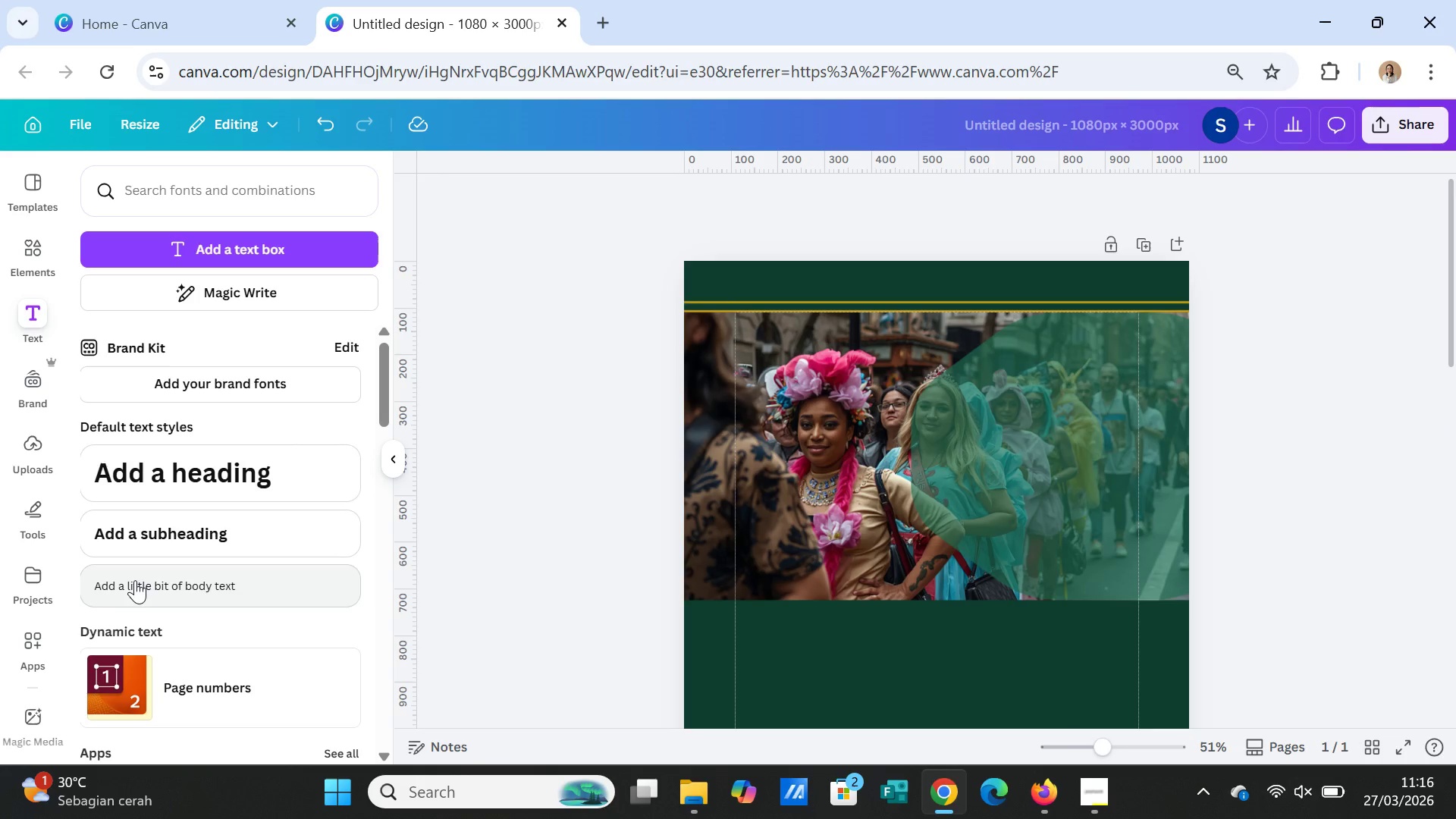 
left_click([138, 588])
 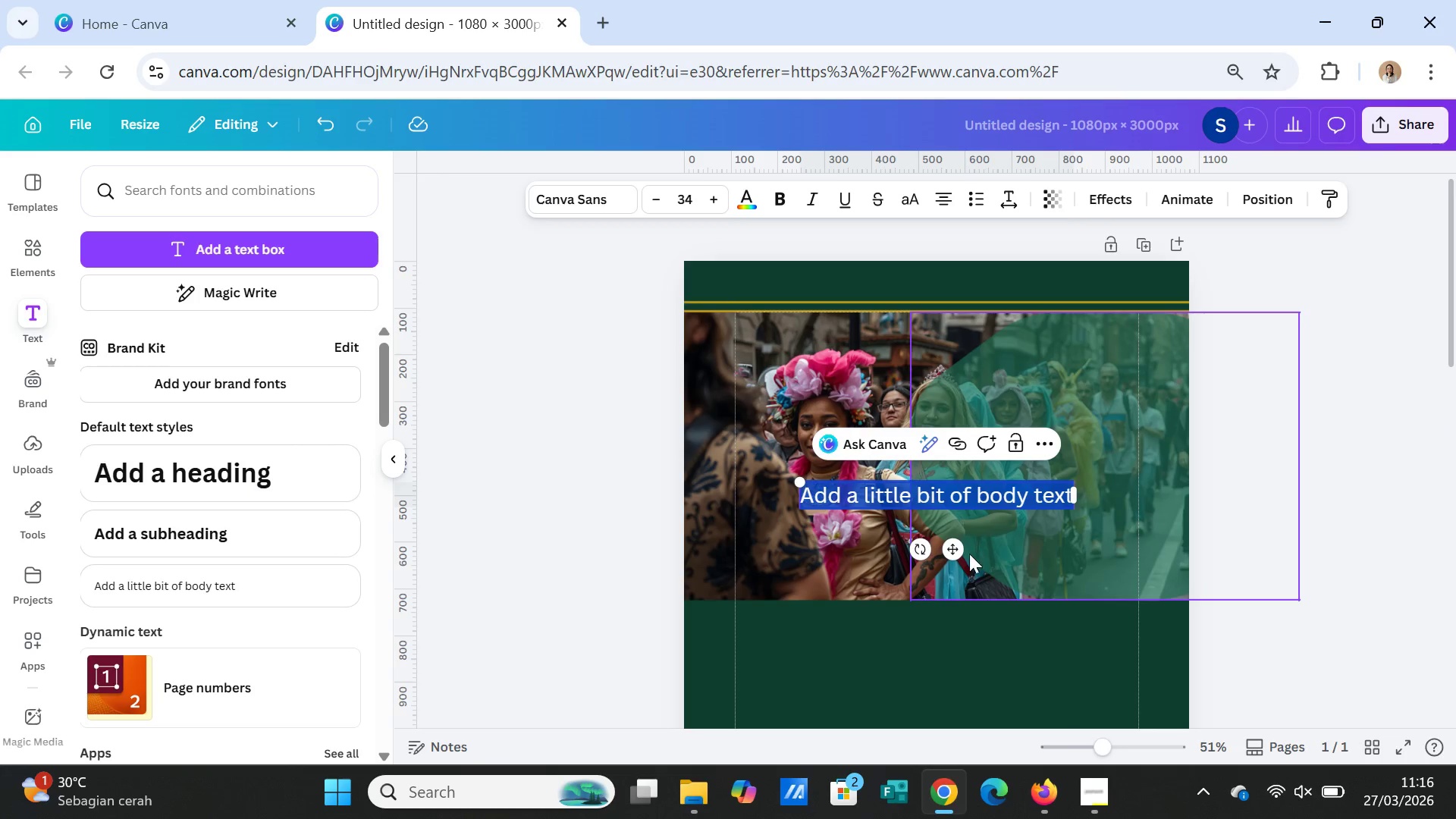 
left_click_drag(start_coordinate=[955, 556], to_coordinate=[899, 406])
 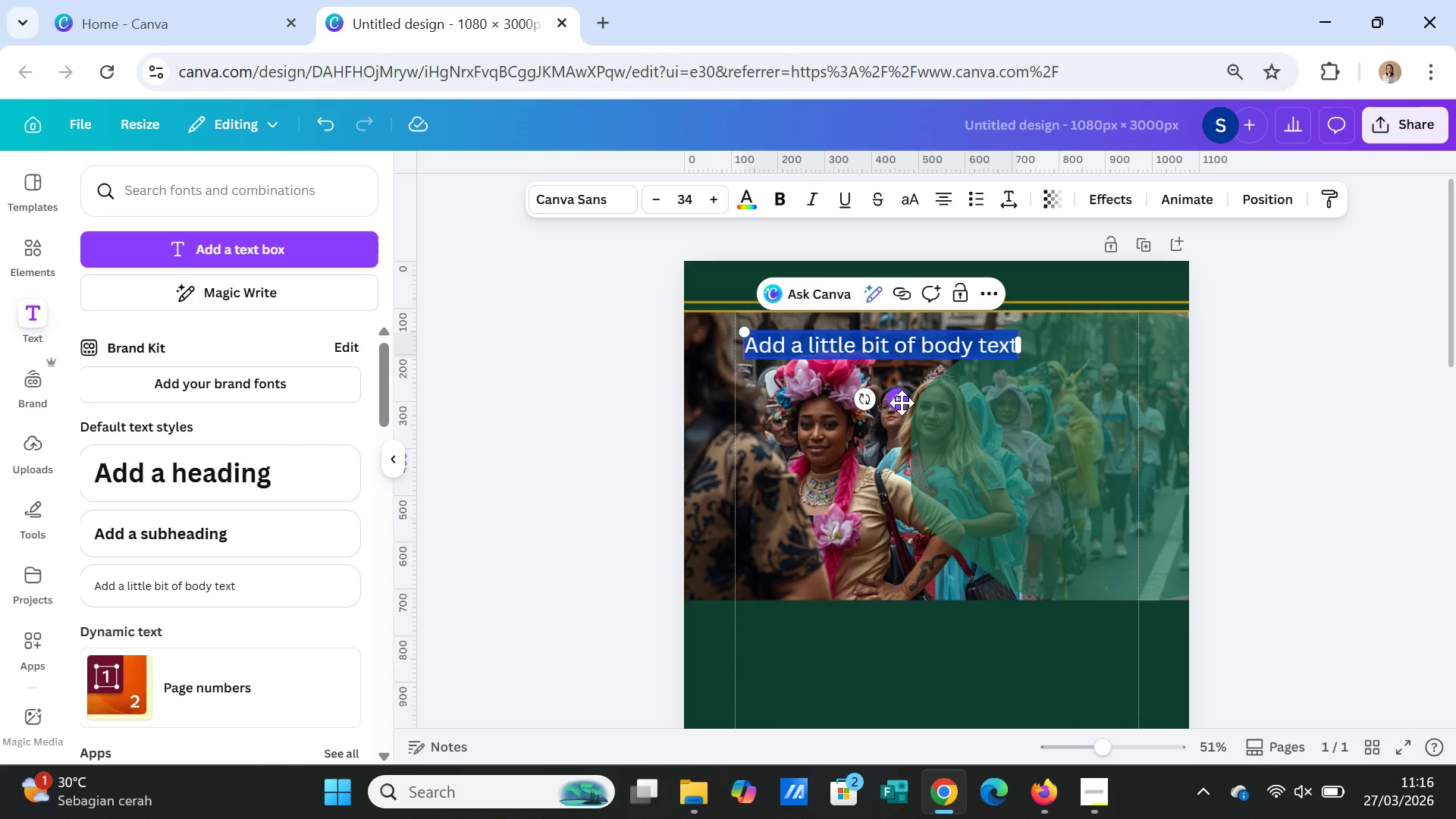 
type(NEW YORK CITY)
key(Escape)
 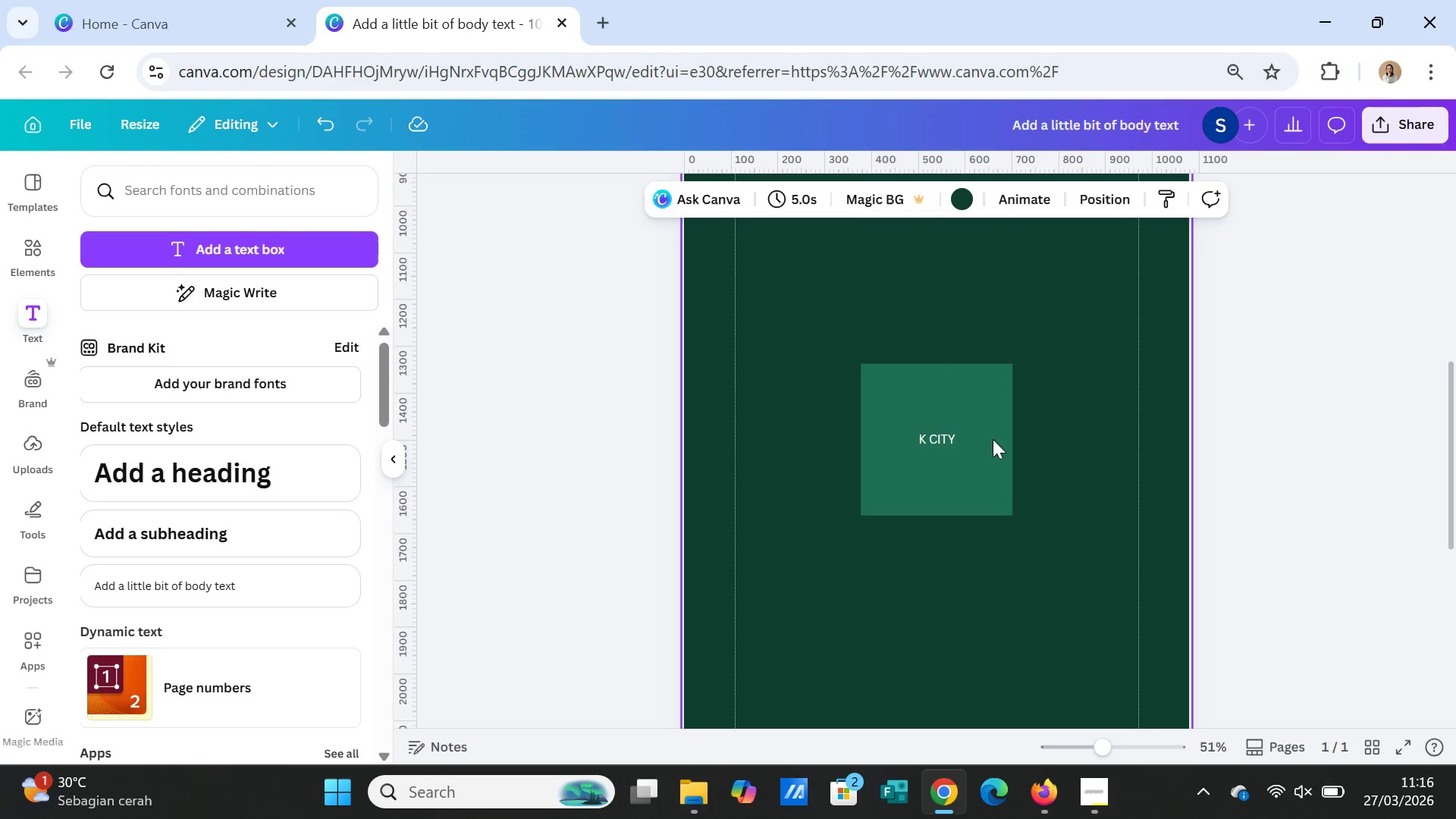 
double_click([986, 444])
 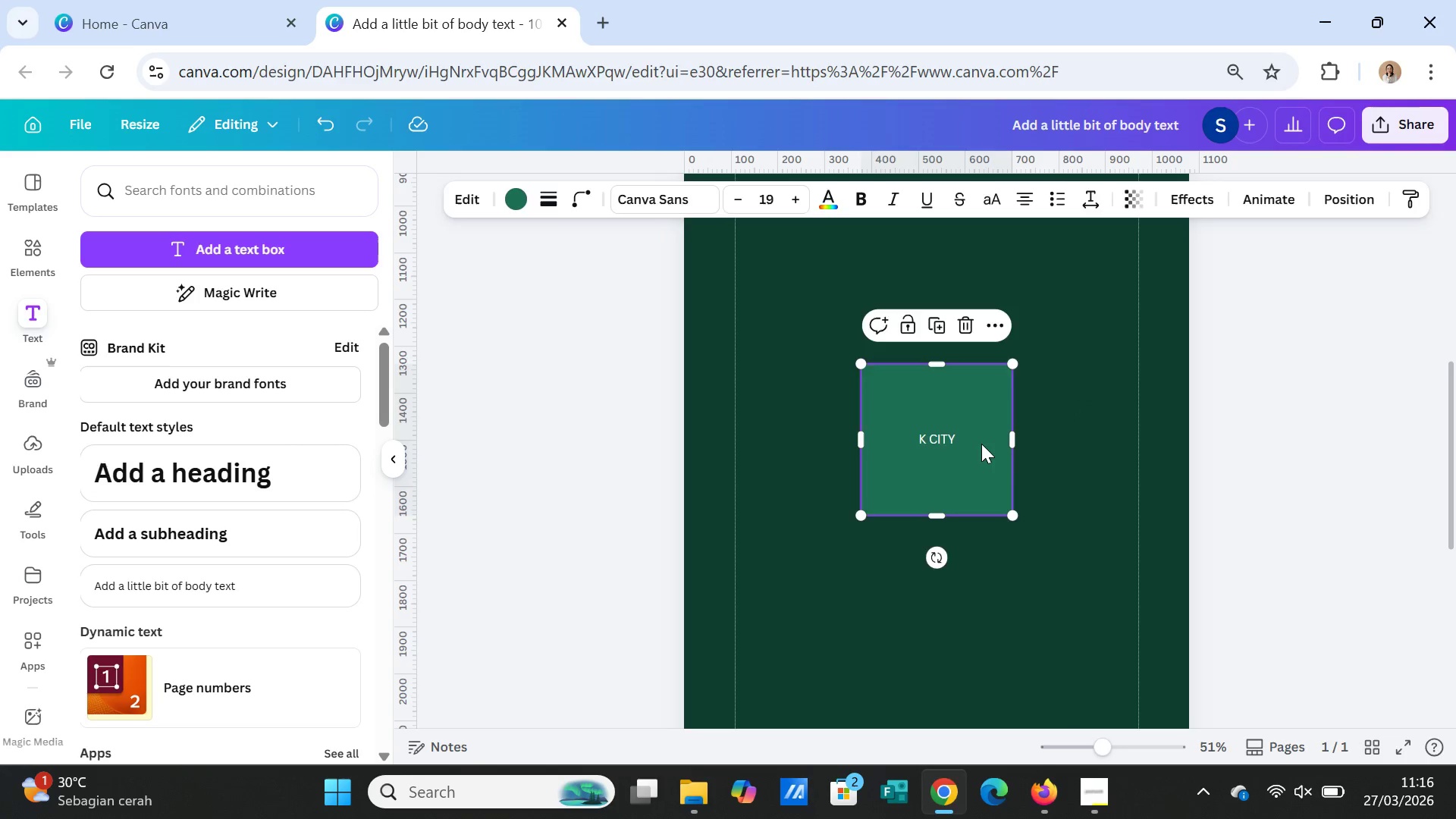 
key(Delete)
 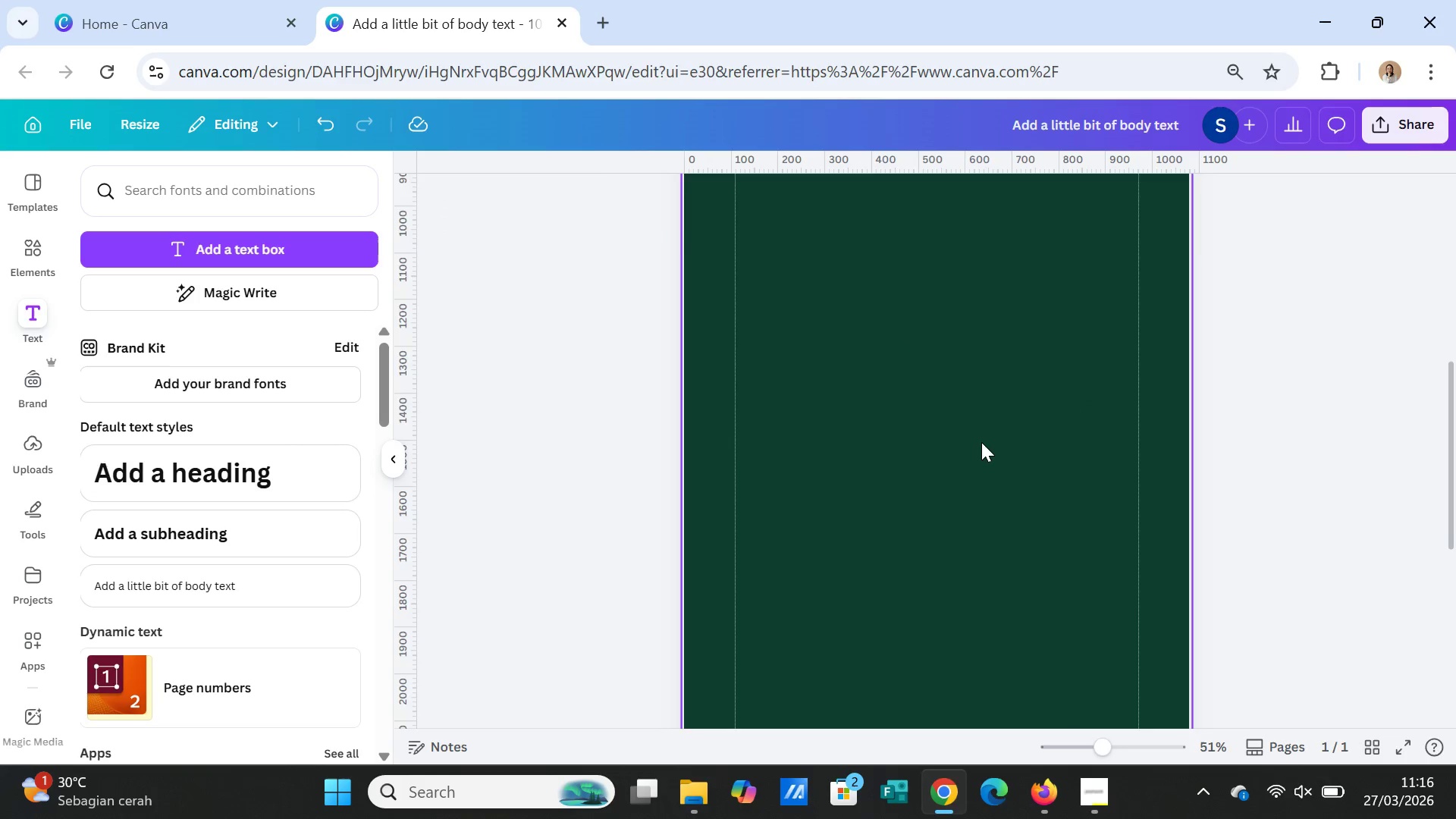 
scroll: coordinate [981, 425], scroll_direction: up, amount: 9.0
 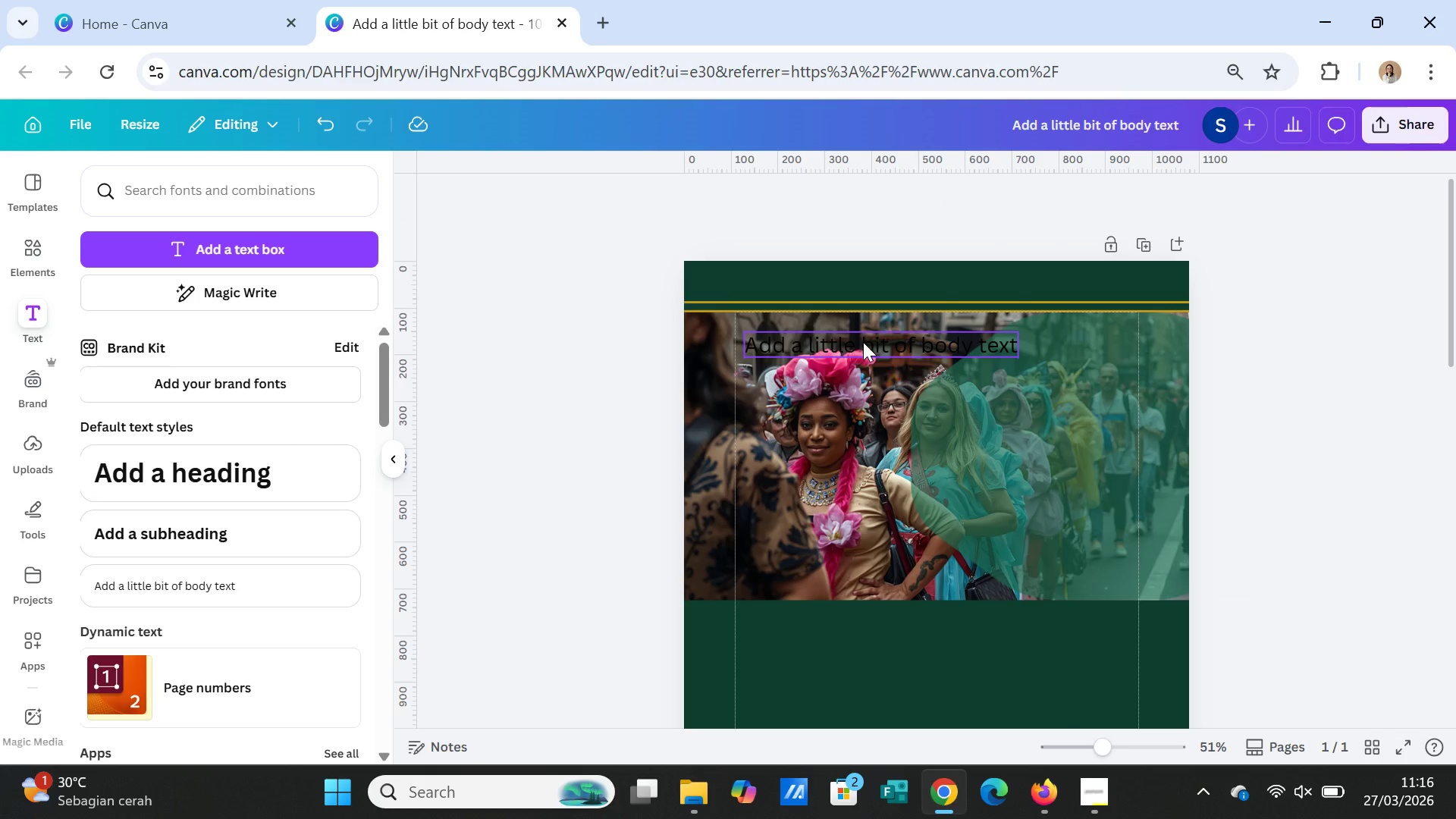 
double_click([863, 342])
 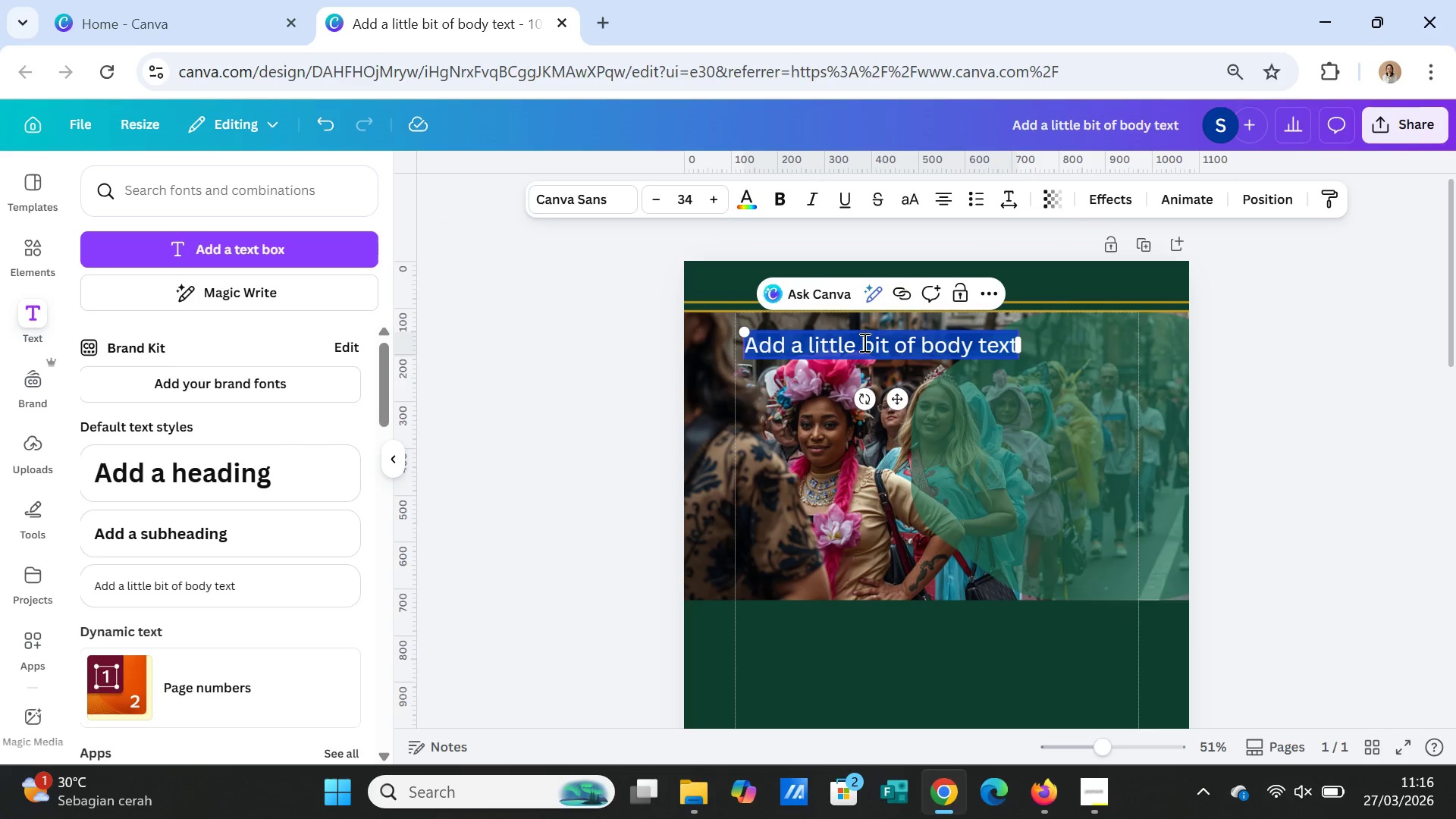 
triple_click([863, 342])
 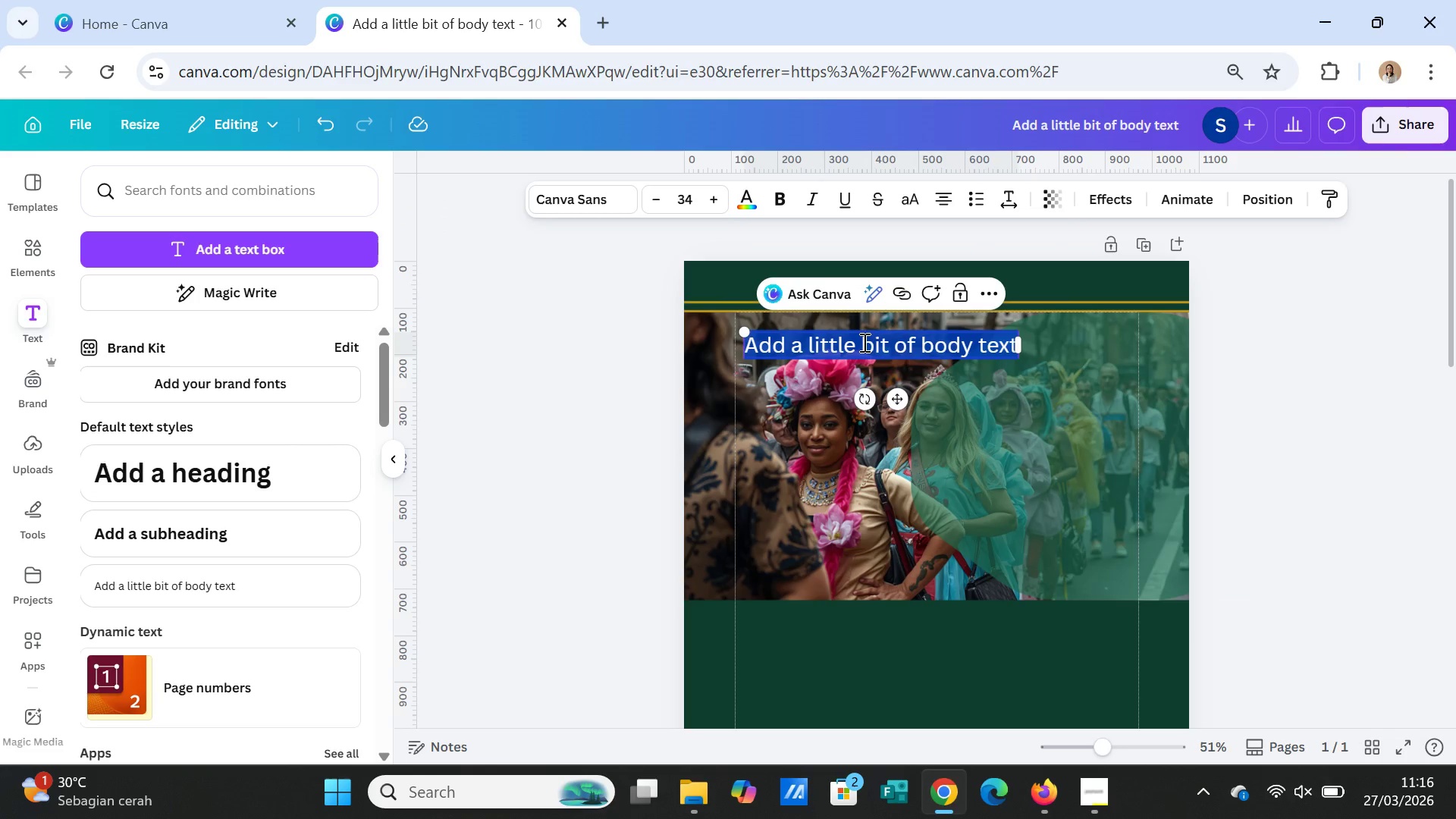 
type(NEW YORK CITY)
 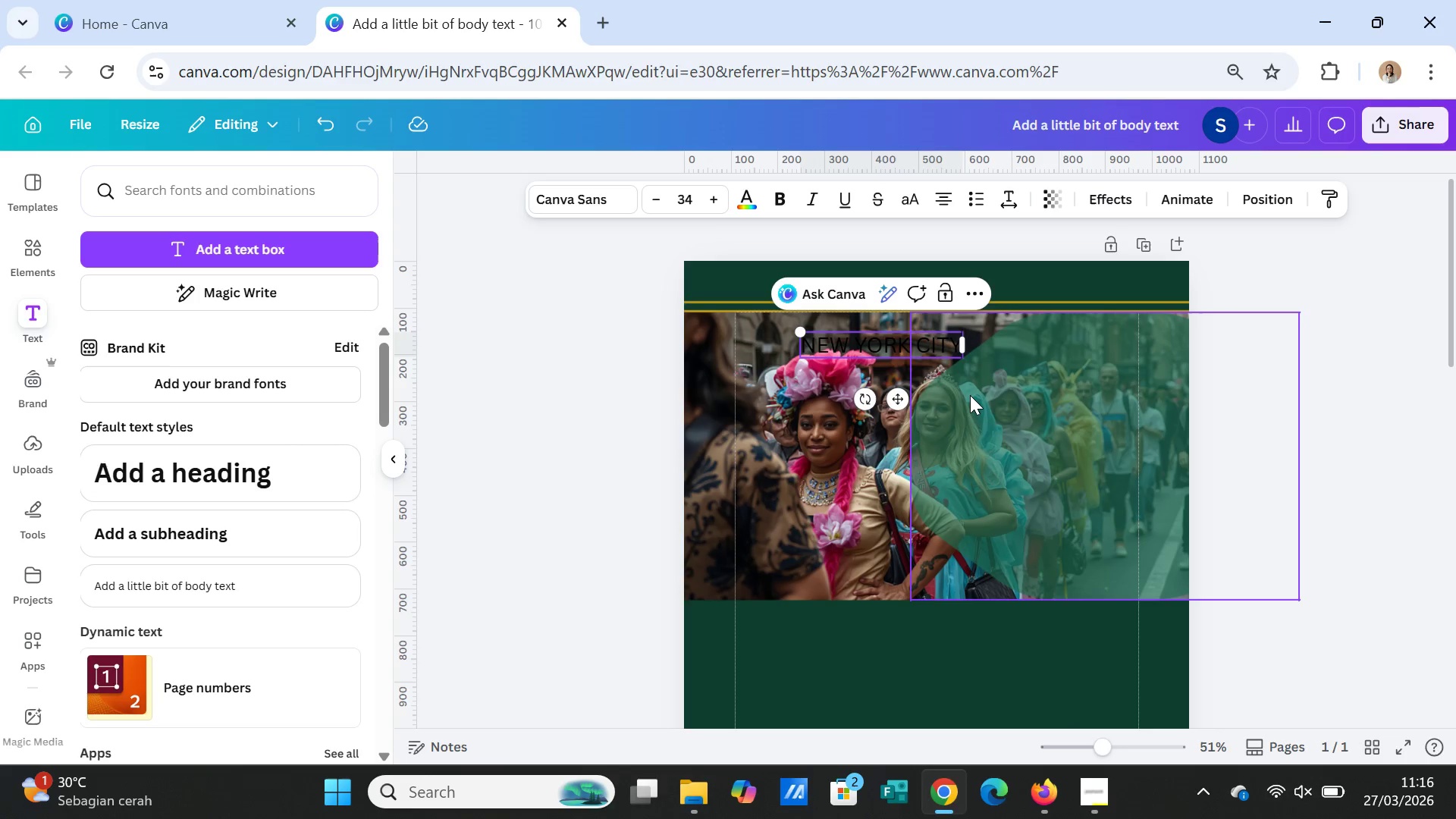 
left_click([979, 390])
 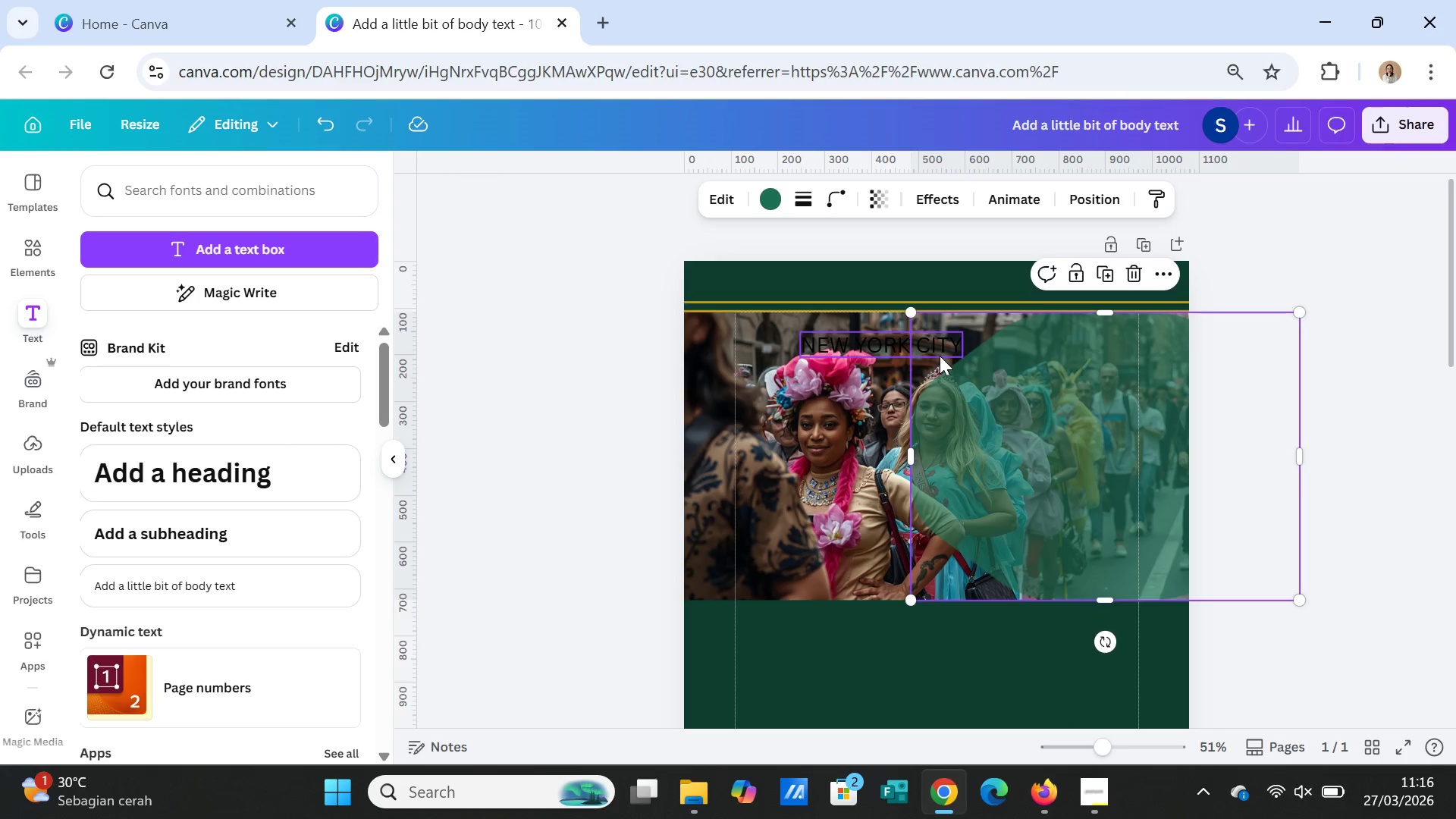 
left_click([940, 356])
 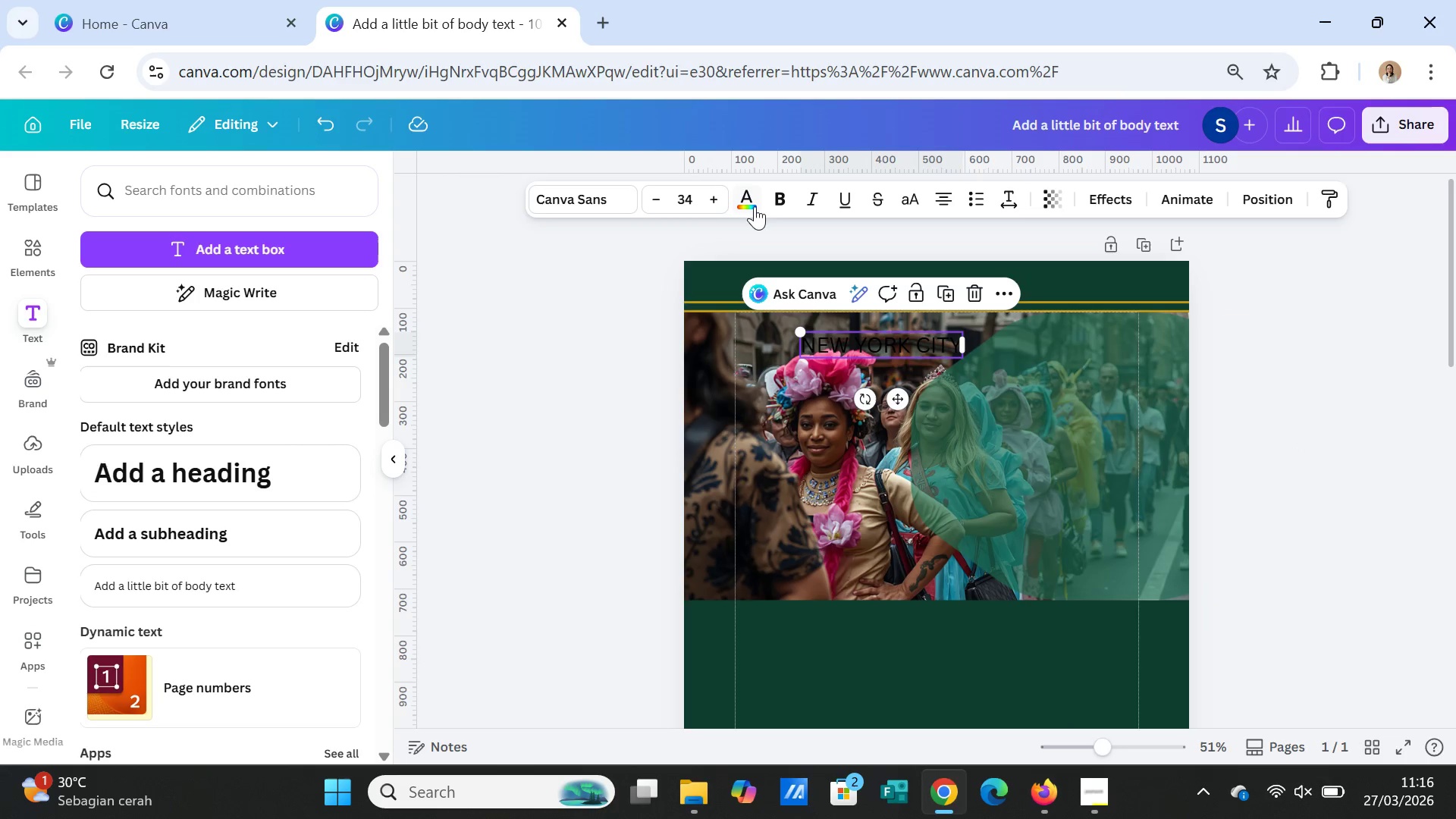 
left_click([754, 197])
 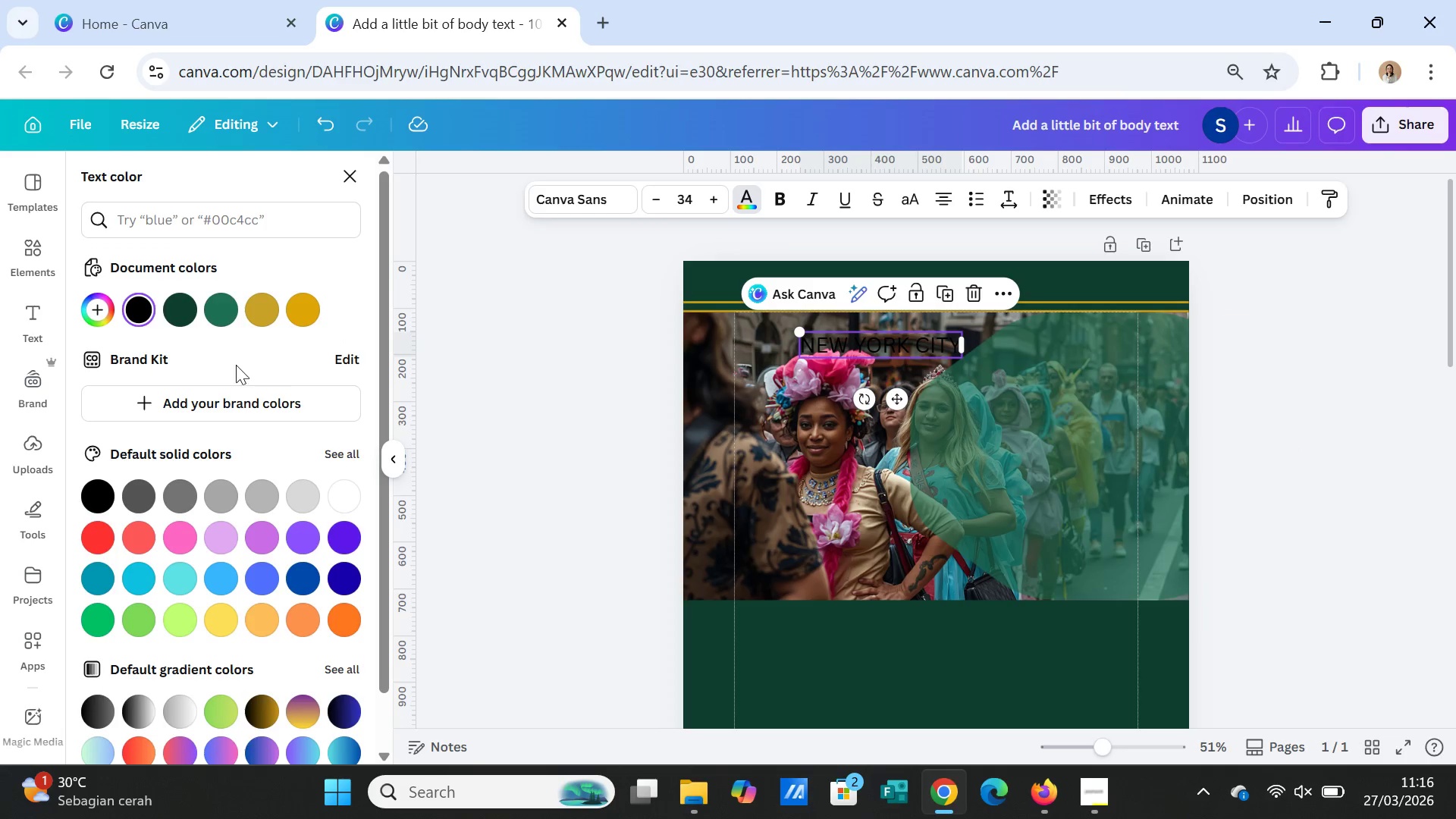 
mouse_move([283, 304])
 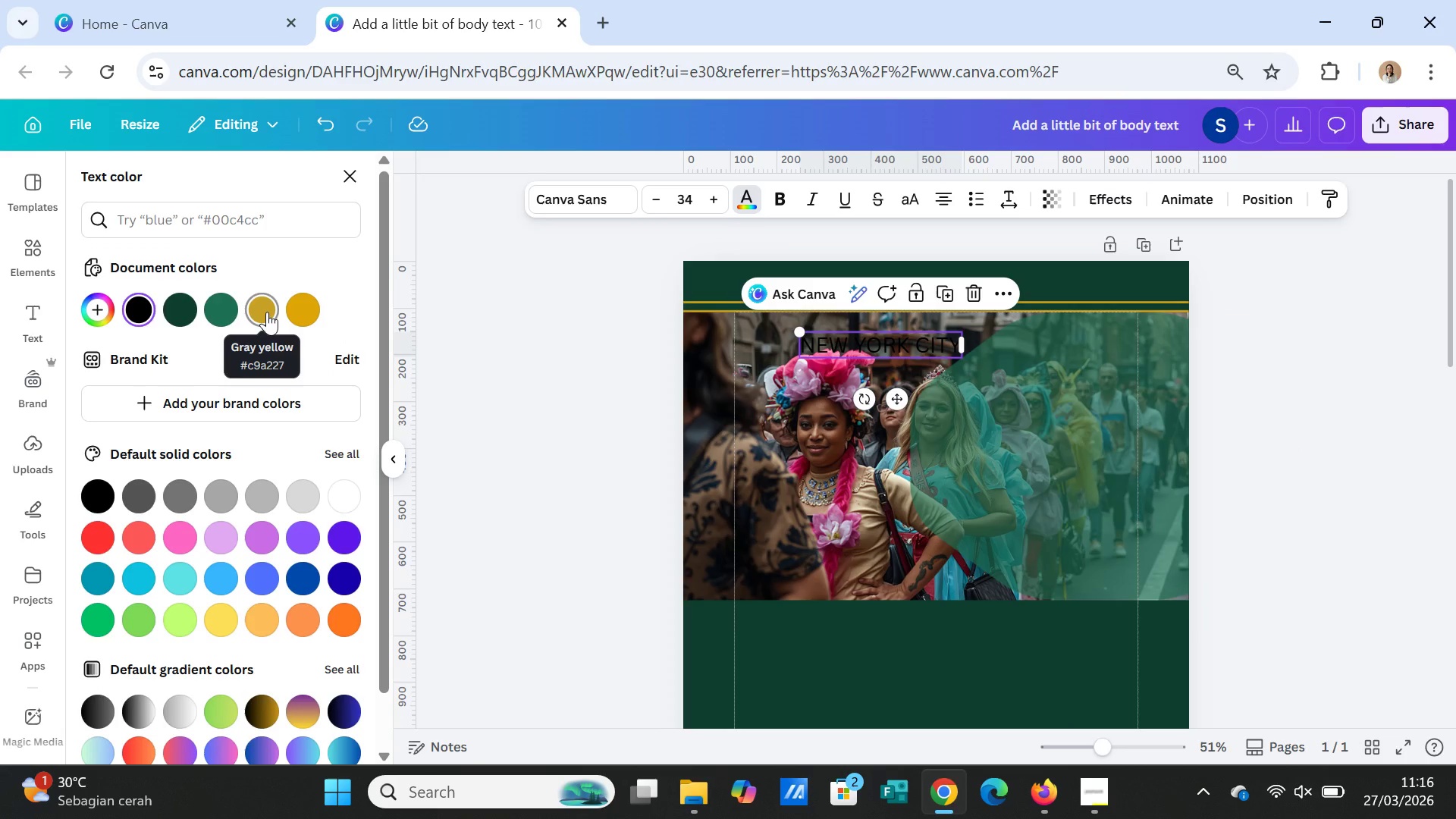 
left_click([267, 312])
 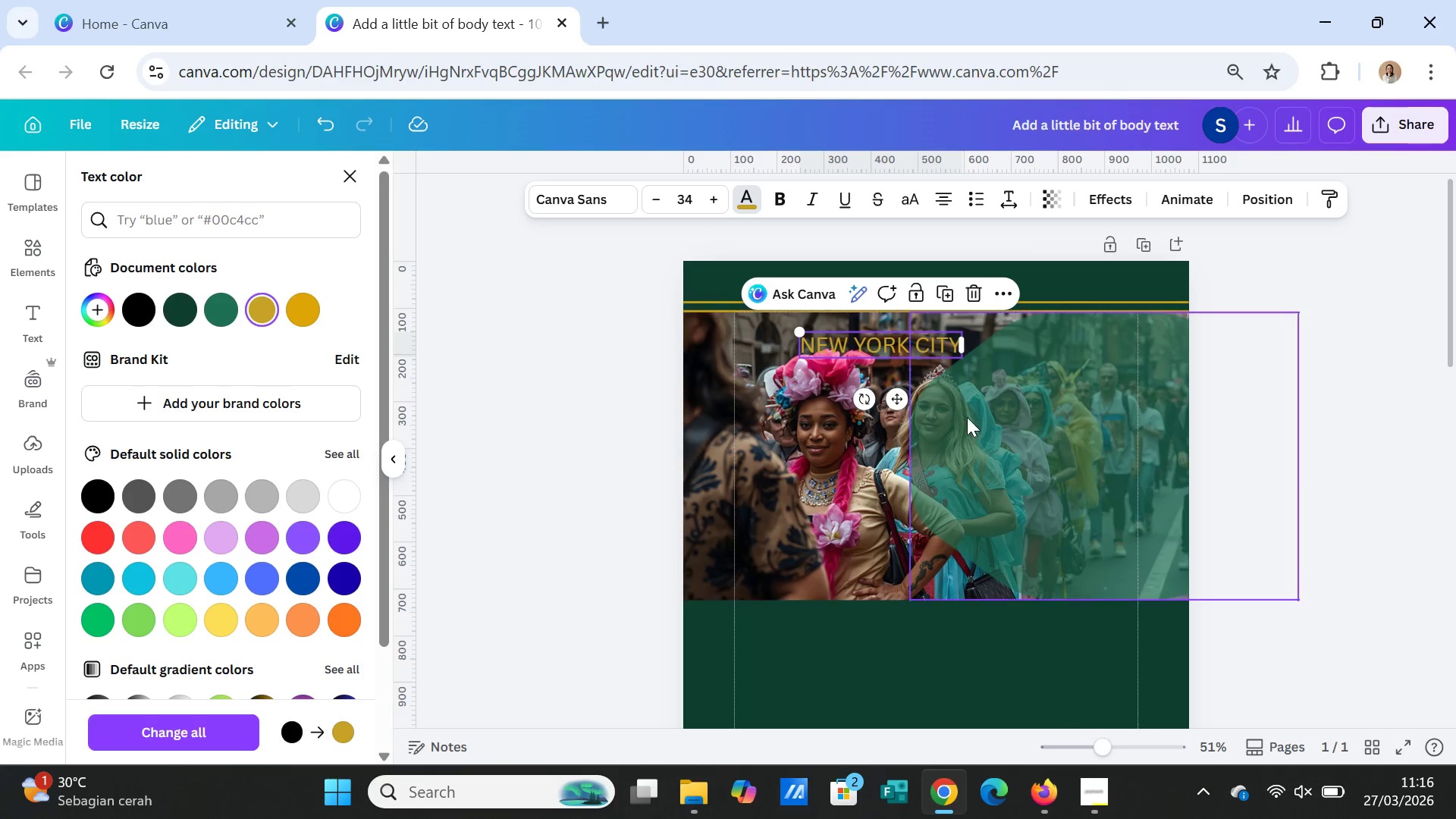 
left_click([967, 417])
 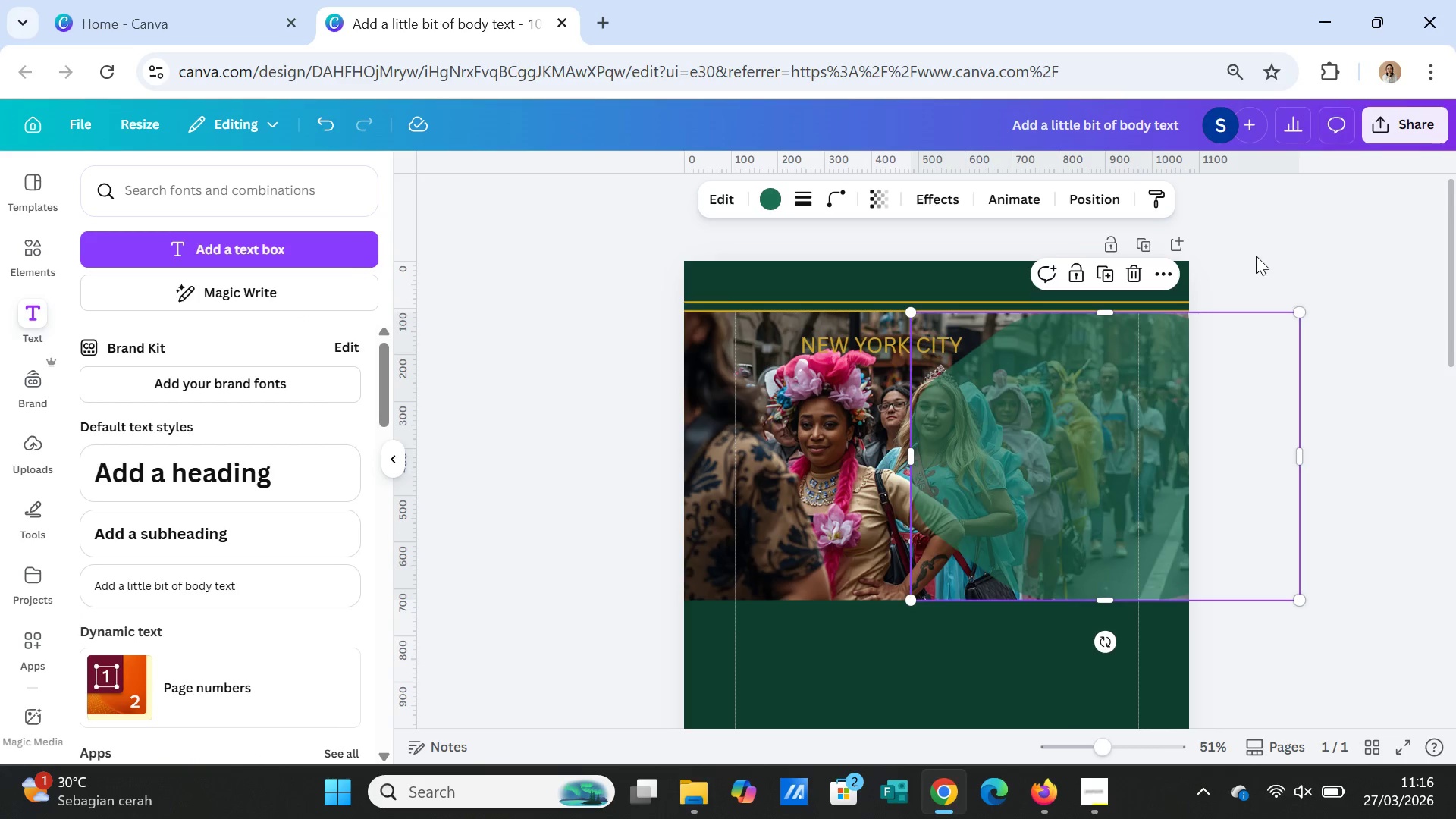 
left_click([1257, 252])
 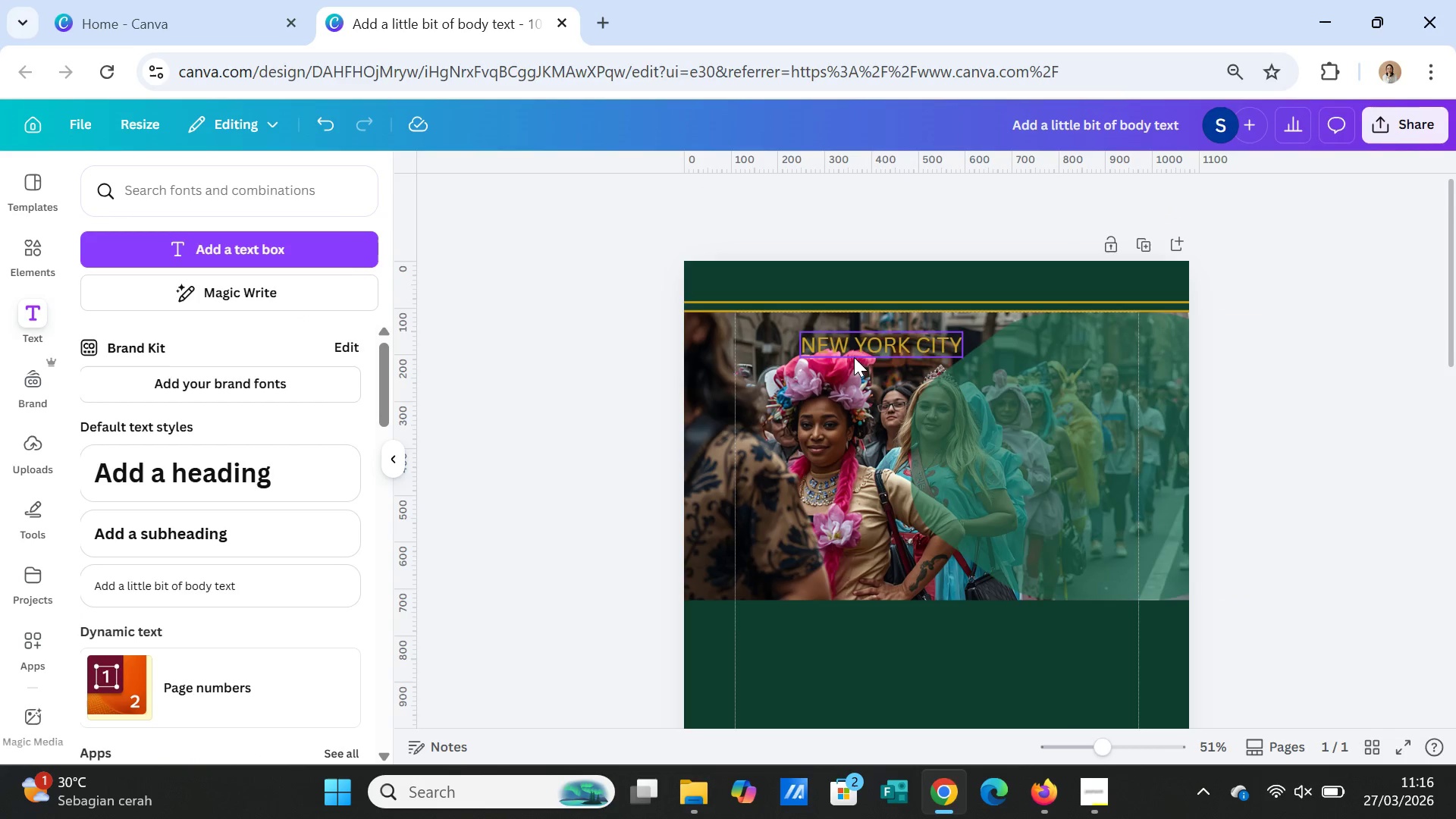 
left_click([854, 352])
 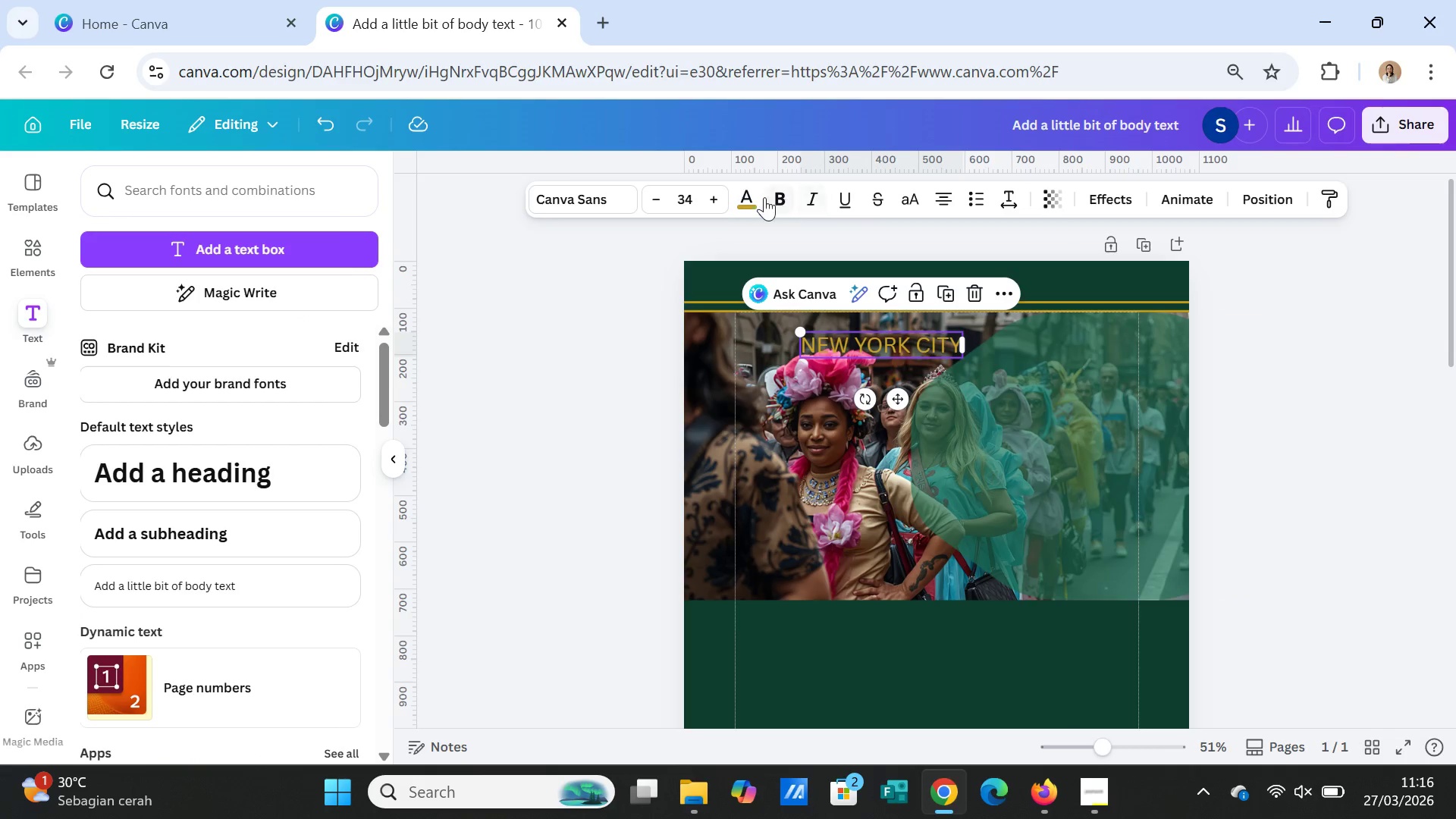 
left_click([746, 196])
 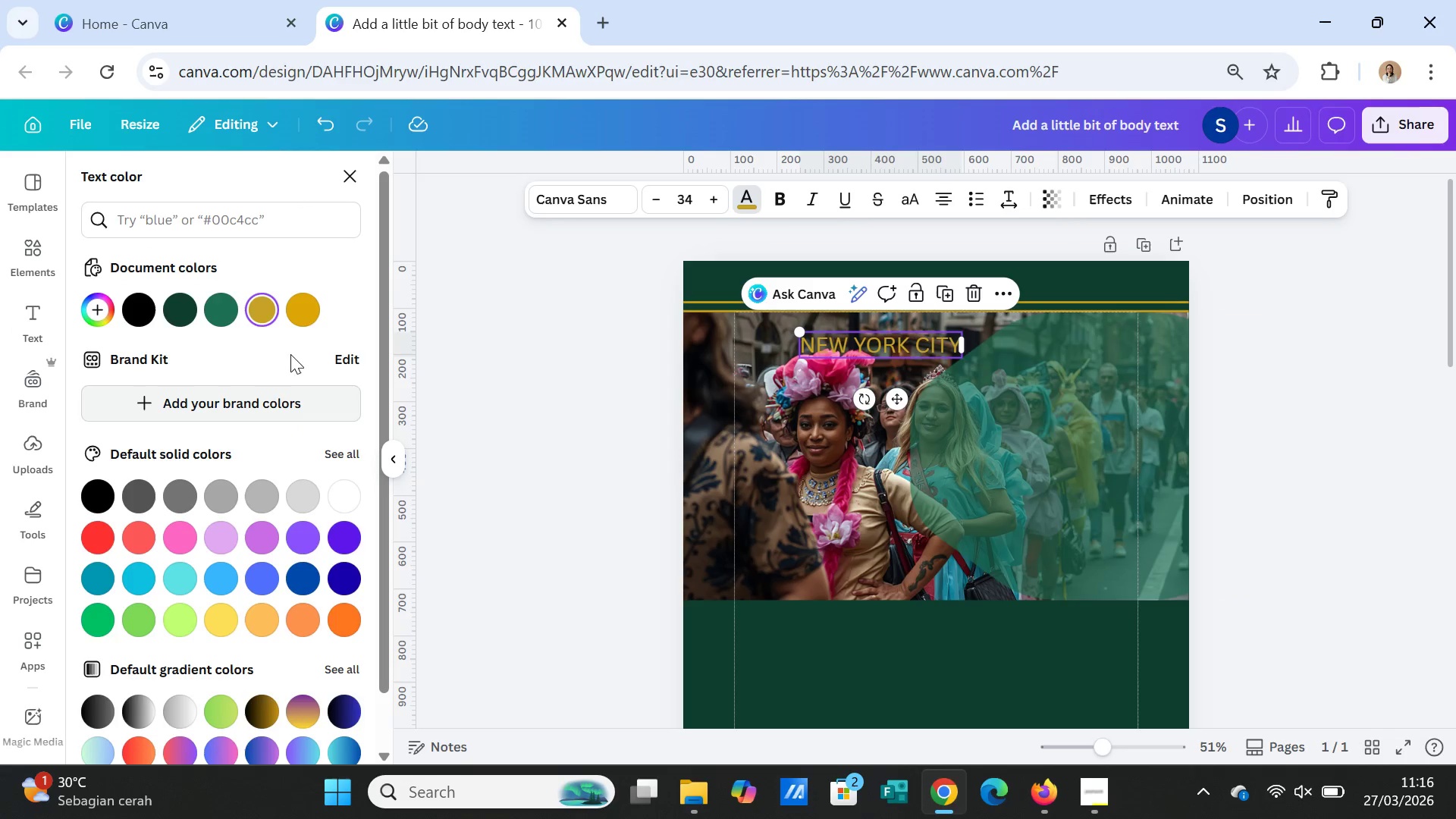 
left_click([312, 310])
 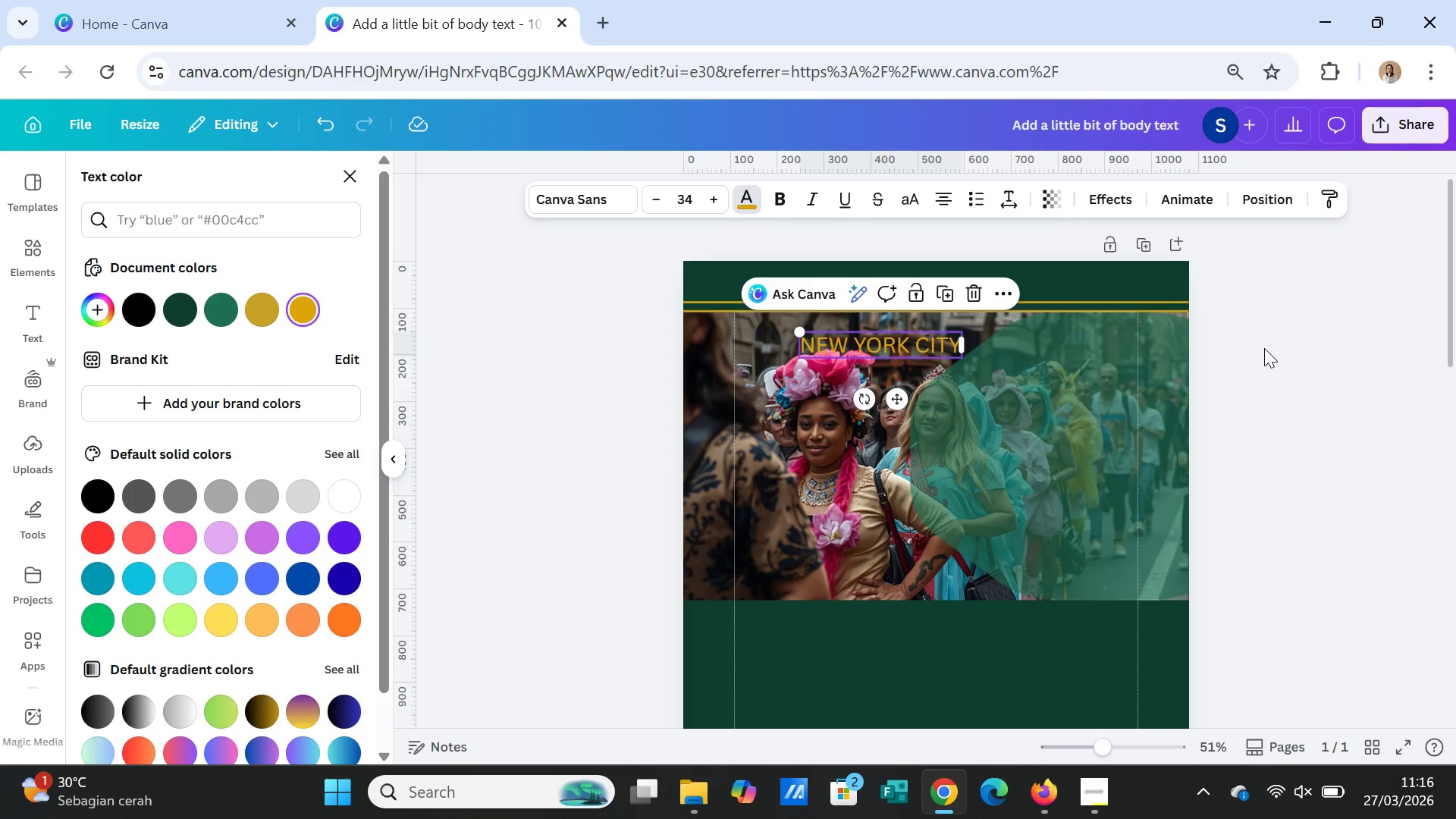 
left_click([1283, 356])
 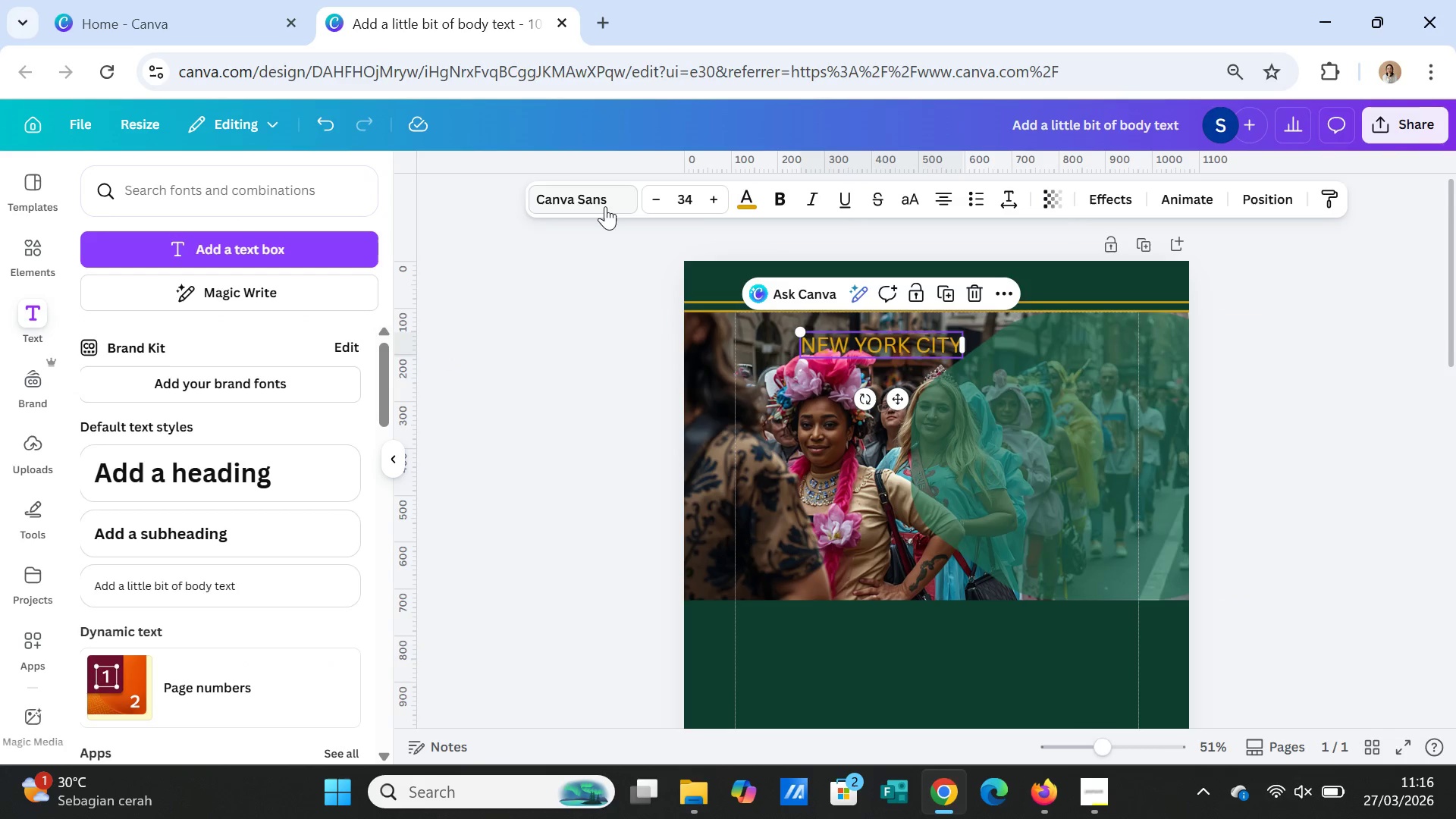 
left_click([604, 206])
 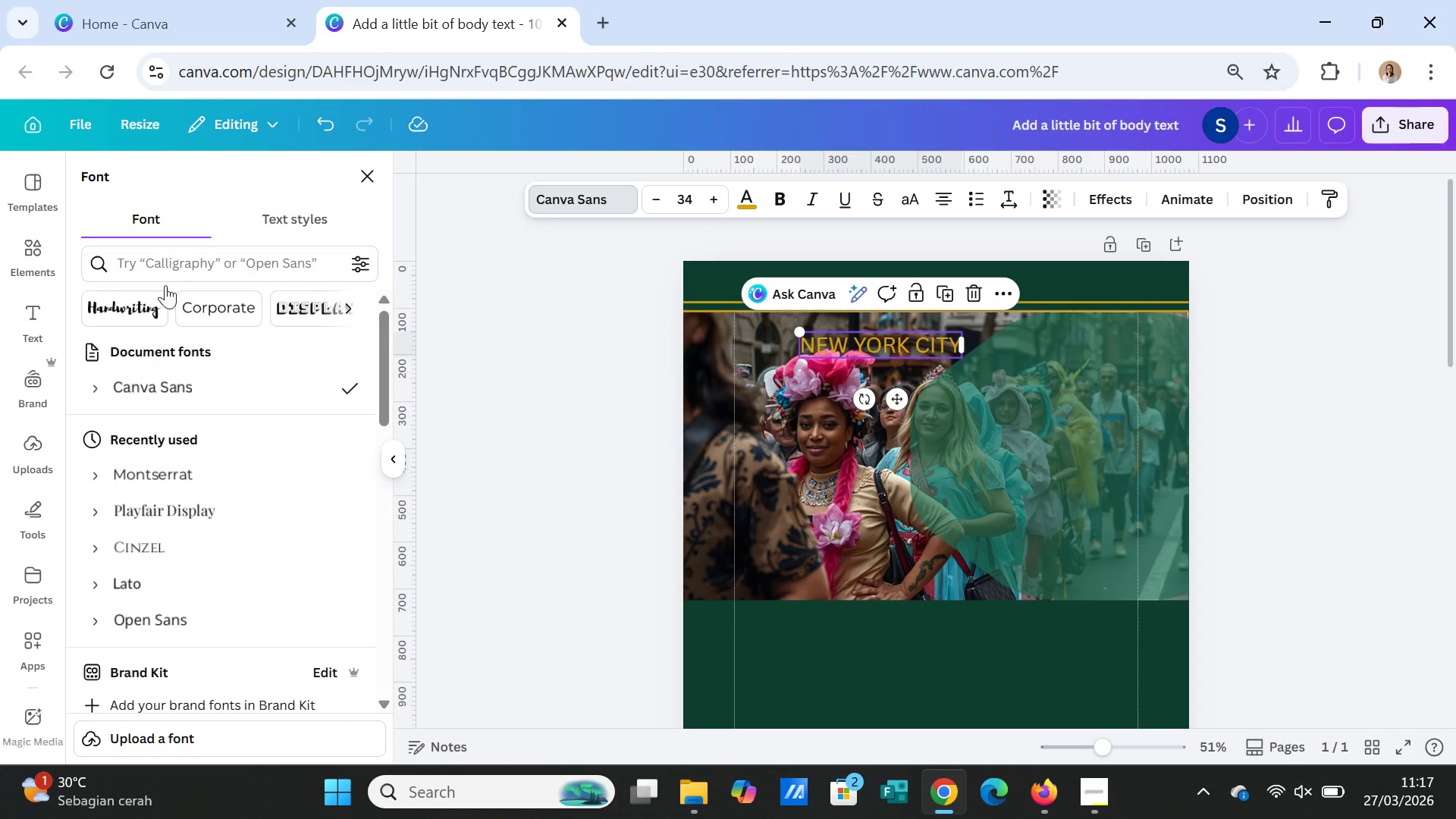 
left_click([165, 268])
 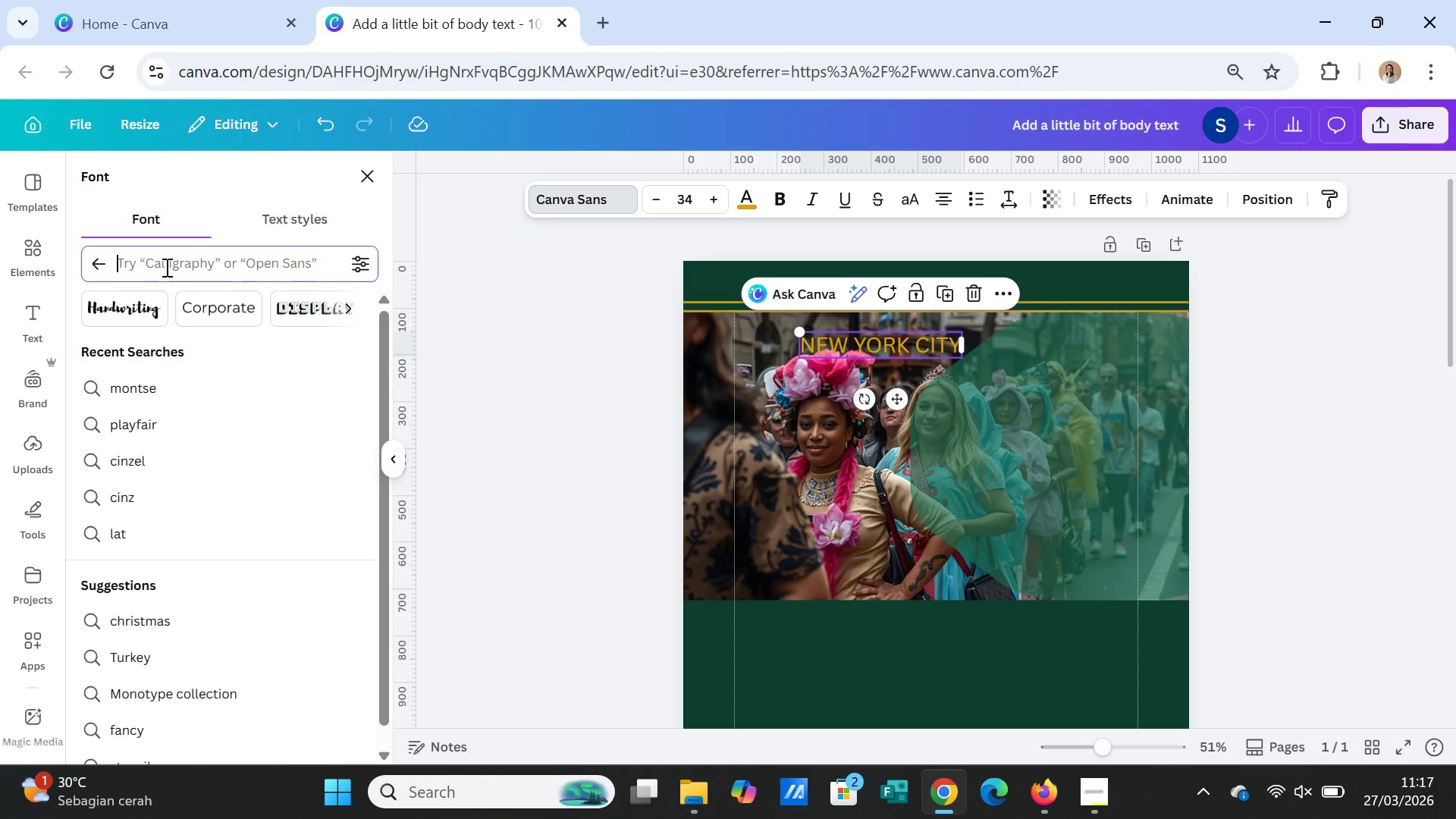 
wait(20.97)
 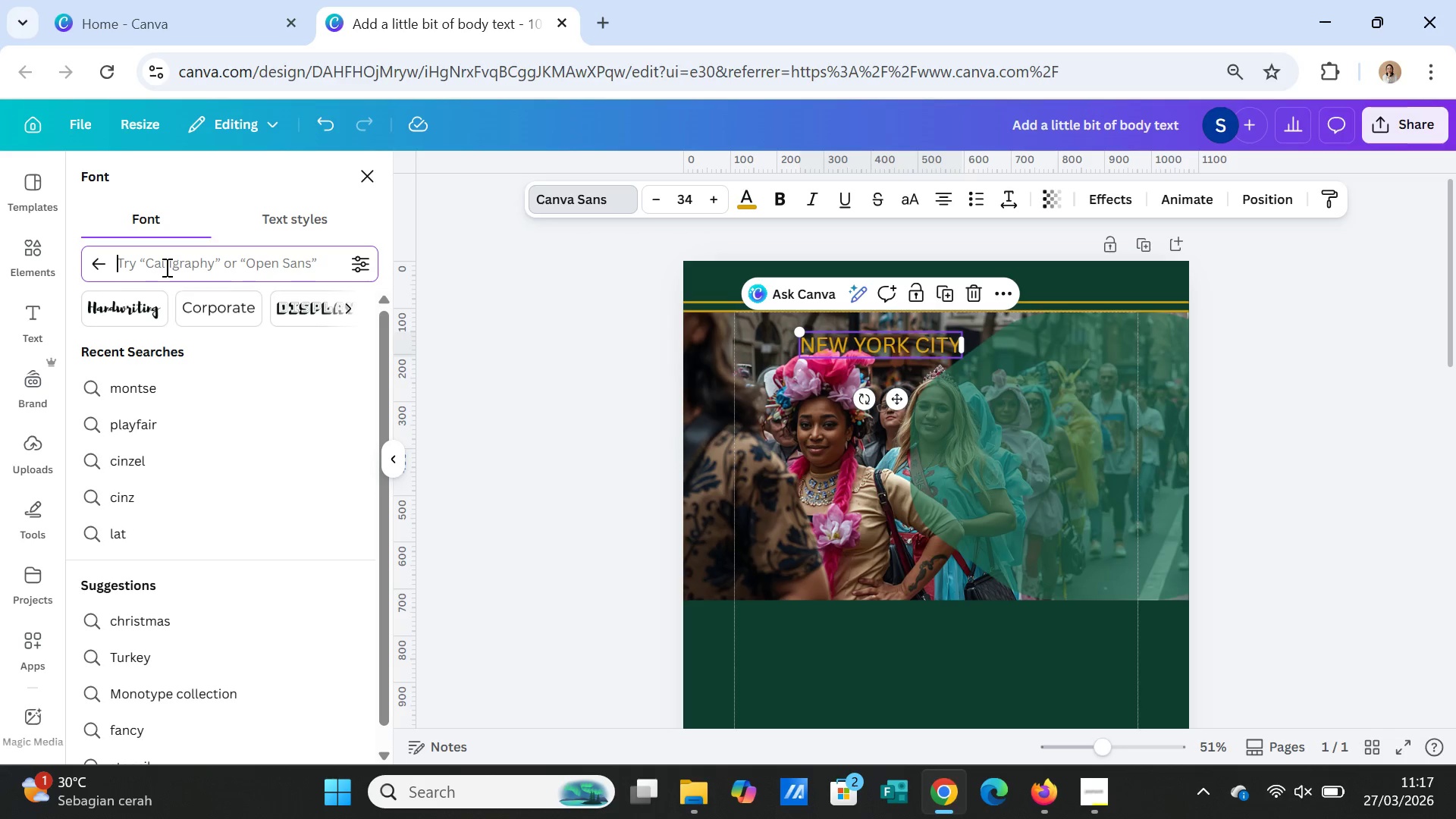 
type(LATO)
 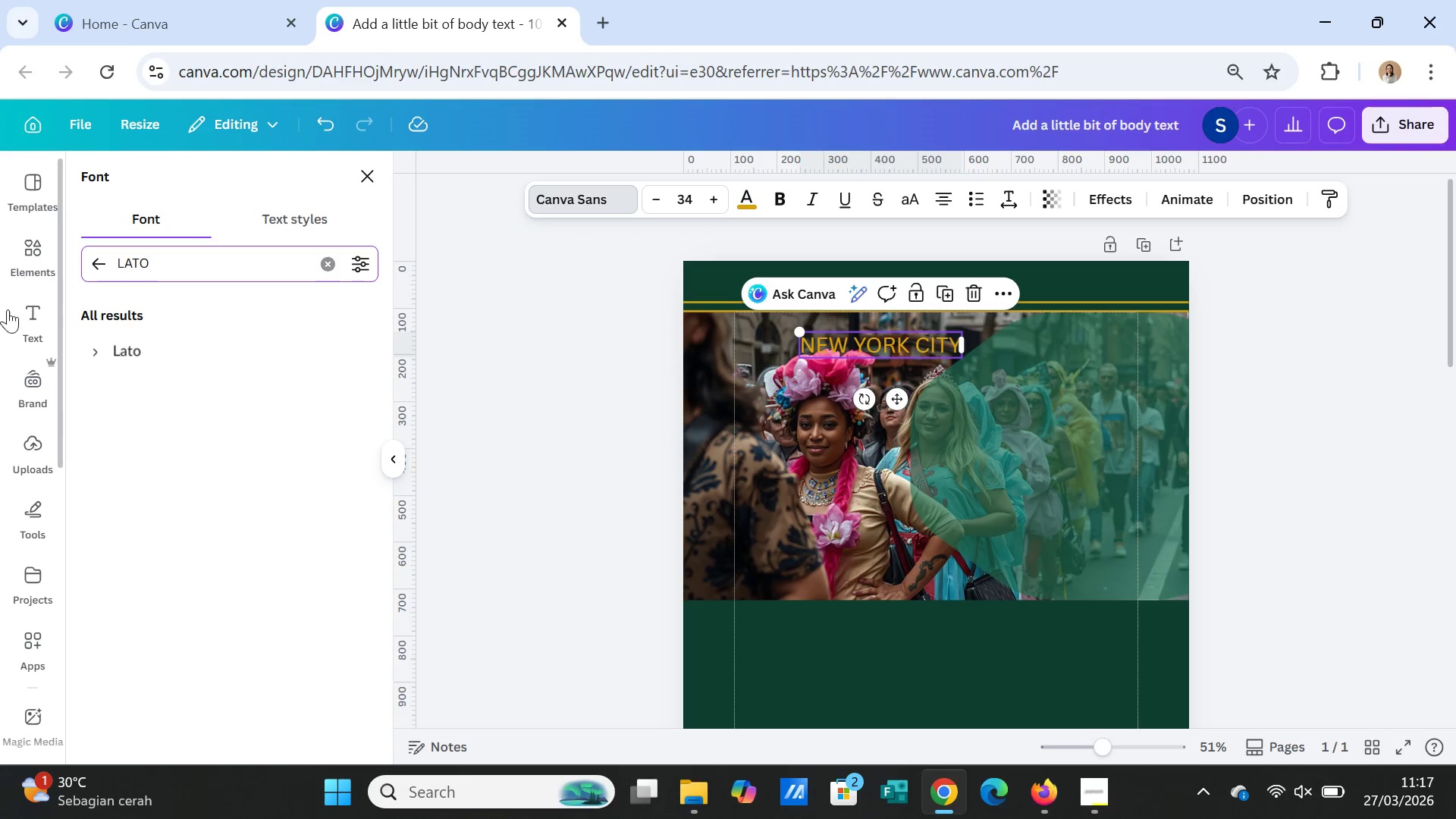 
left_click([118, 355])
 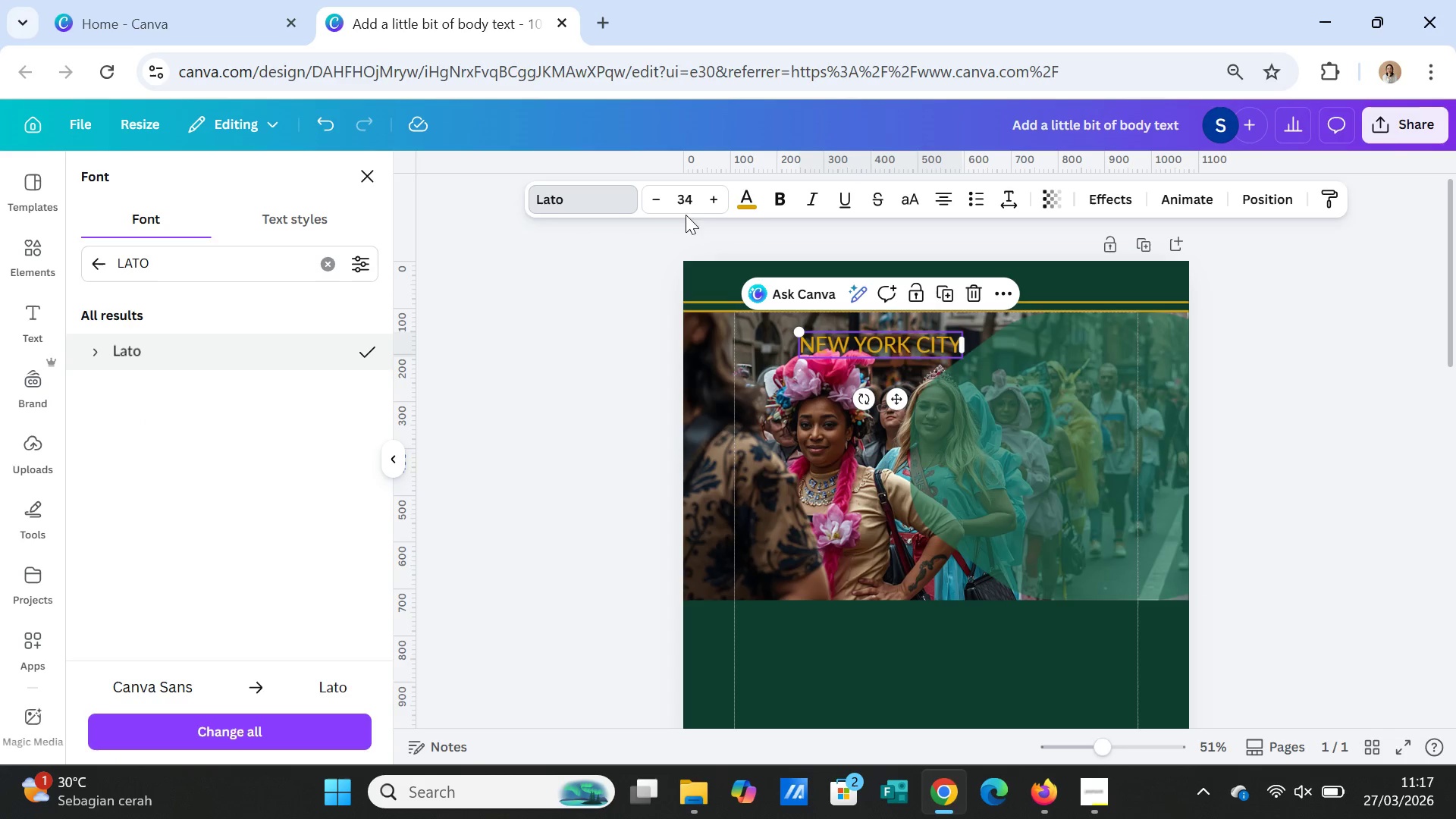 
double_click([655, 200])
 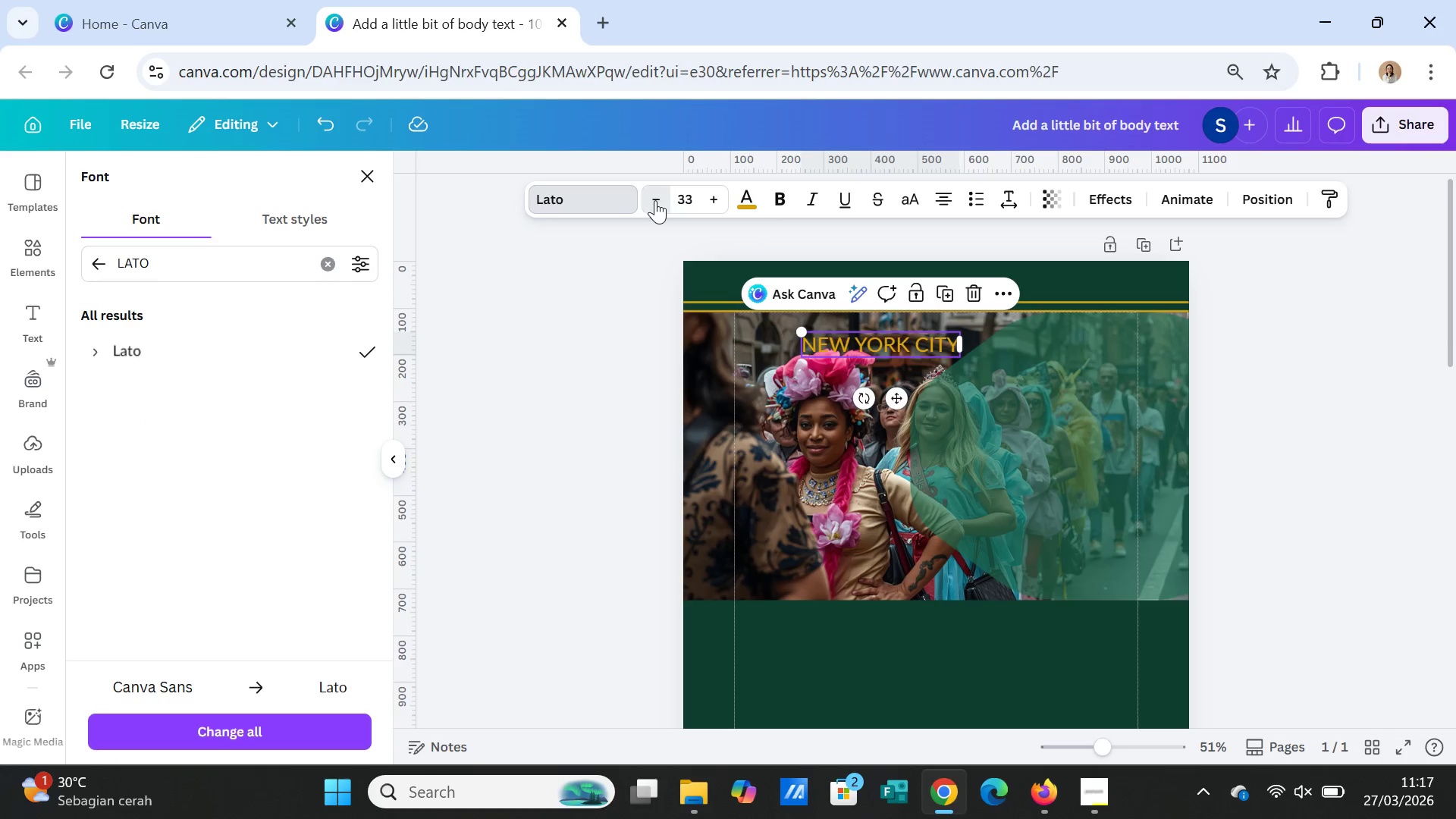 
triple_click([655, 200])
 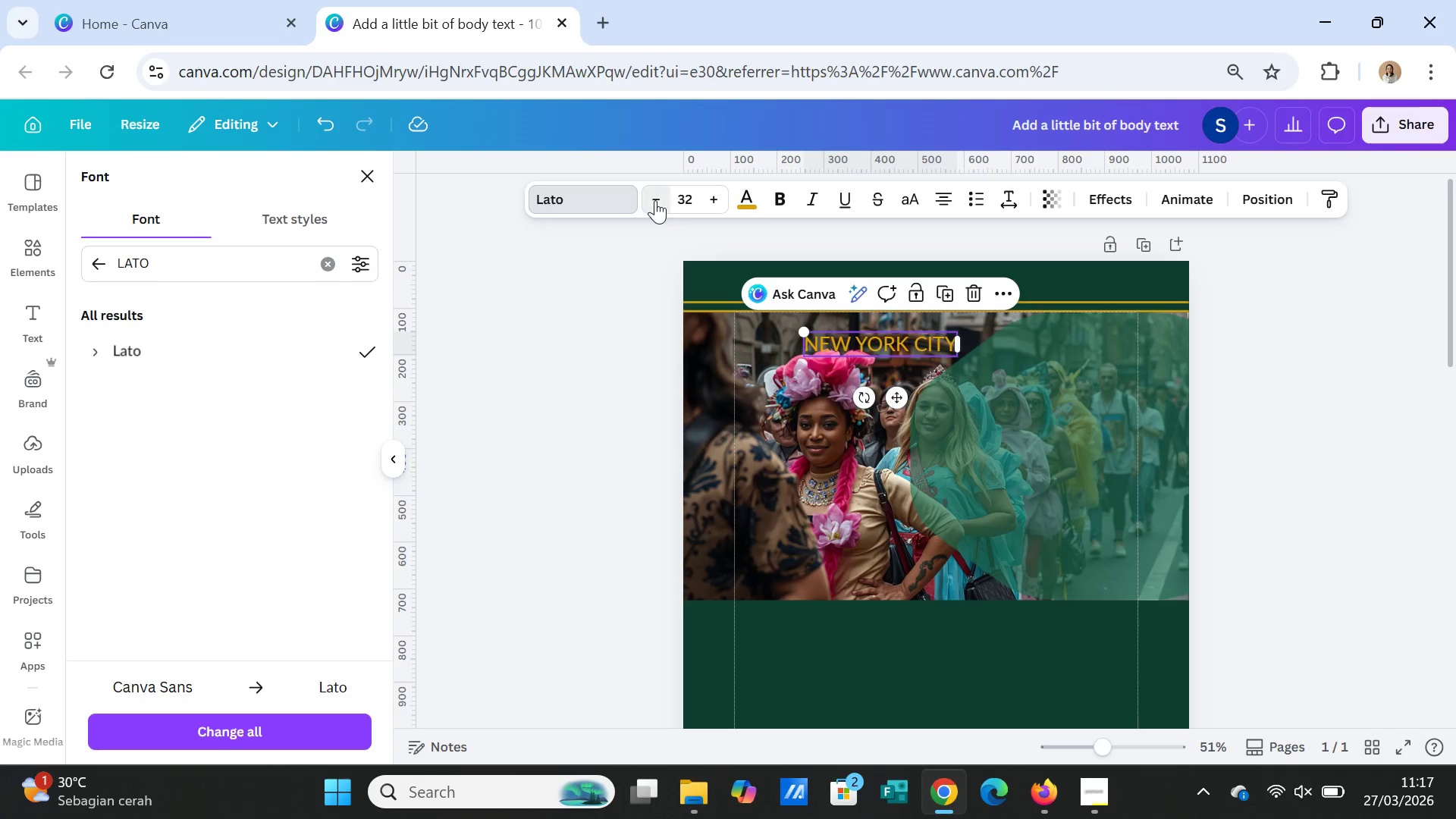 
triple_click([655, 200])
 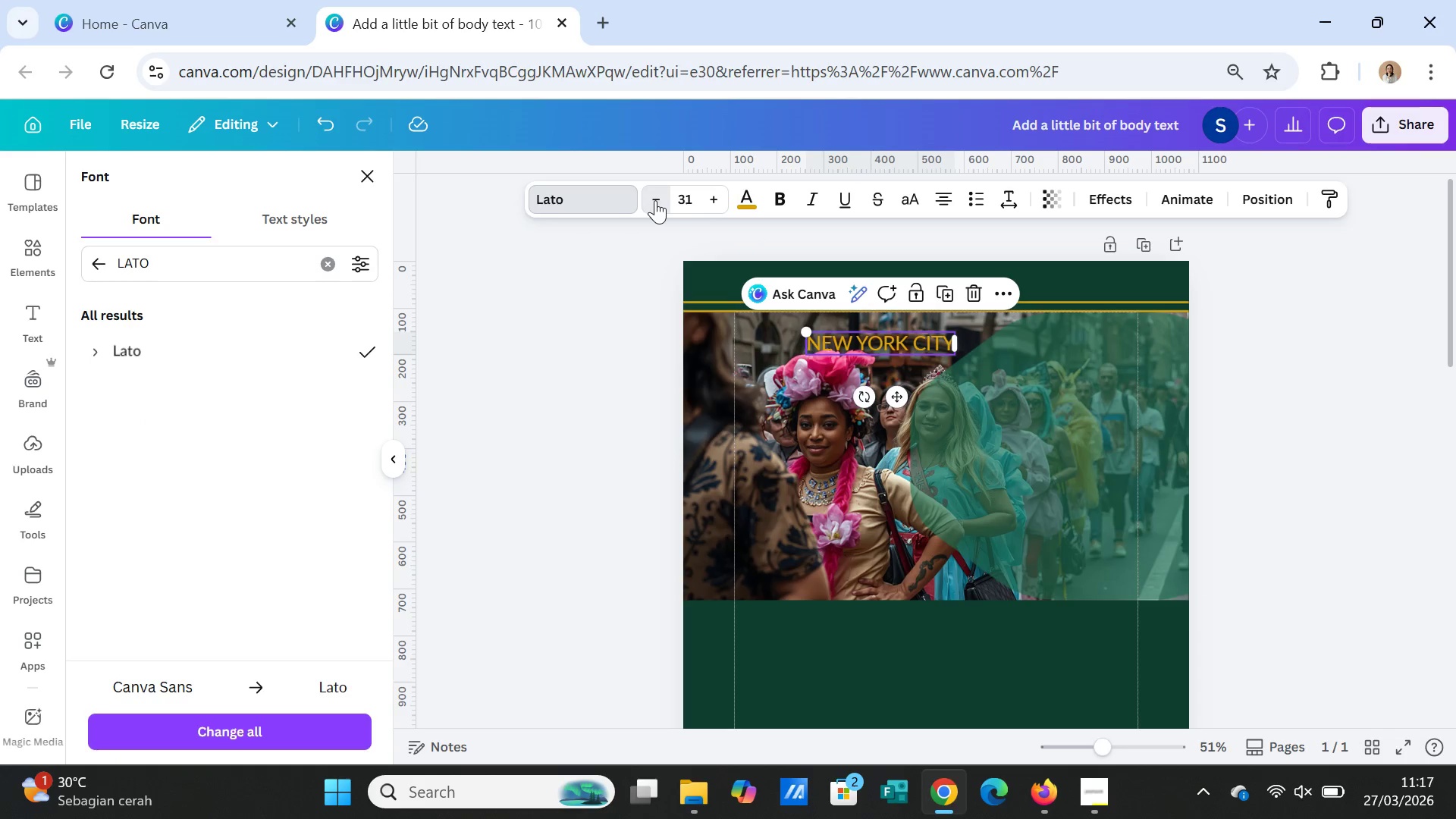 
triple_click([655, 200])
 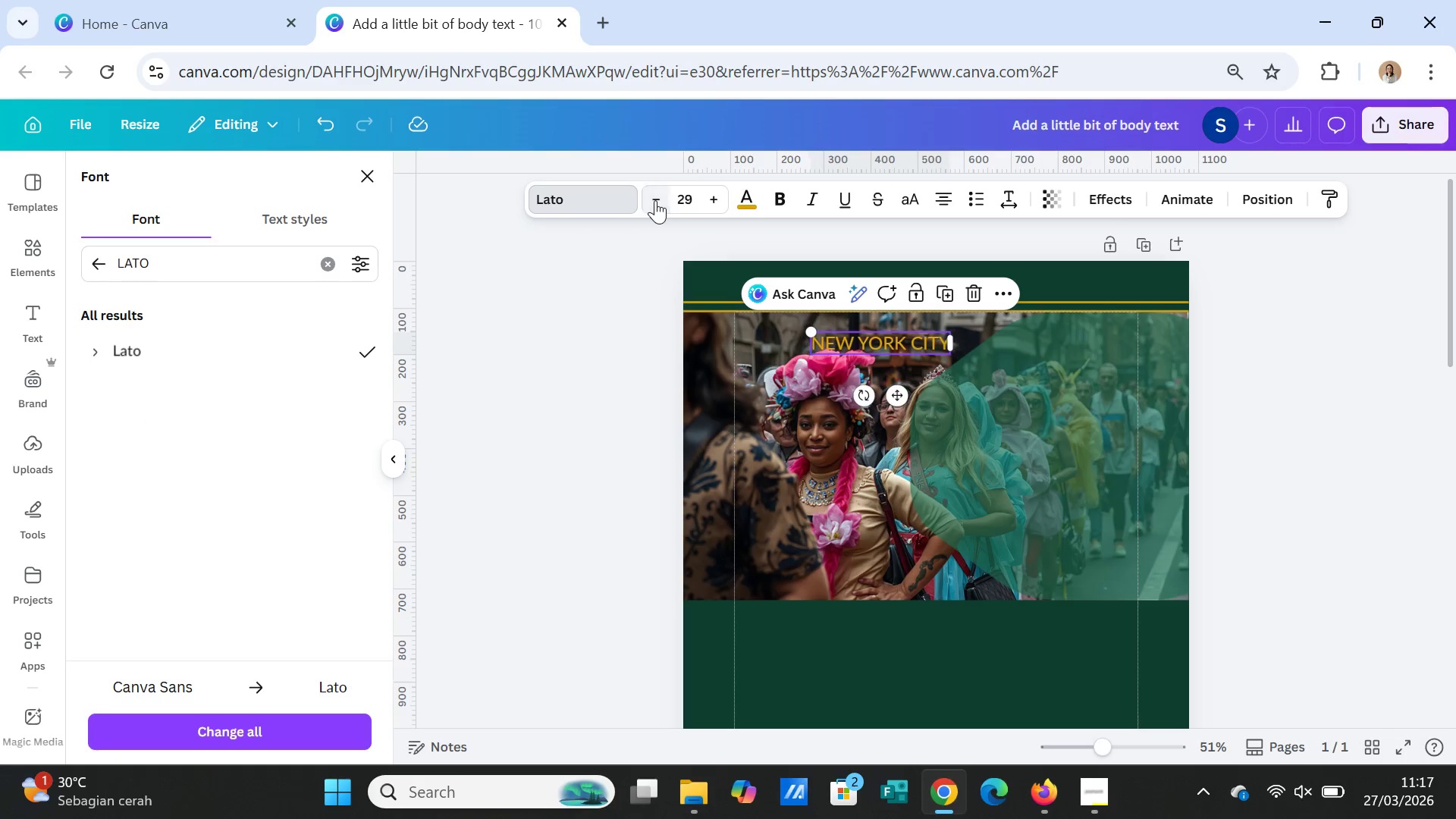 
triple_click([655, 200])
 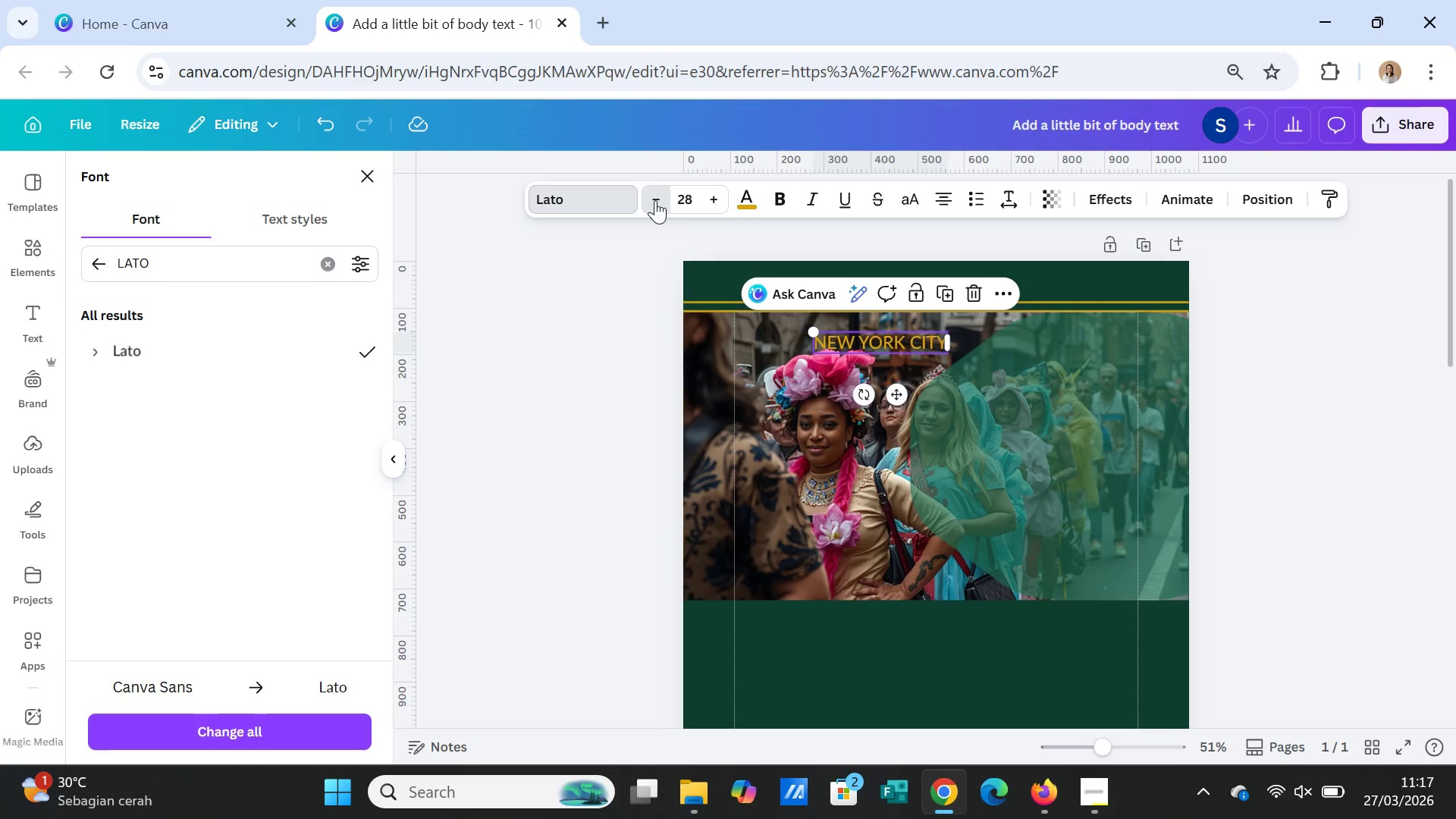 
triple_click([655, 200])
 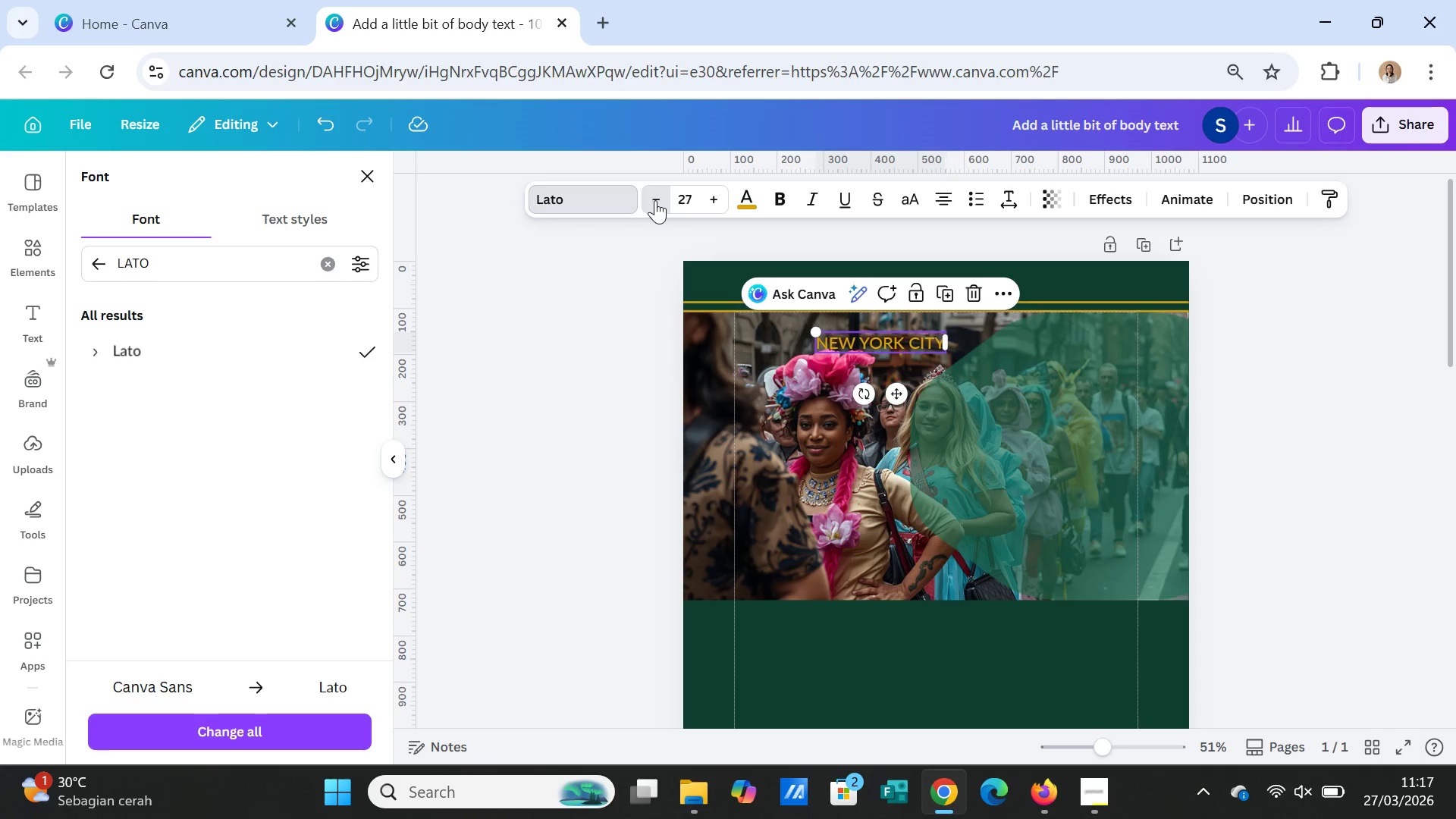 
triple_click([655, 200])
 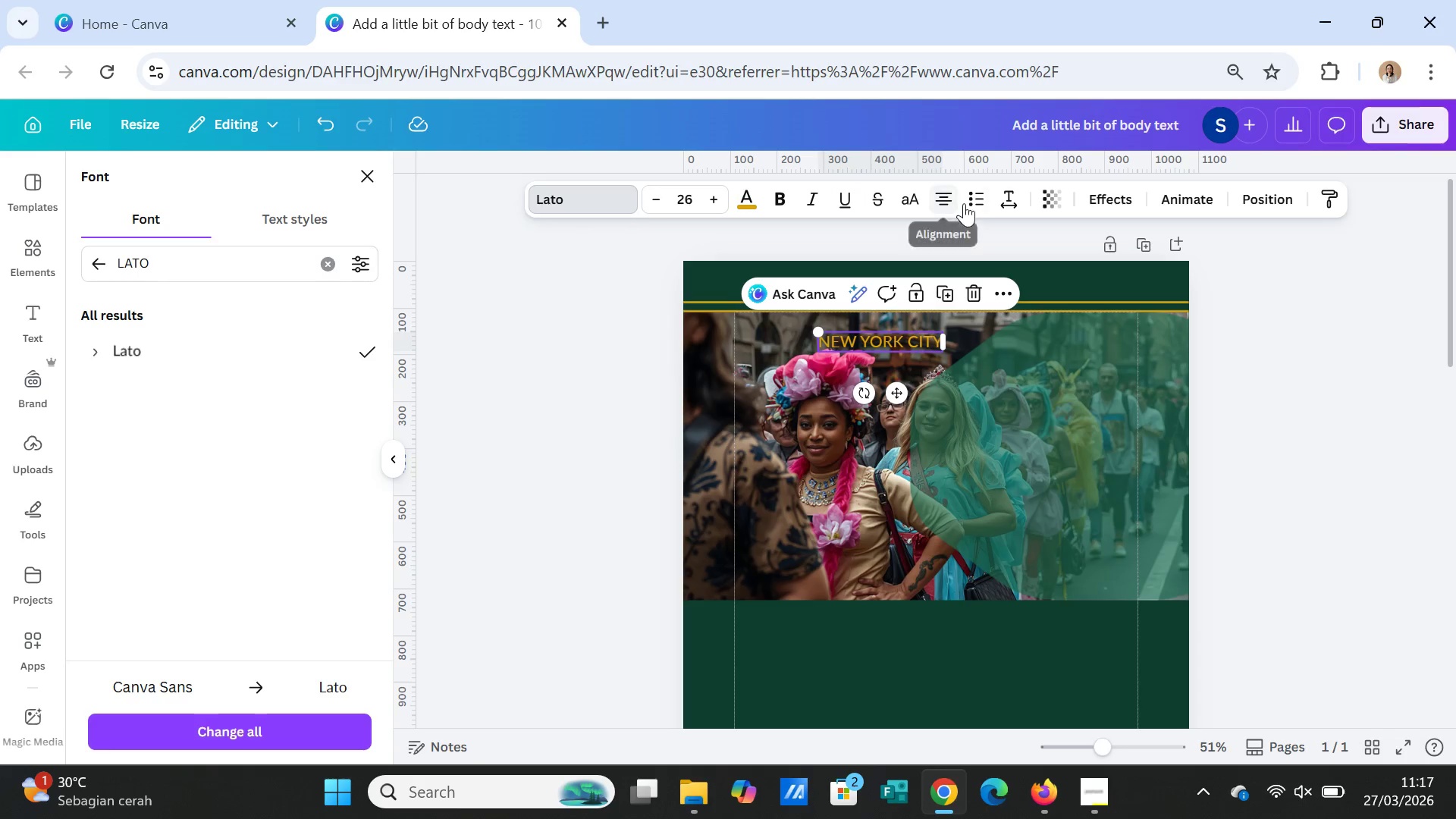 
left_click([1003, 195])
 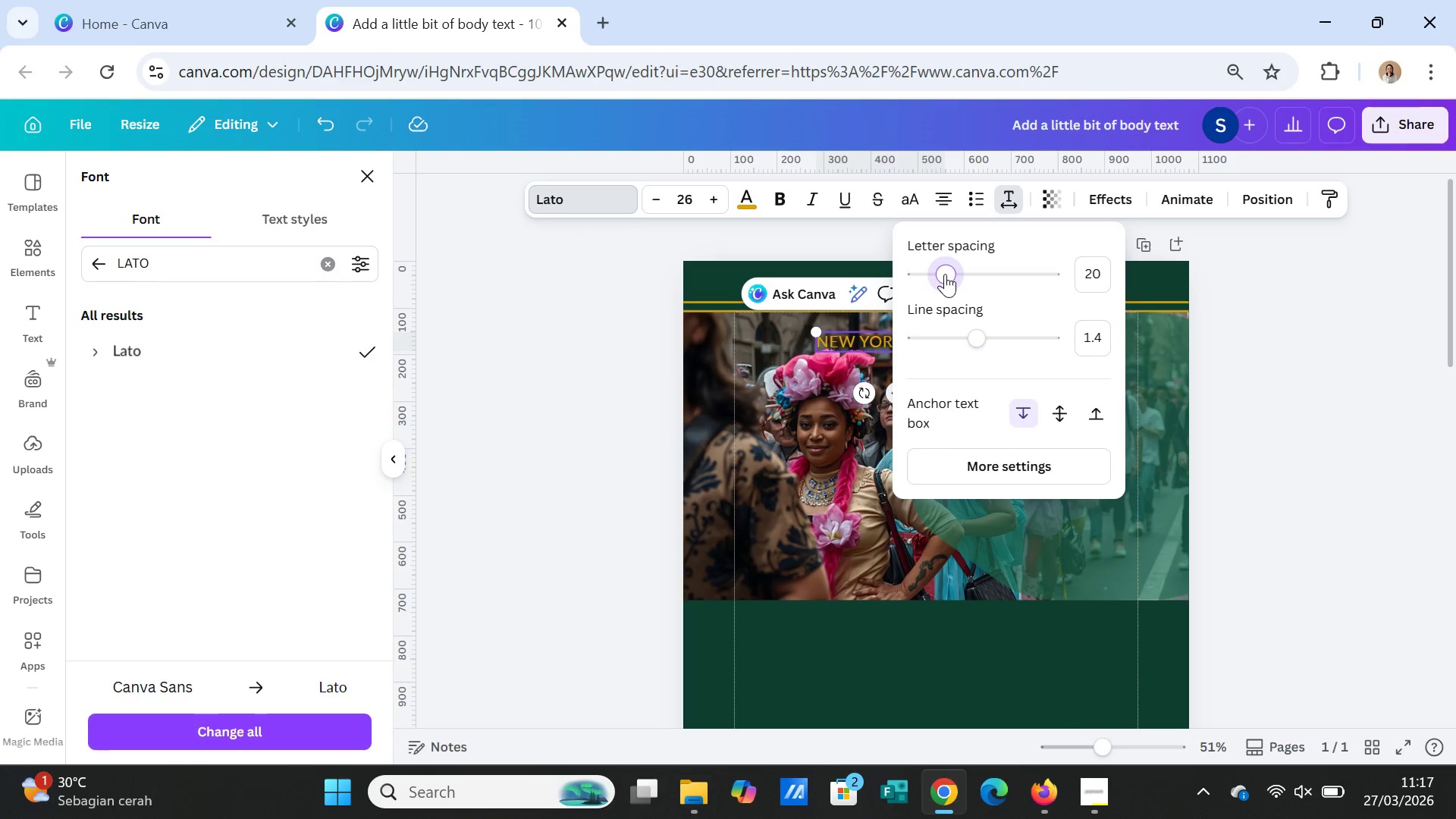 
wait(5.91)
 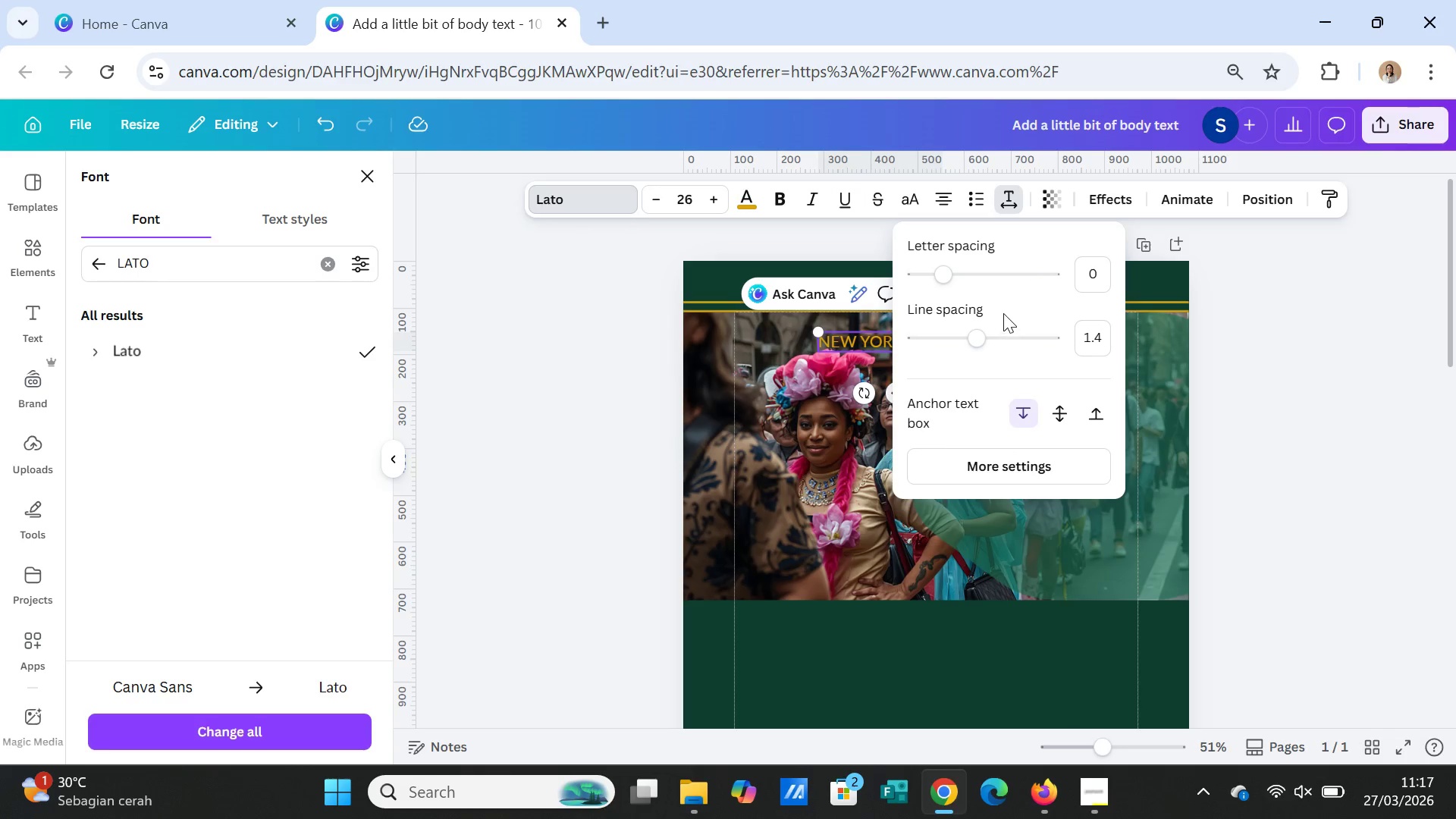 
left_click([1260, 356])
 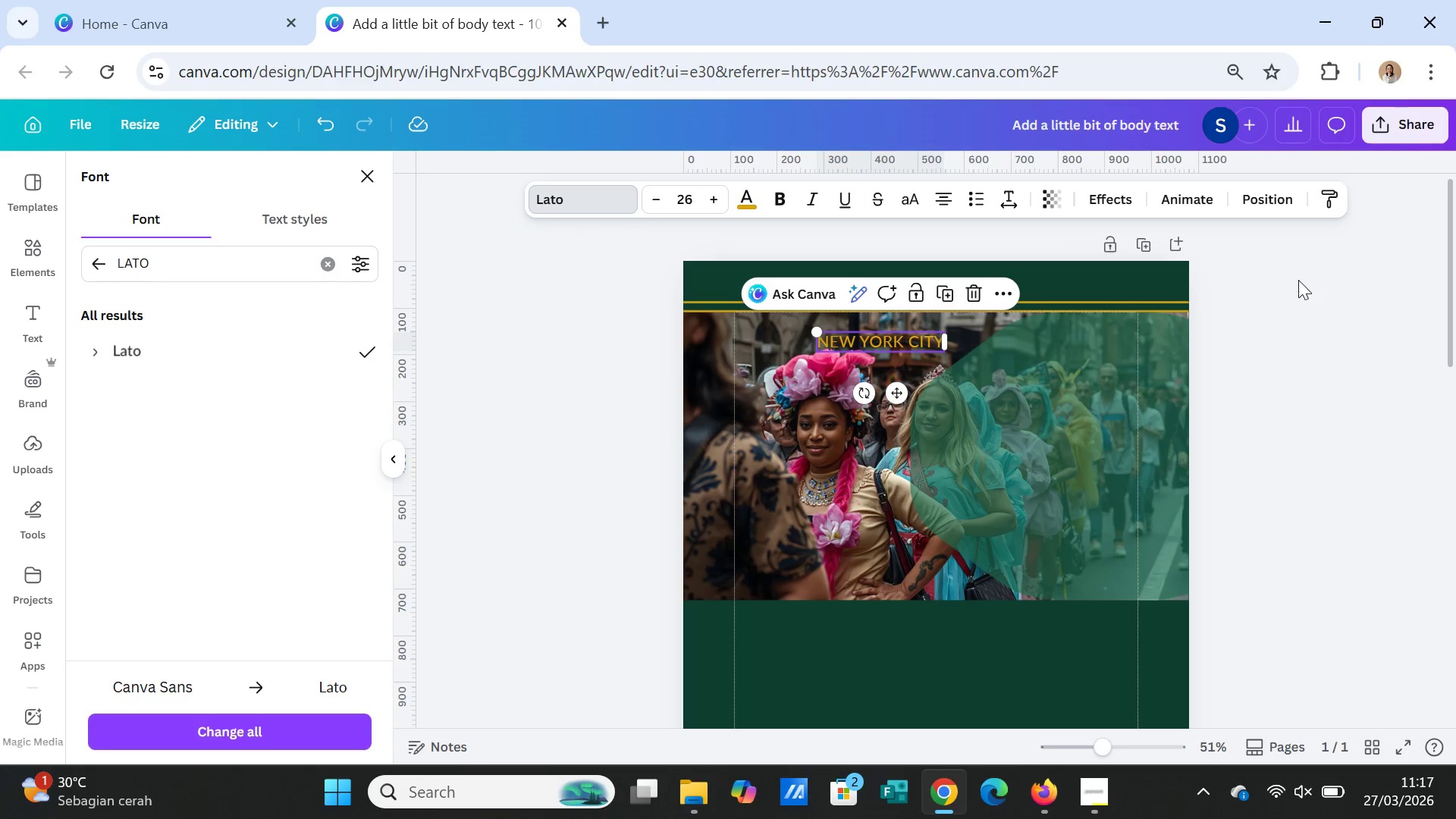 
left_click([1298, 280])
 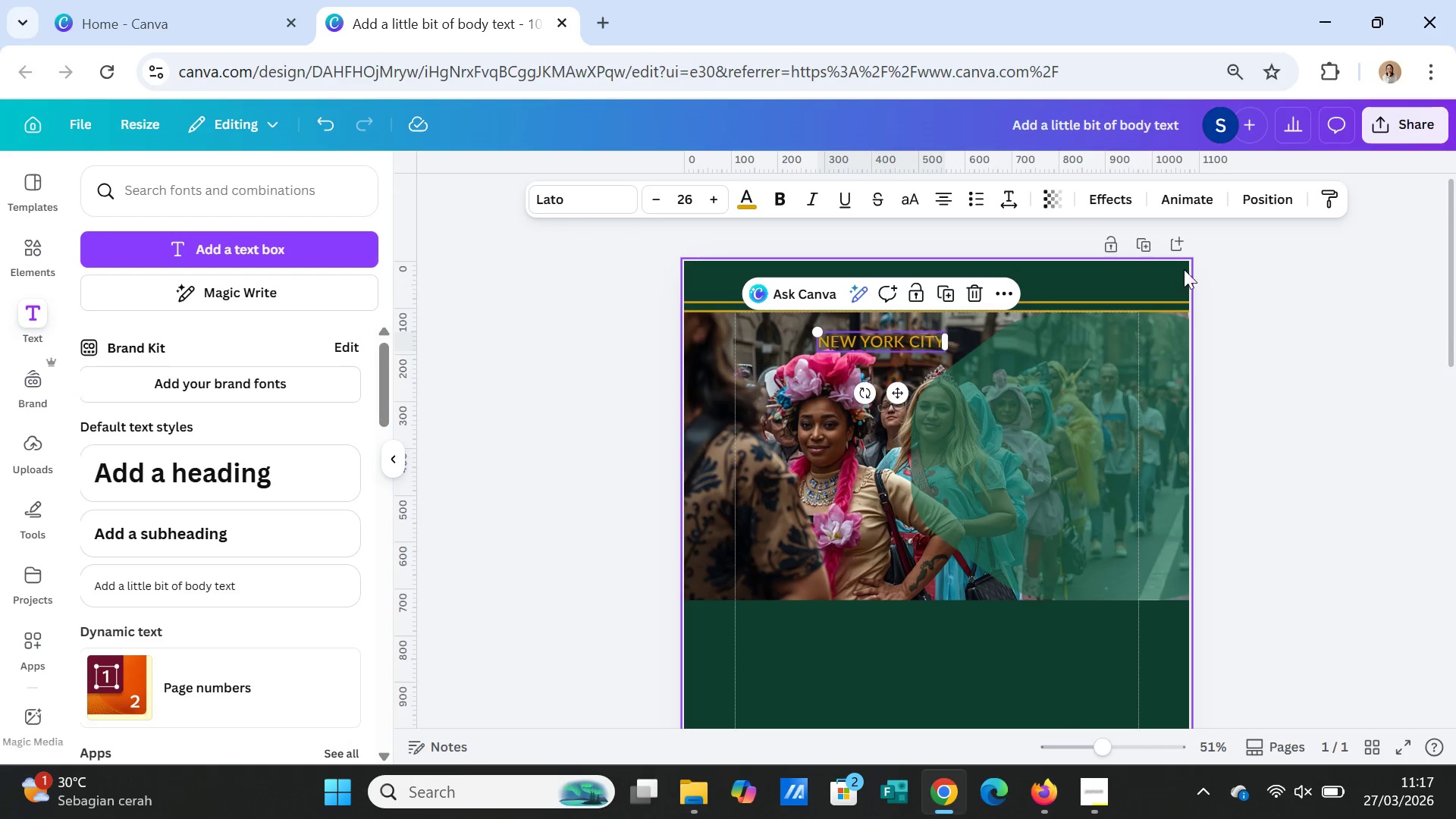 
left_click([1250, 264])
 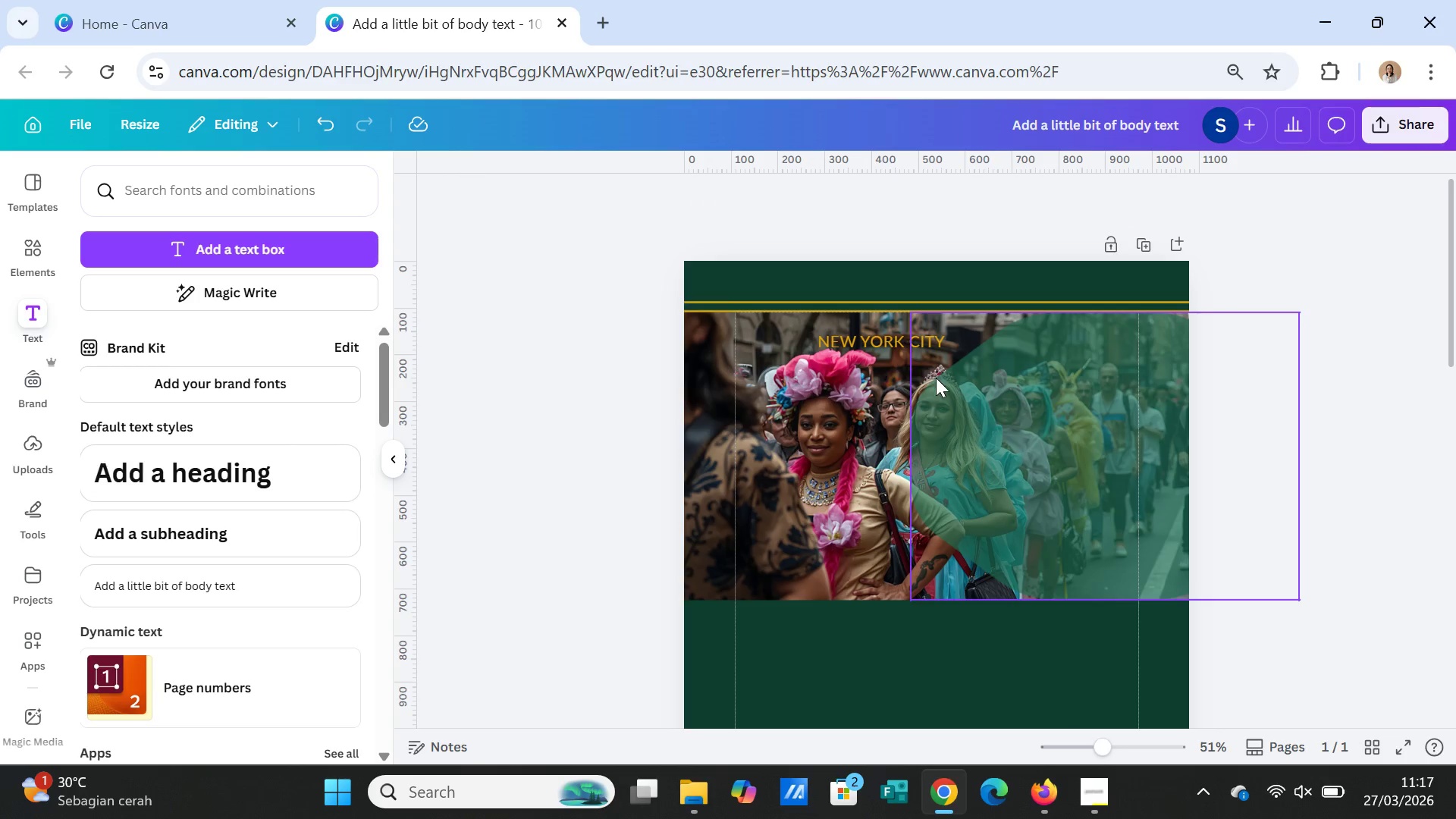 
left_click_drag(start_coordinate=[880, 343], to_coordinate=[884, 334])
 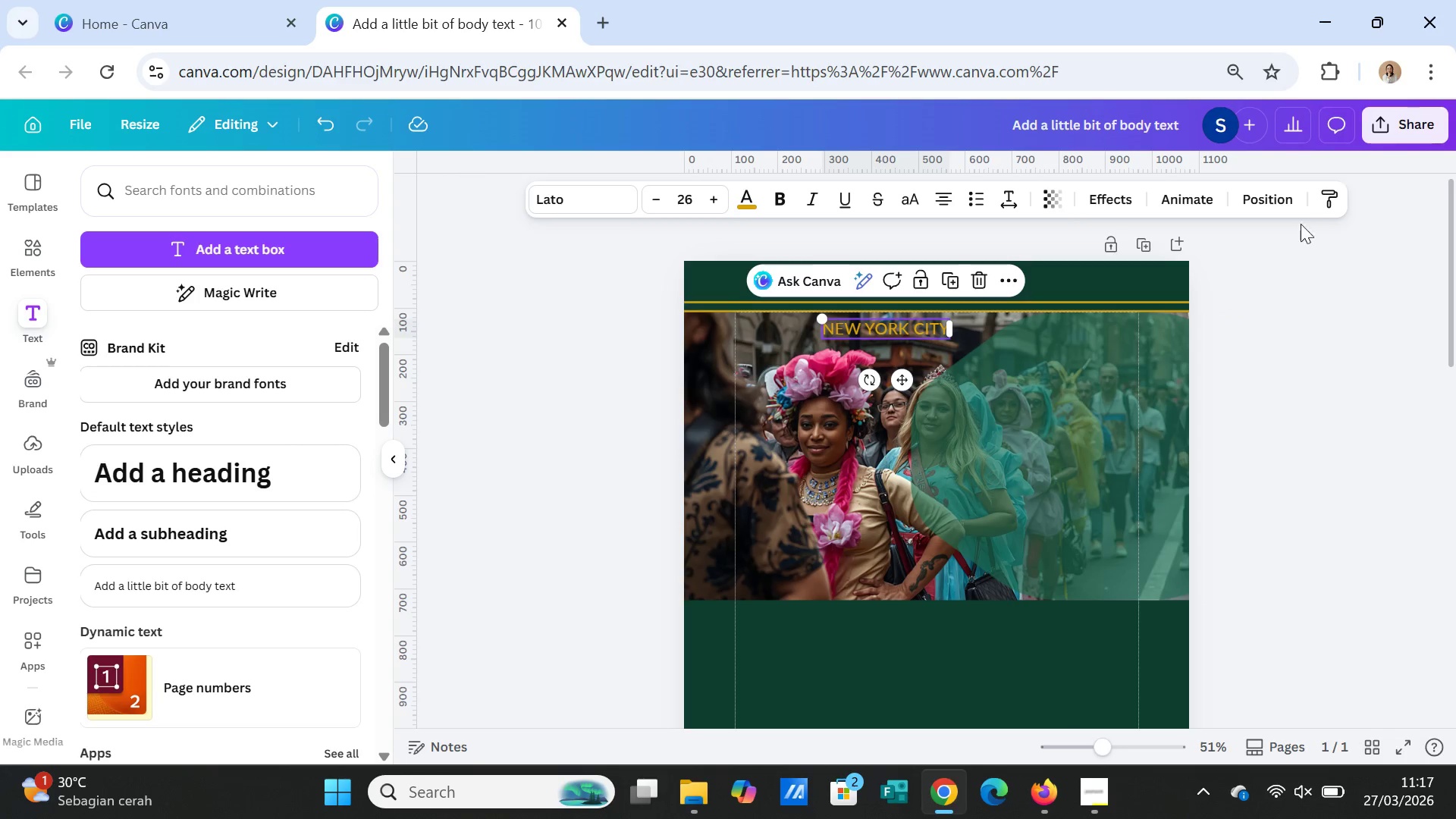 
left_click([1301, 221])
 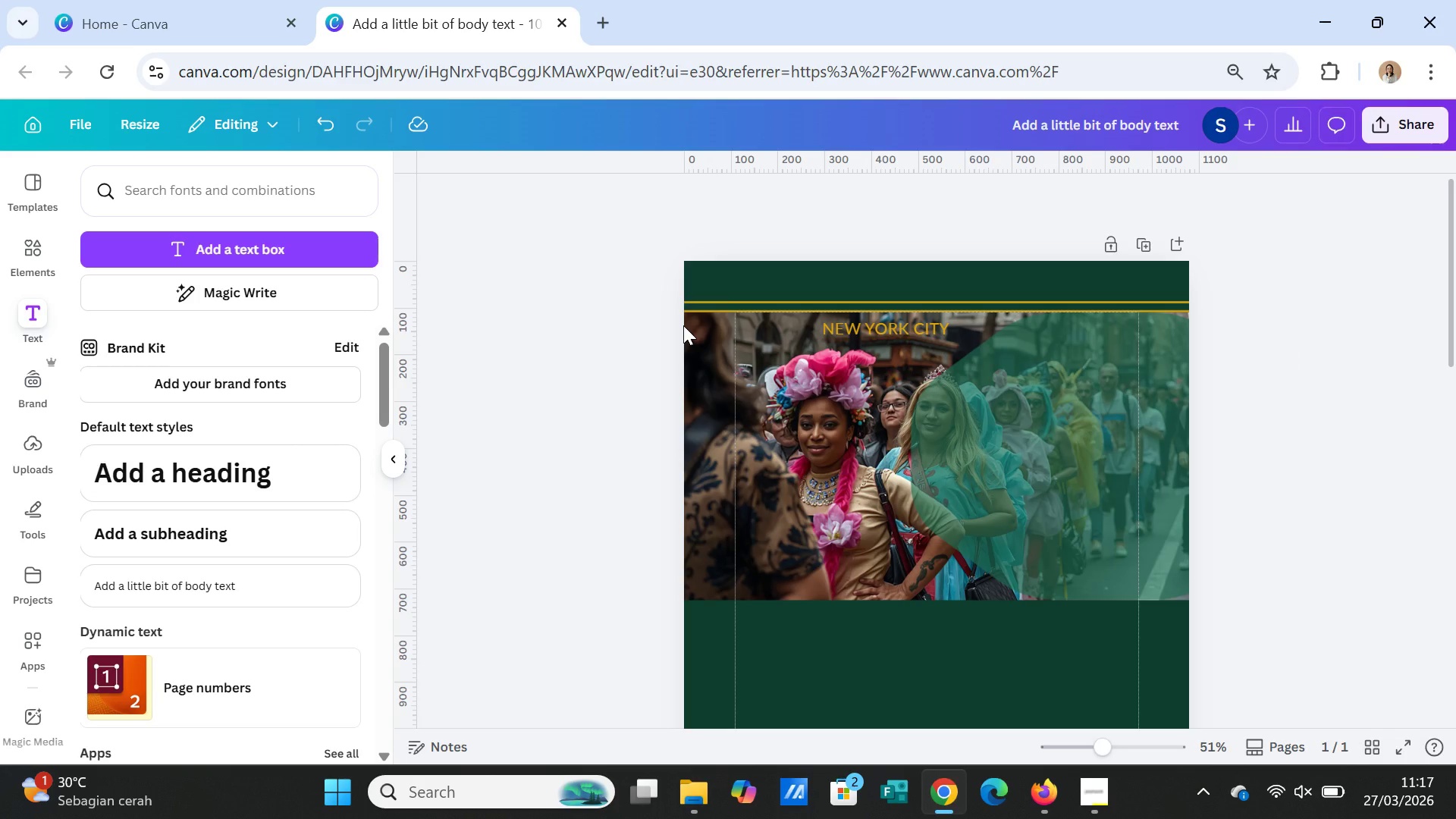 
wait(13.44)
 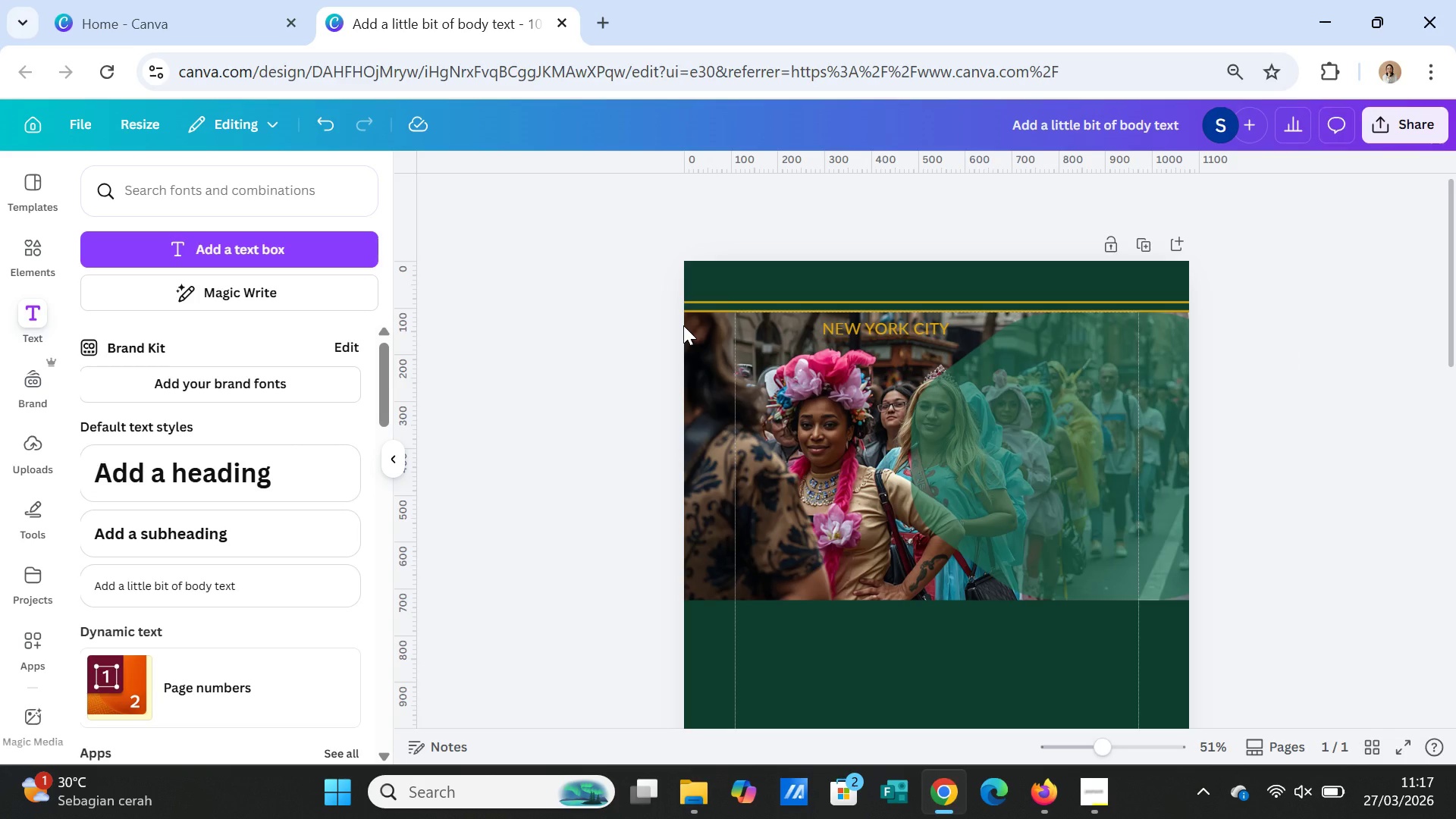 
left_click([1068, 390])
 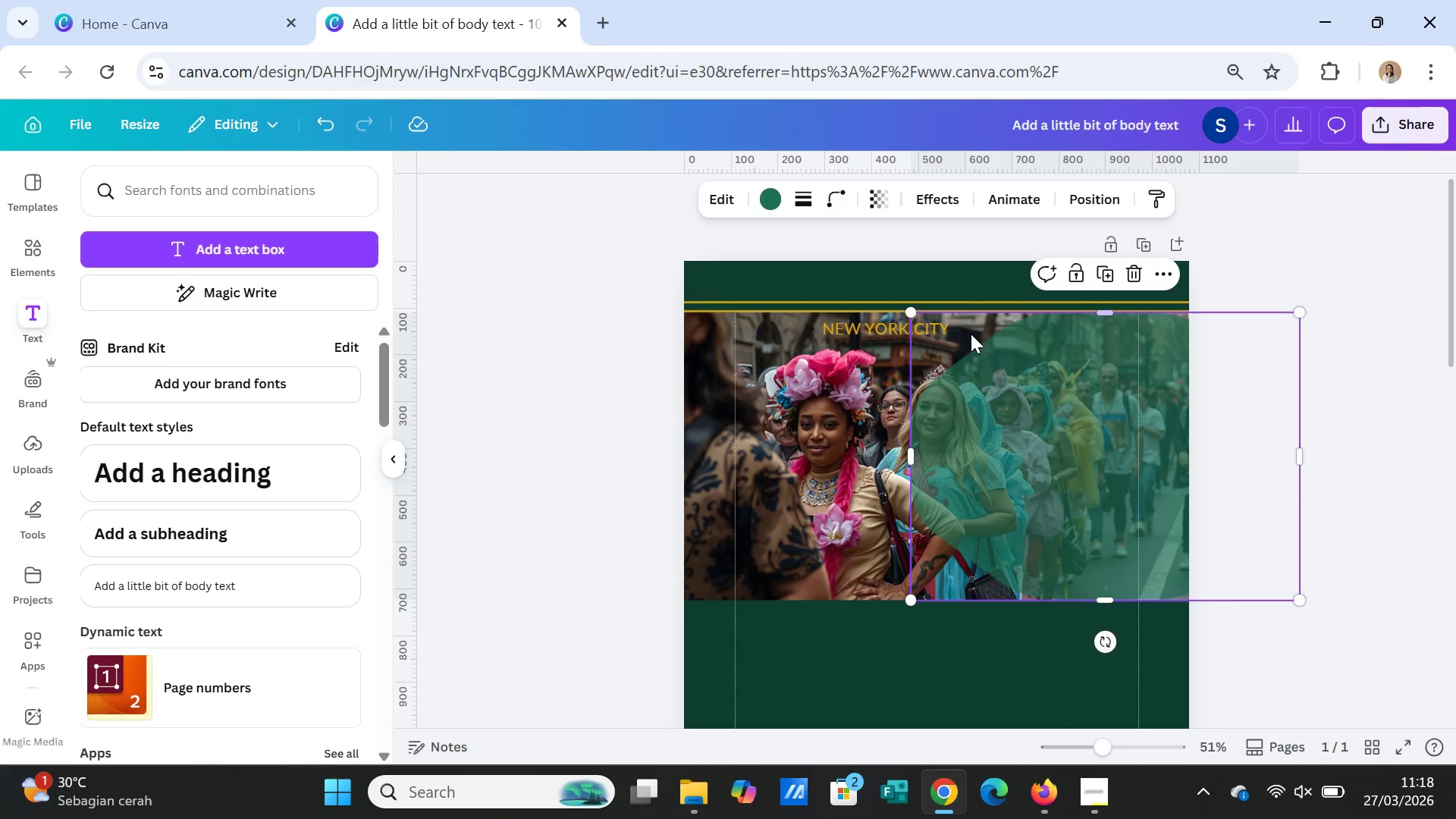 
left_click_drag(start_coordinate=[908, 315], to_coordinate=[894, 281])
 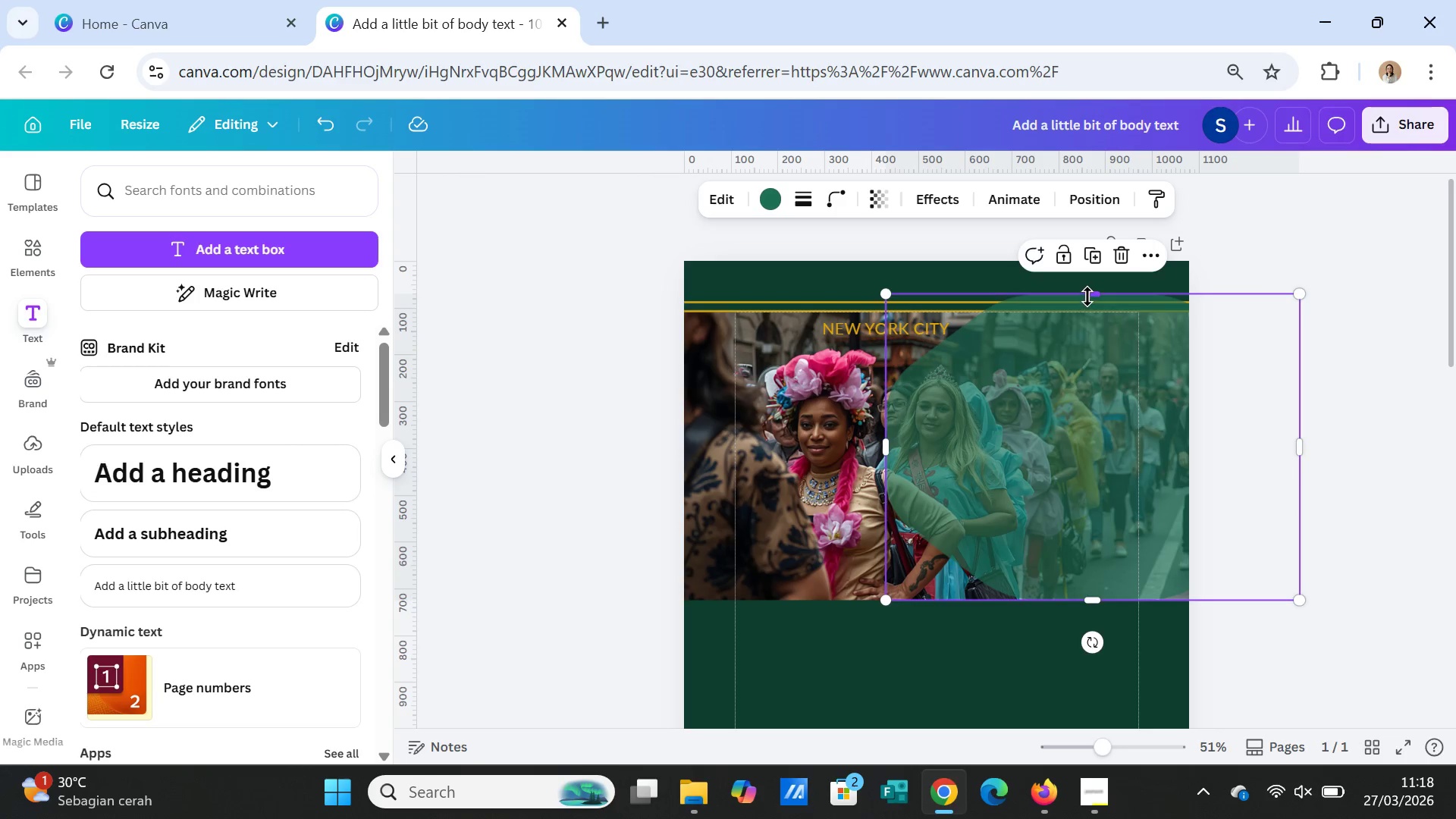 
left_click_drag(start_coordinate=[1087, 294], to_coordinate=[1085, 311])
 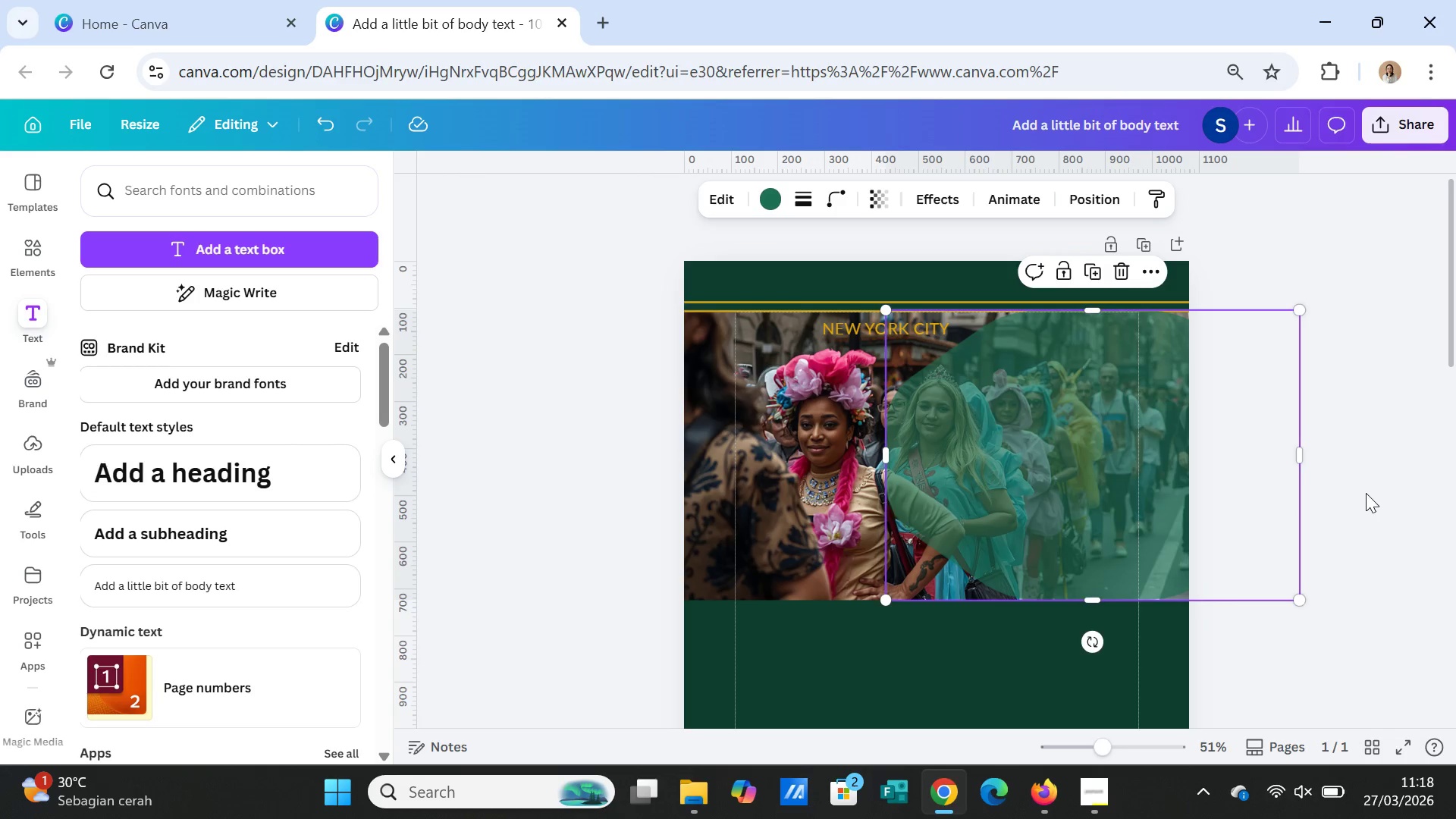 
left_click([1367, 493])
 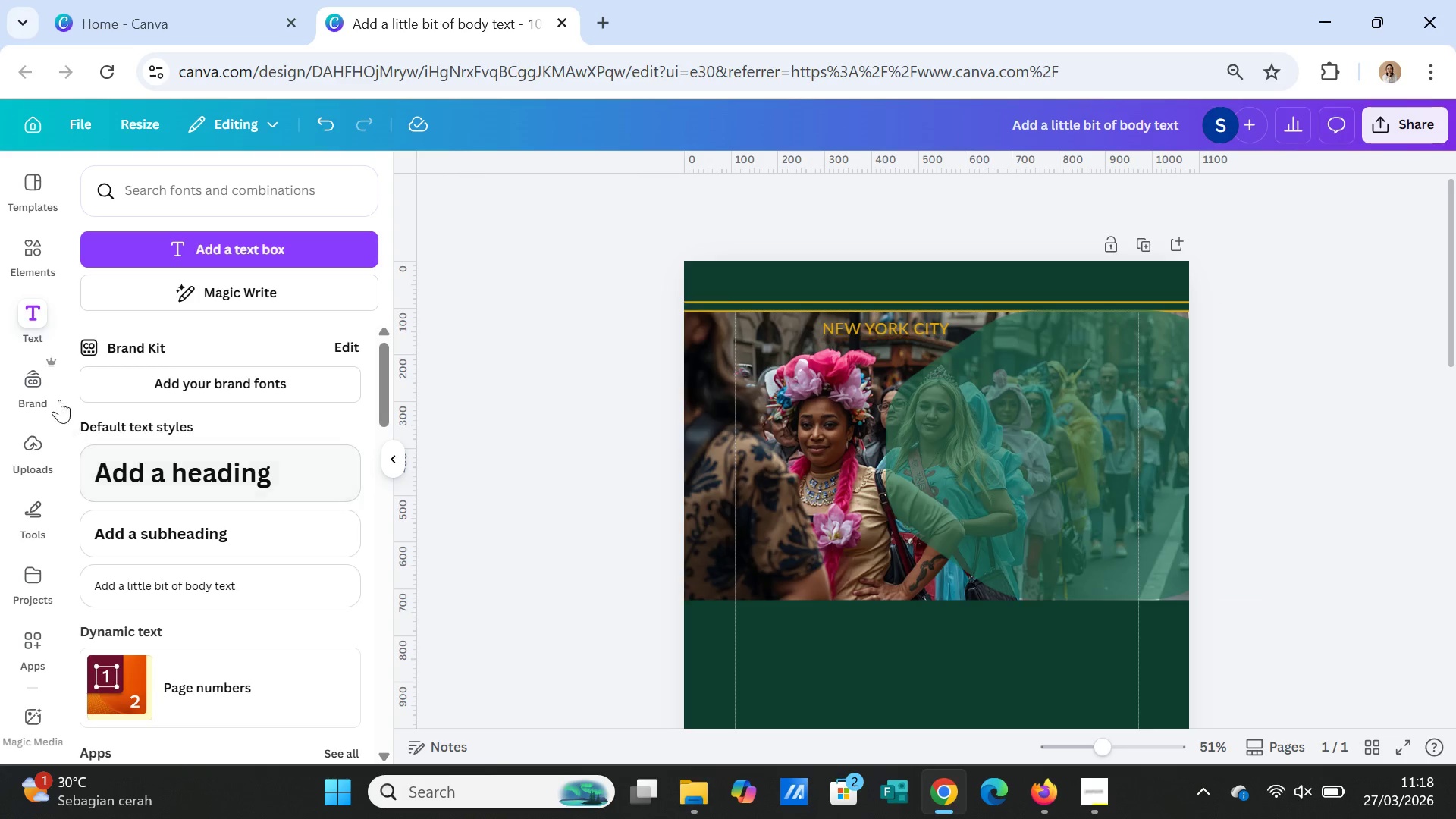 
left_click([26, 250])
 